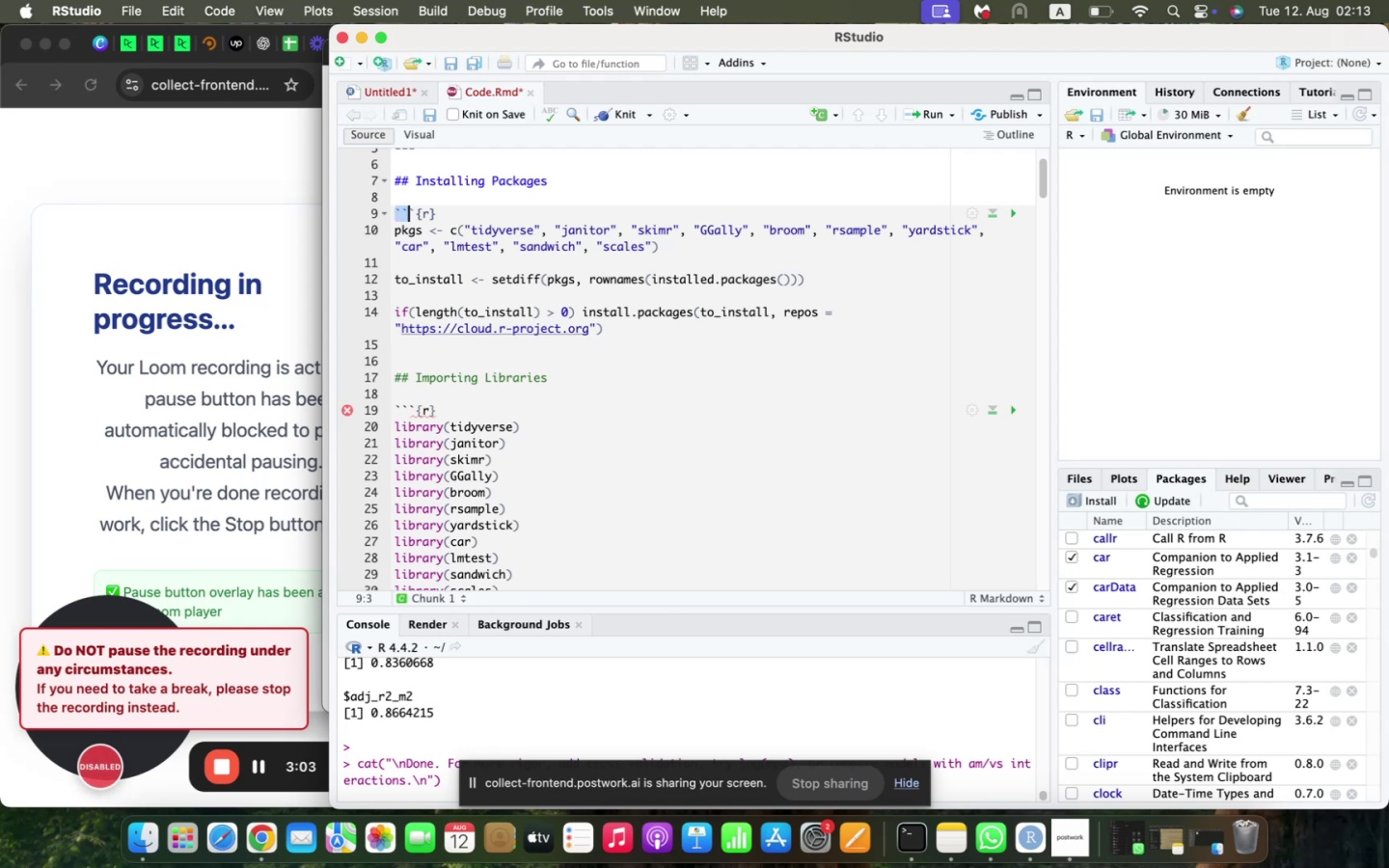 
key(Shift+ArrowRight)
 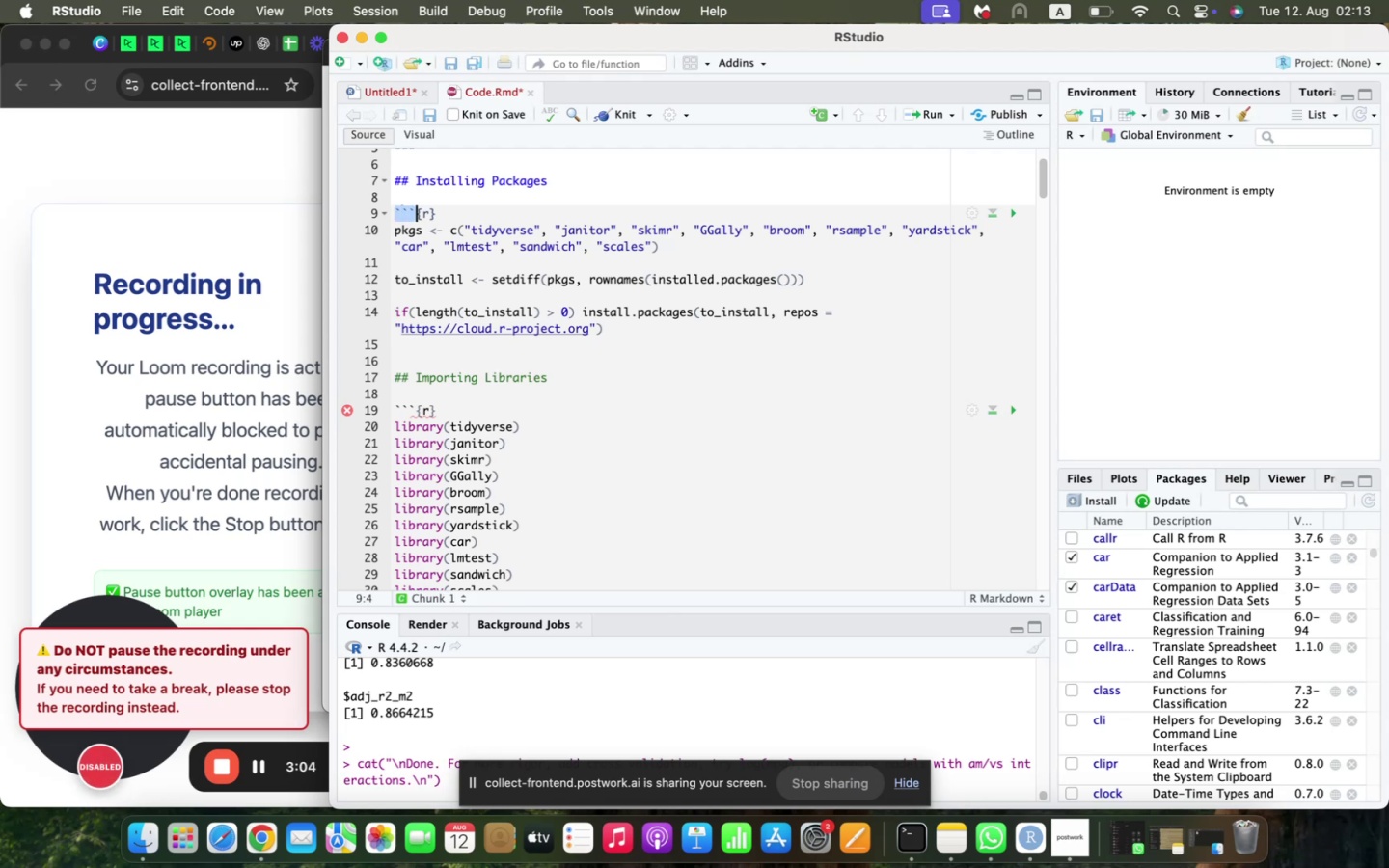 
key(Meta+C)
 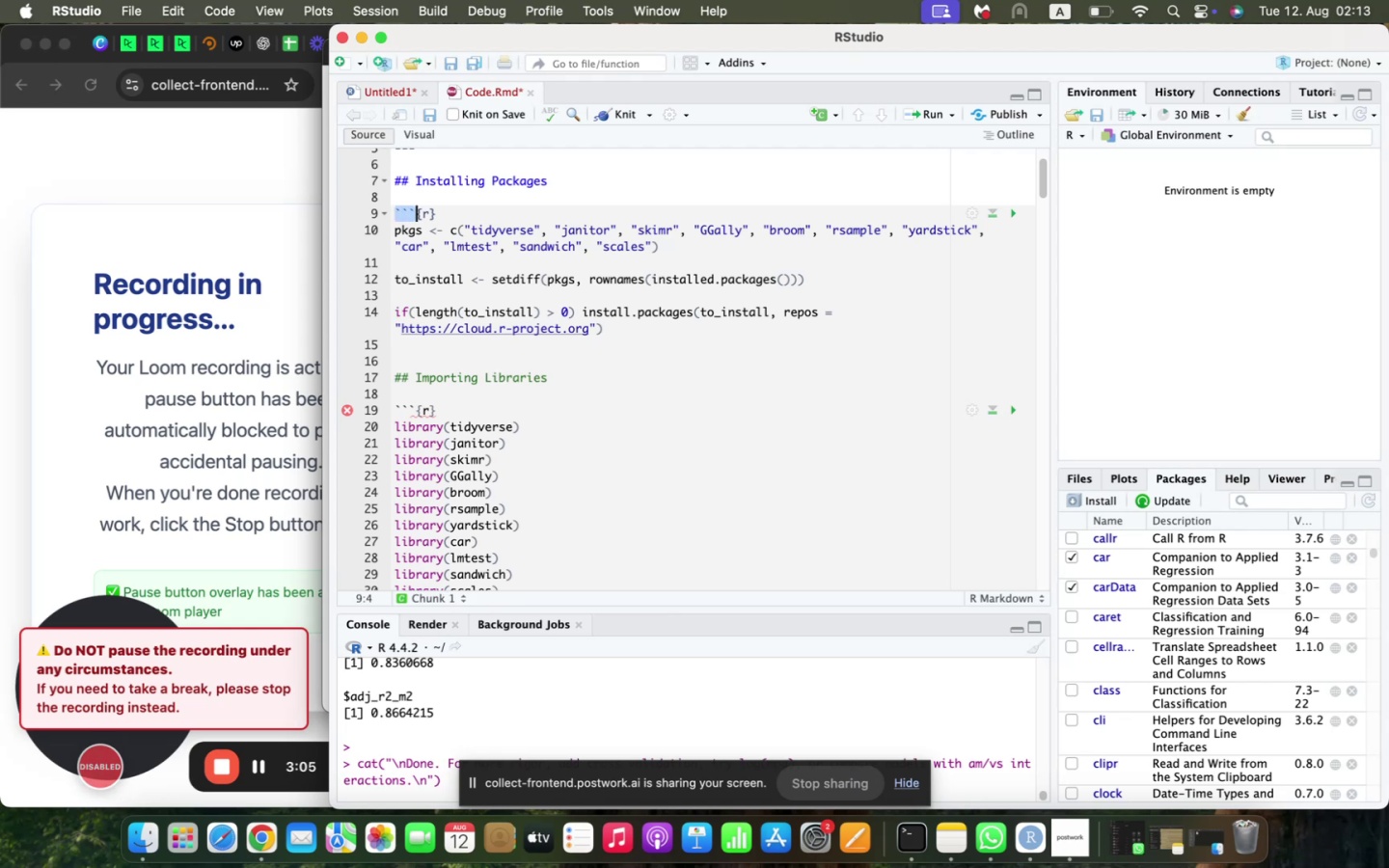 
key(ArrowDown)
 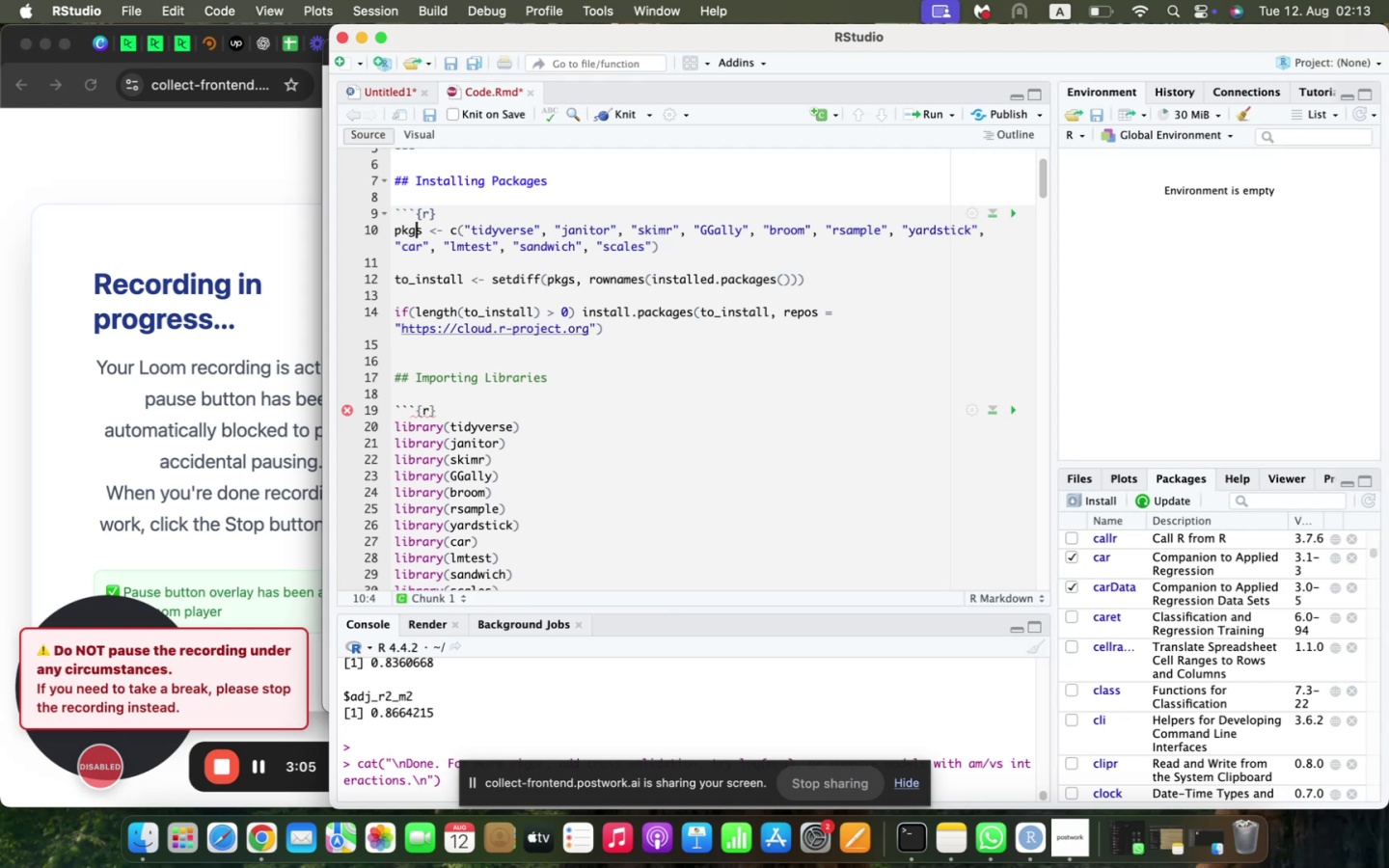 
key(ArrowDown)
 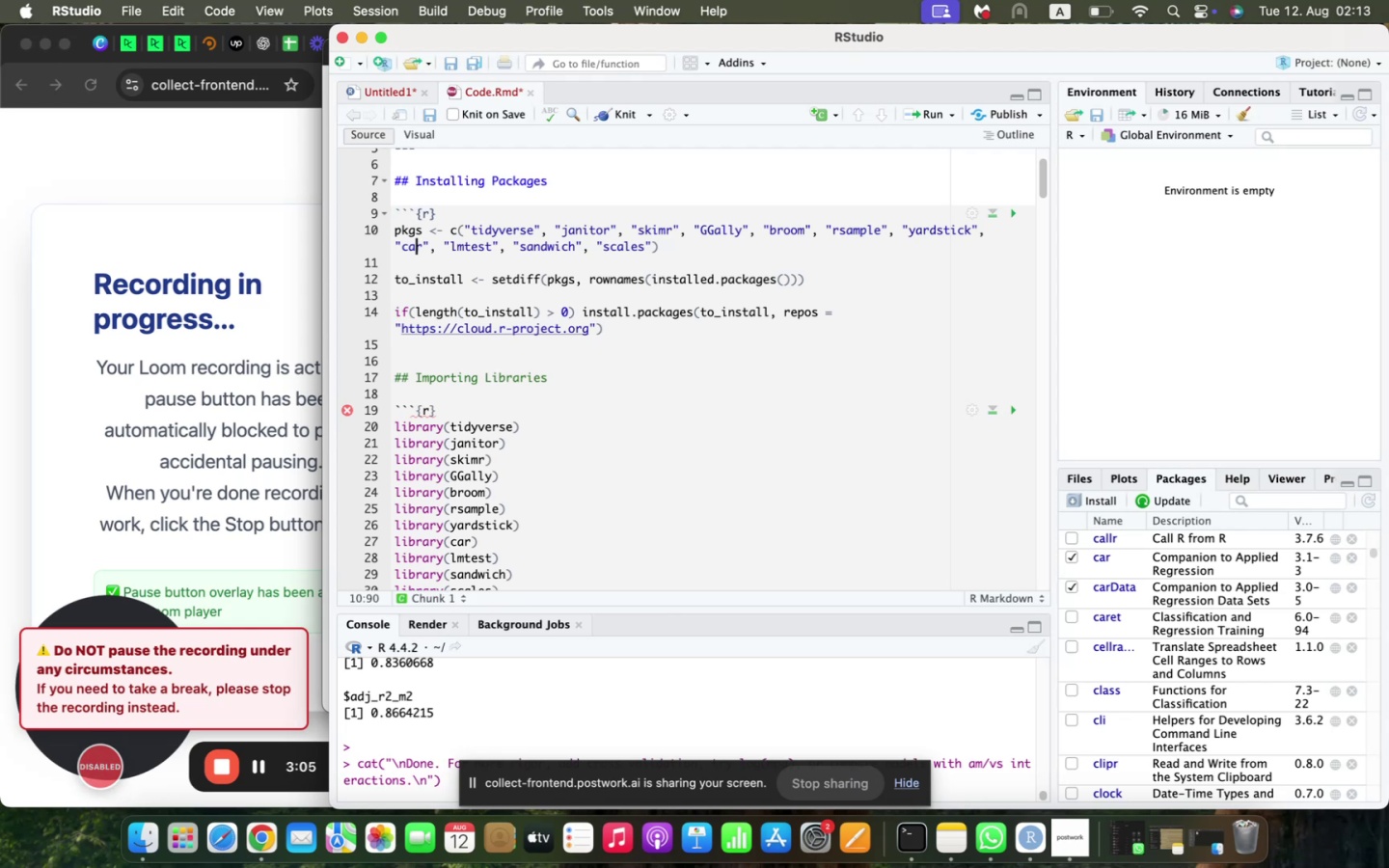 
key(ArrowDown)
 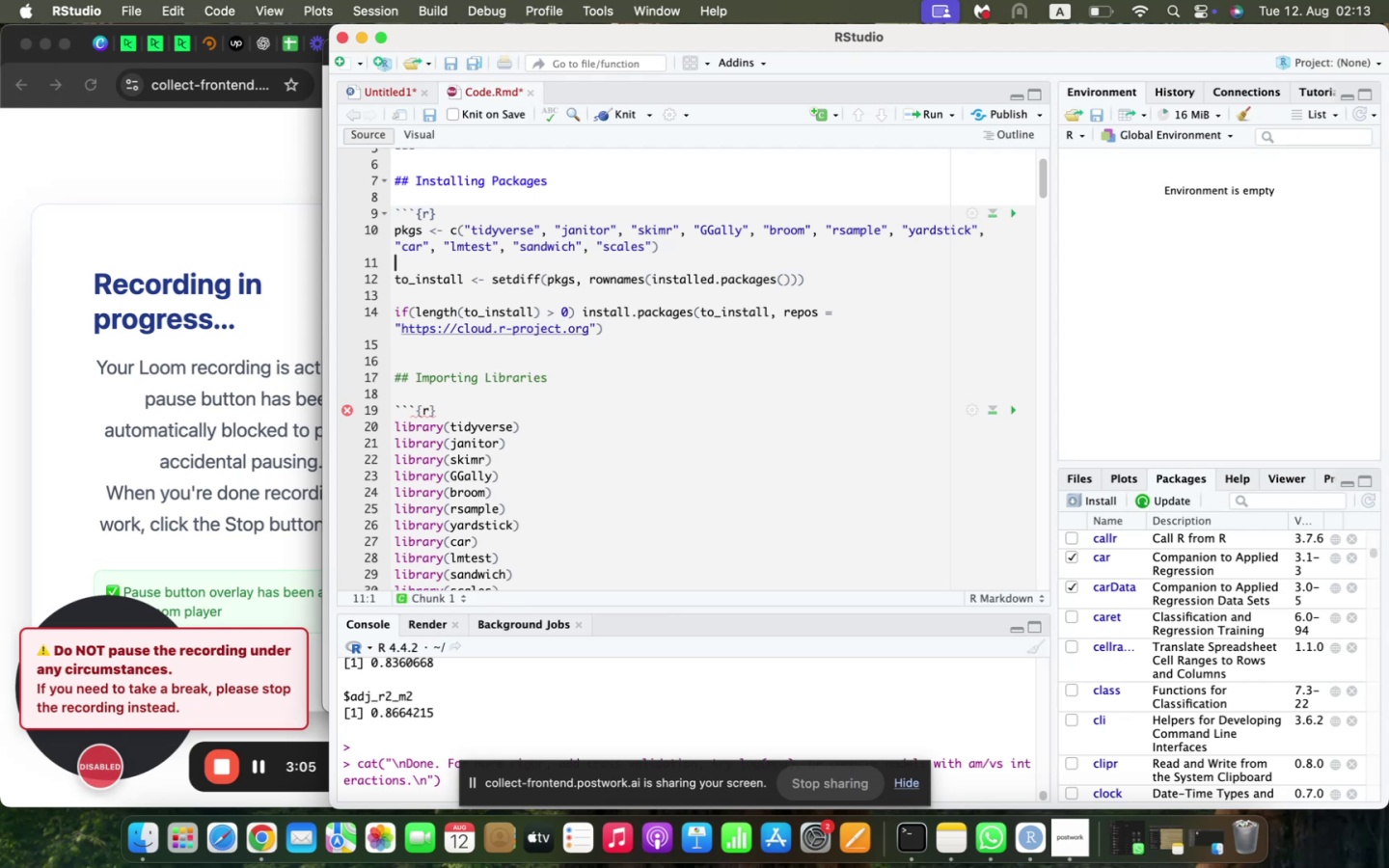 
key(ArrowDown)
 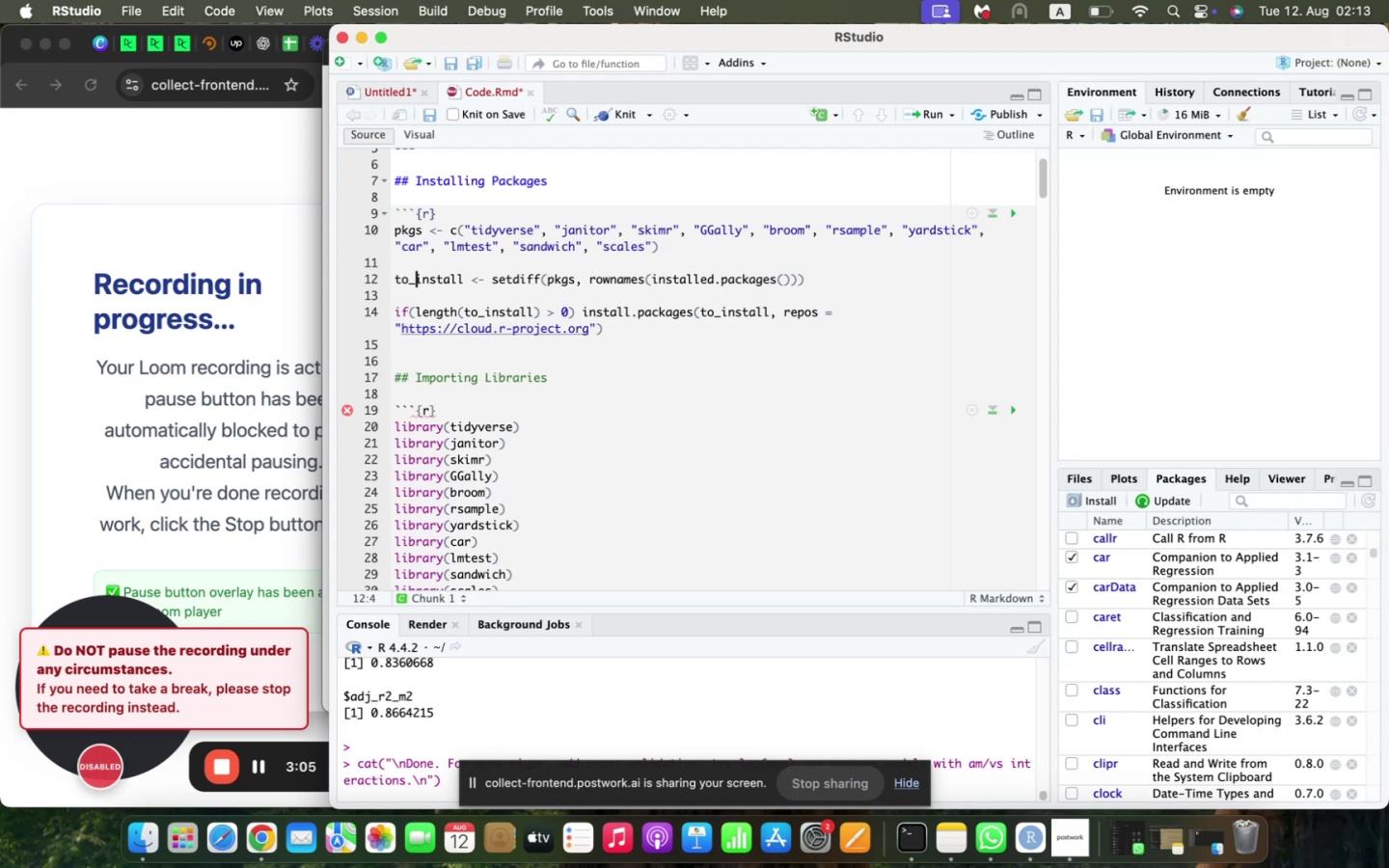 
key(ArrowDown)
 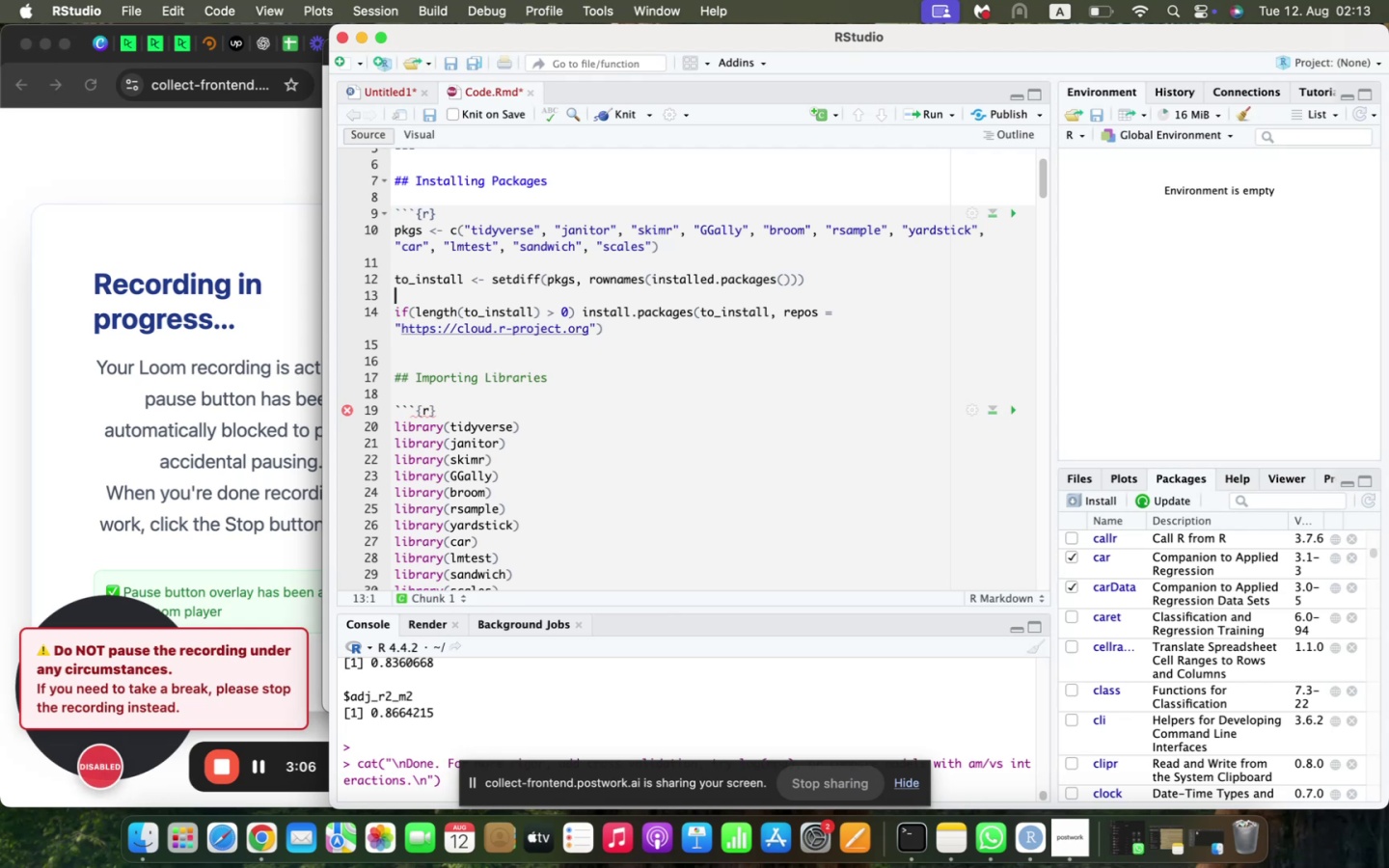 
key(ArrowDown)
 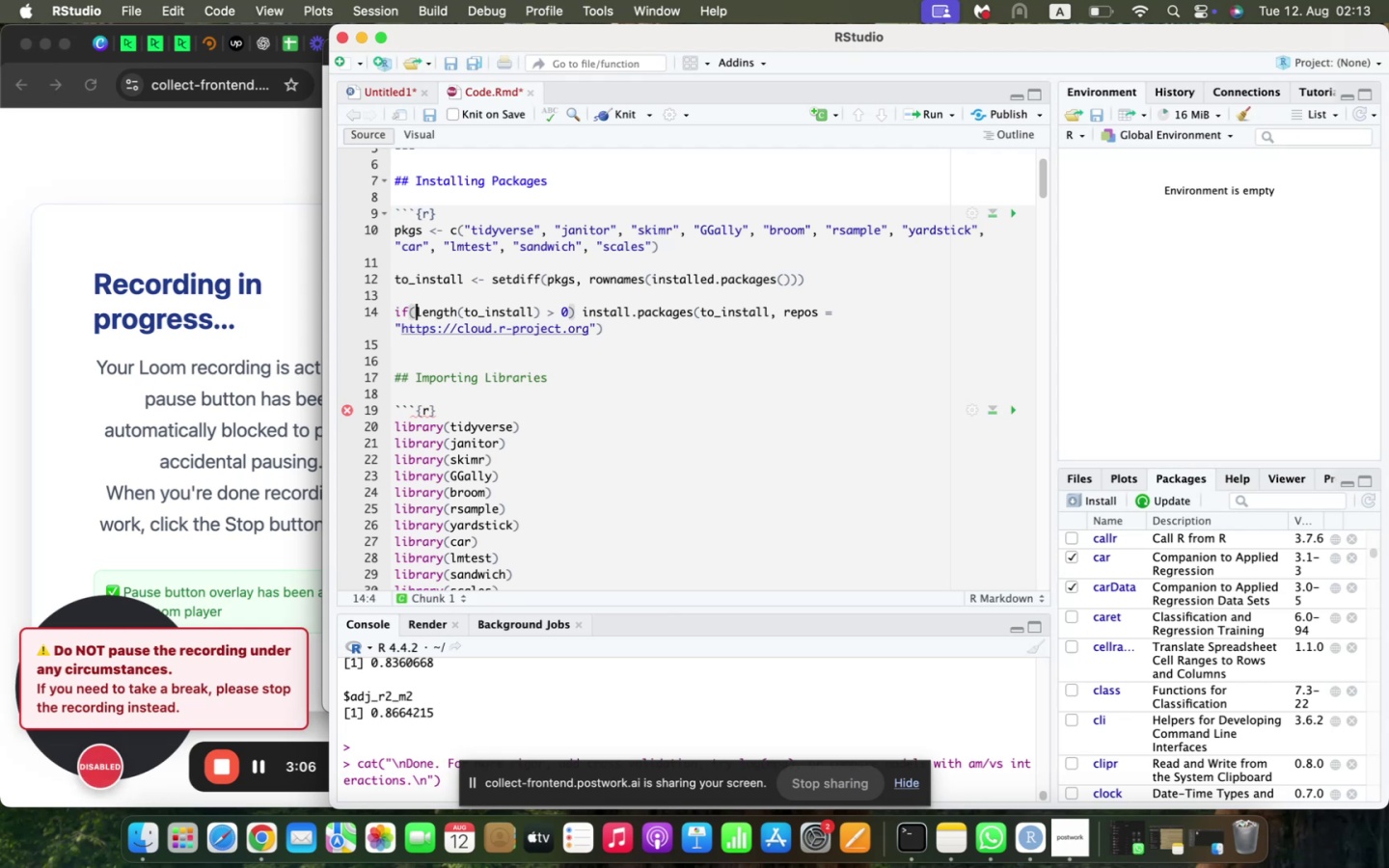 
key(ArrowDown)
 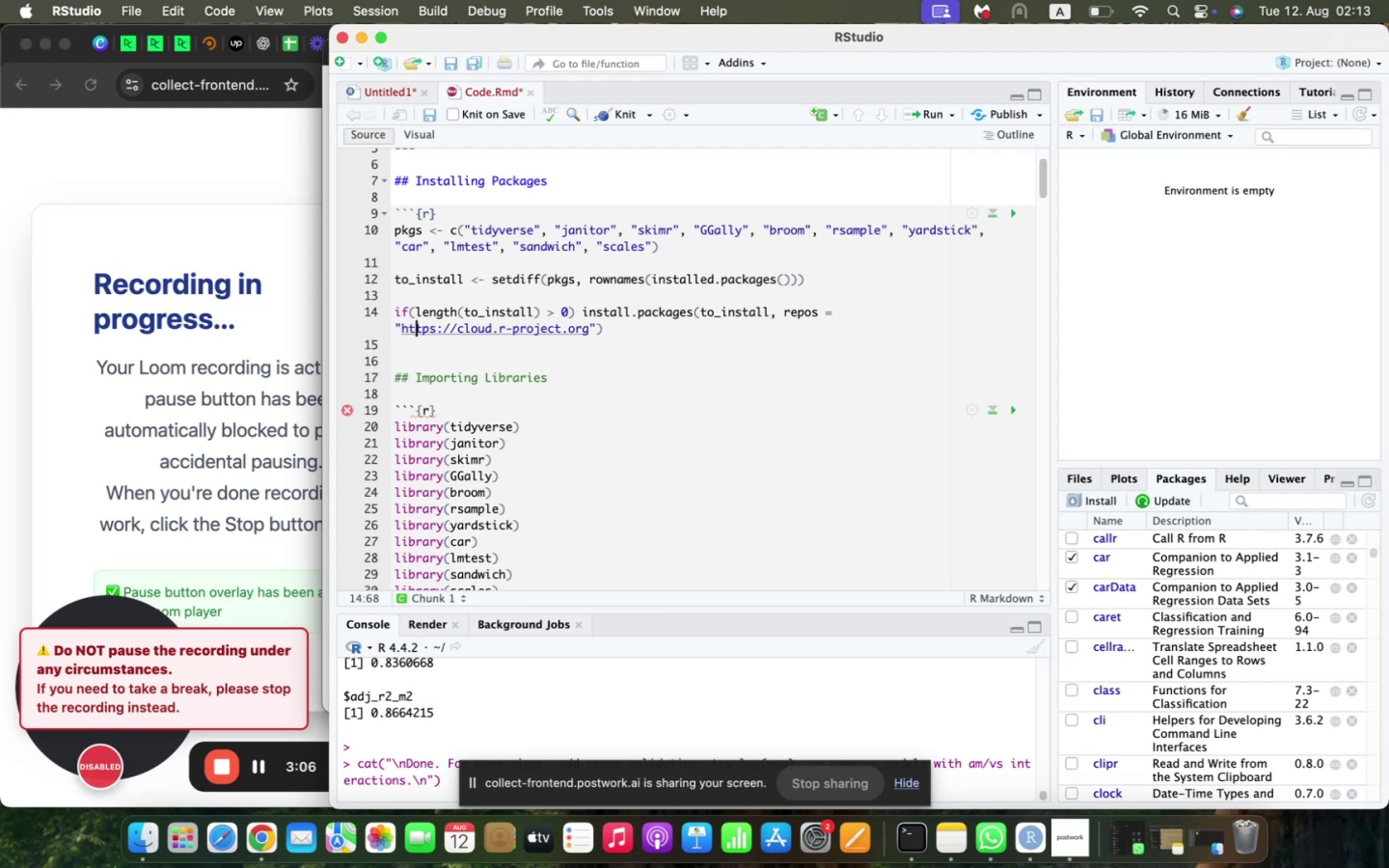 
key(ArrowDown)
 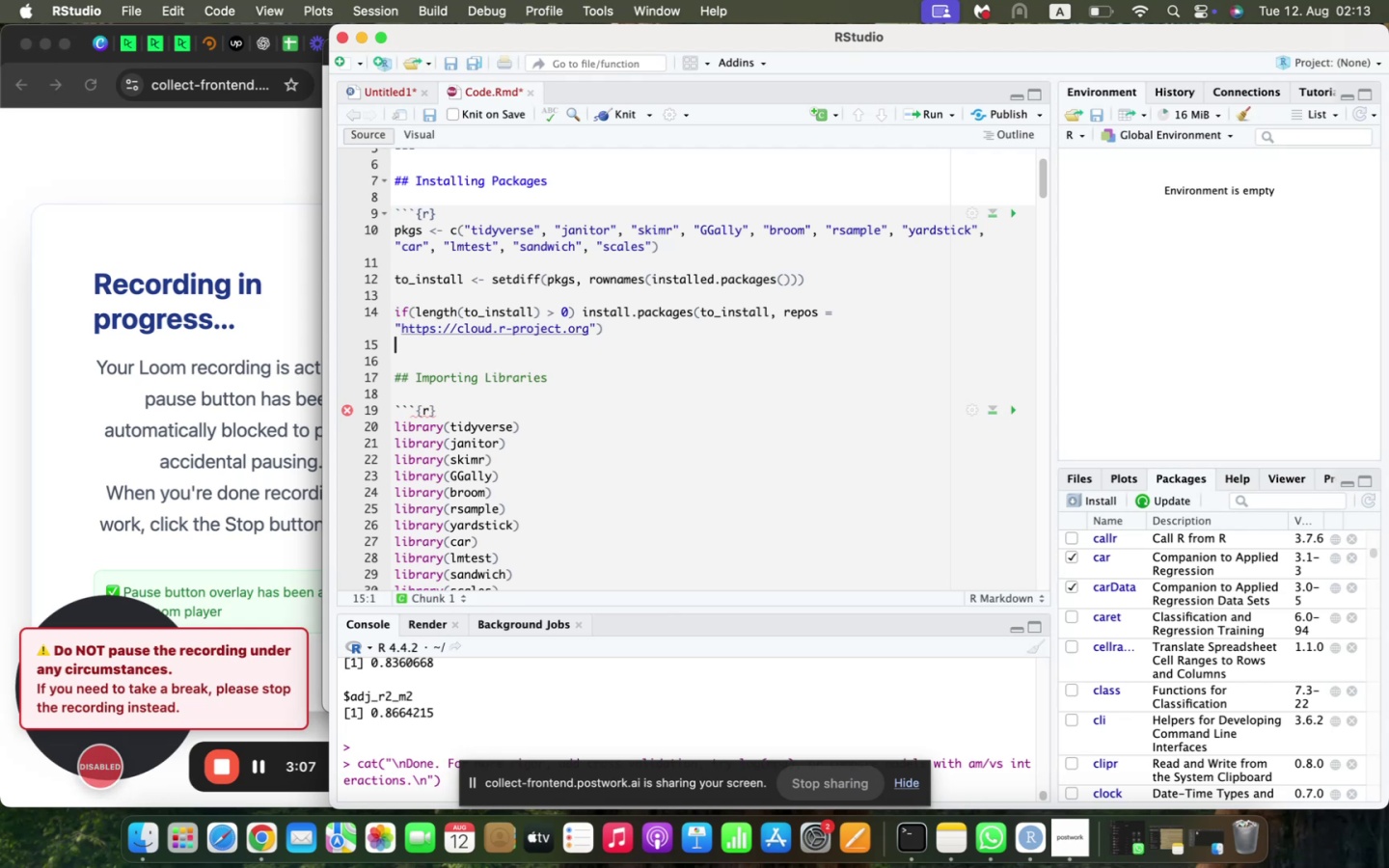 
key(Meta+V)
 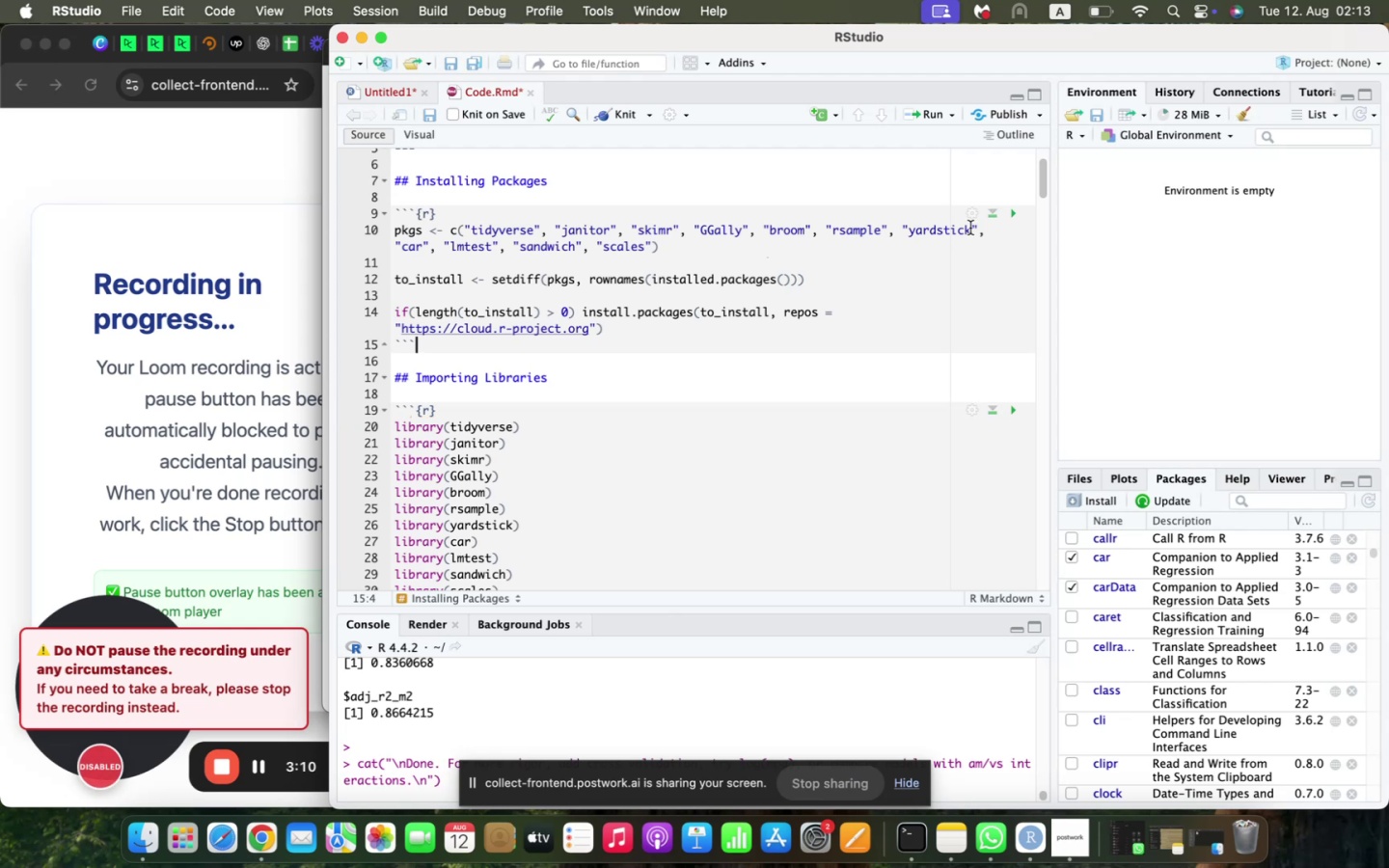 
left_click([1008, 212])
 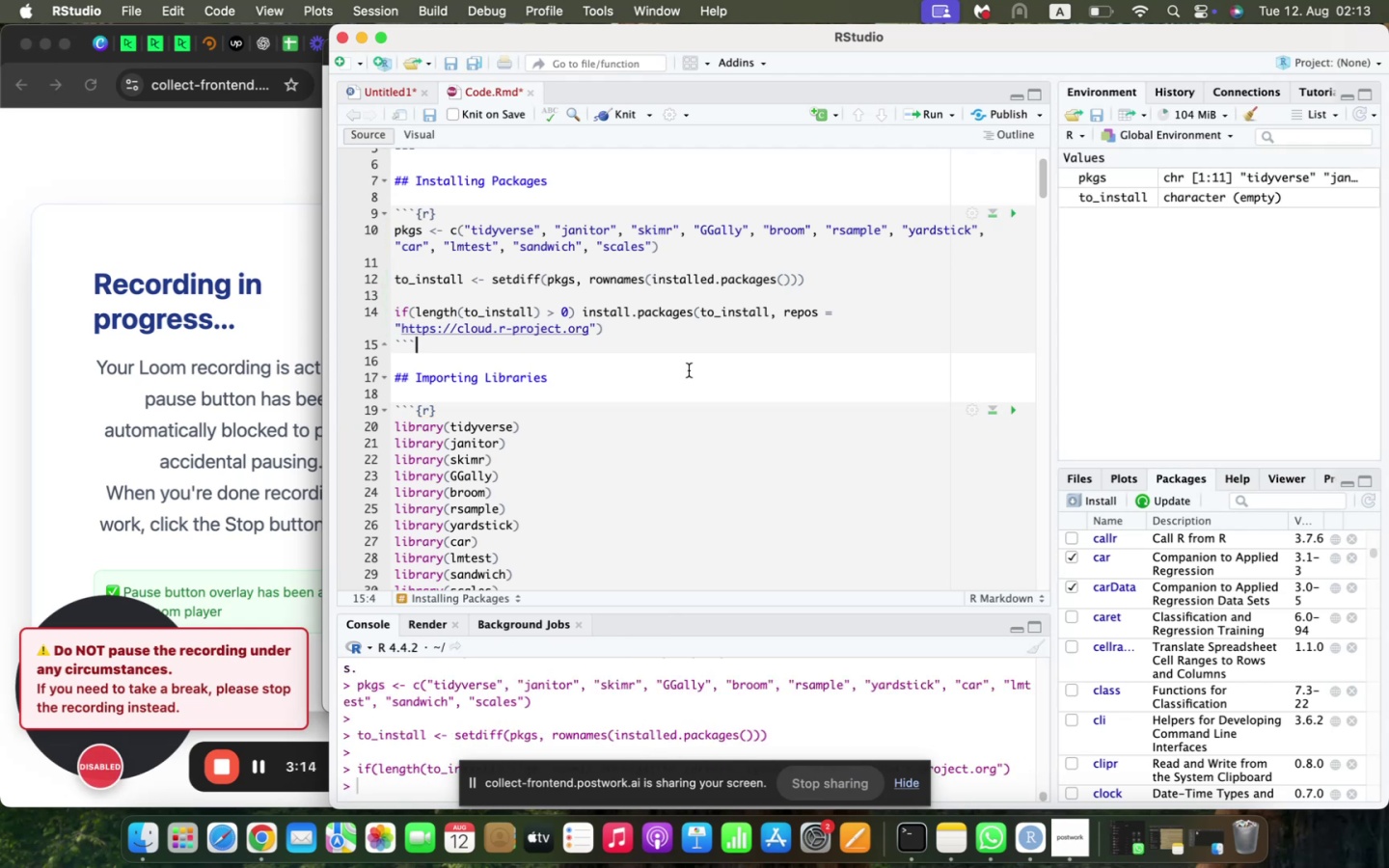 
wait(5.22)
 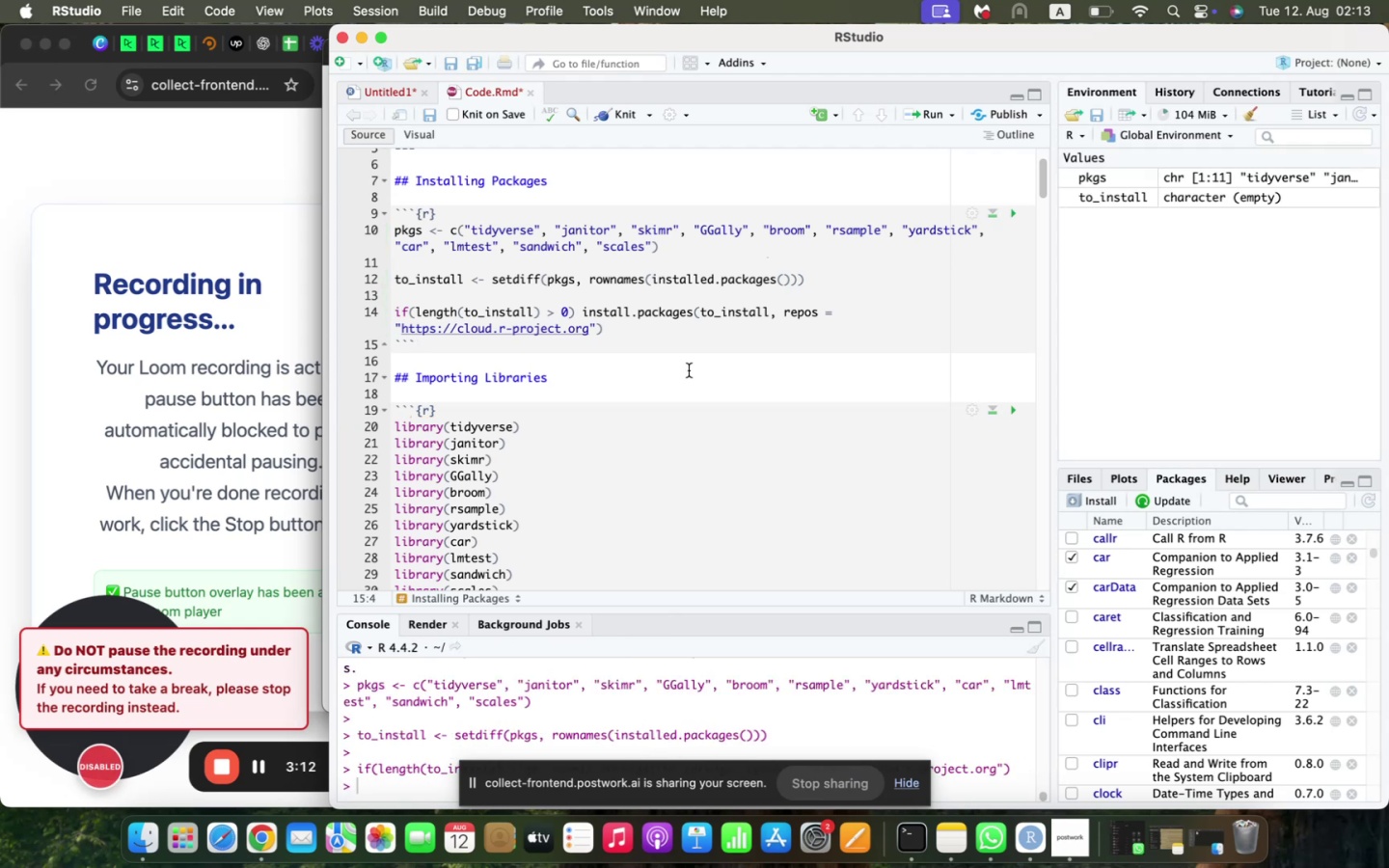 
scroll: coordinate [535, 345], scroll_direction: down, amount: 1.0
 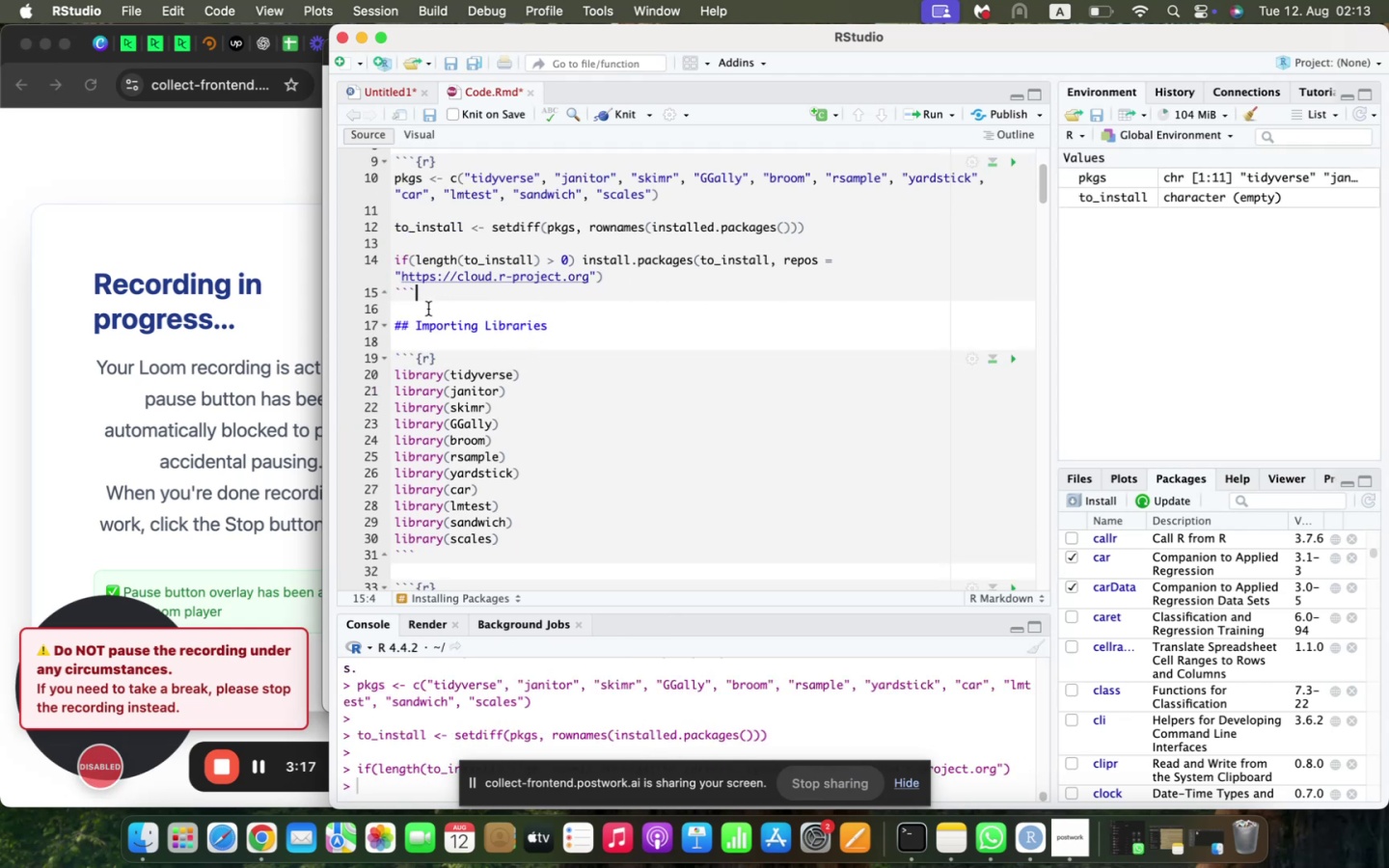 
left_click([428, 309])
 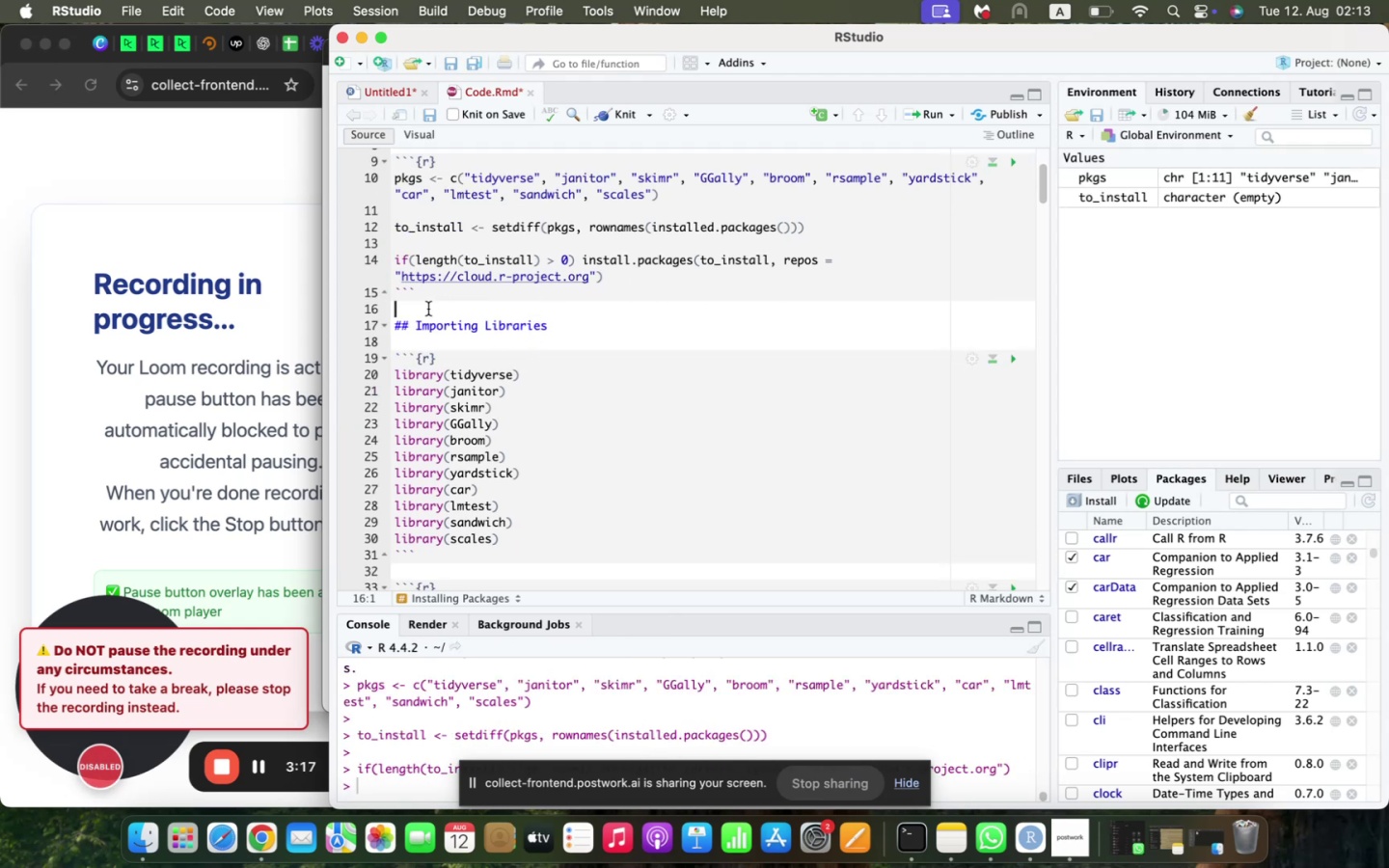 
key(Enter)
 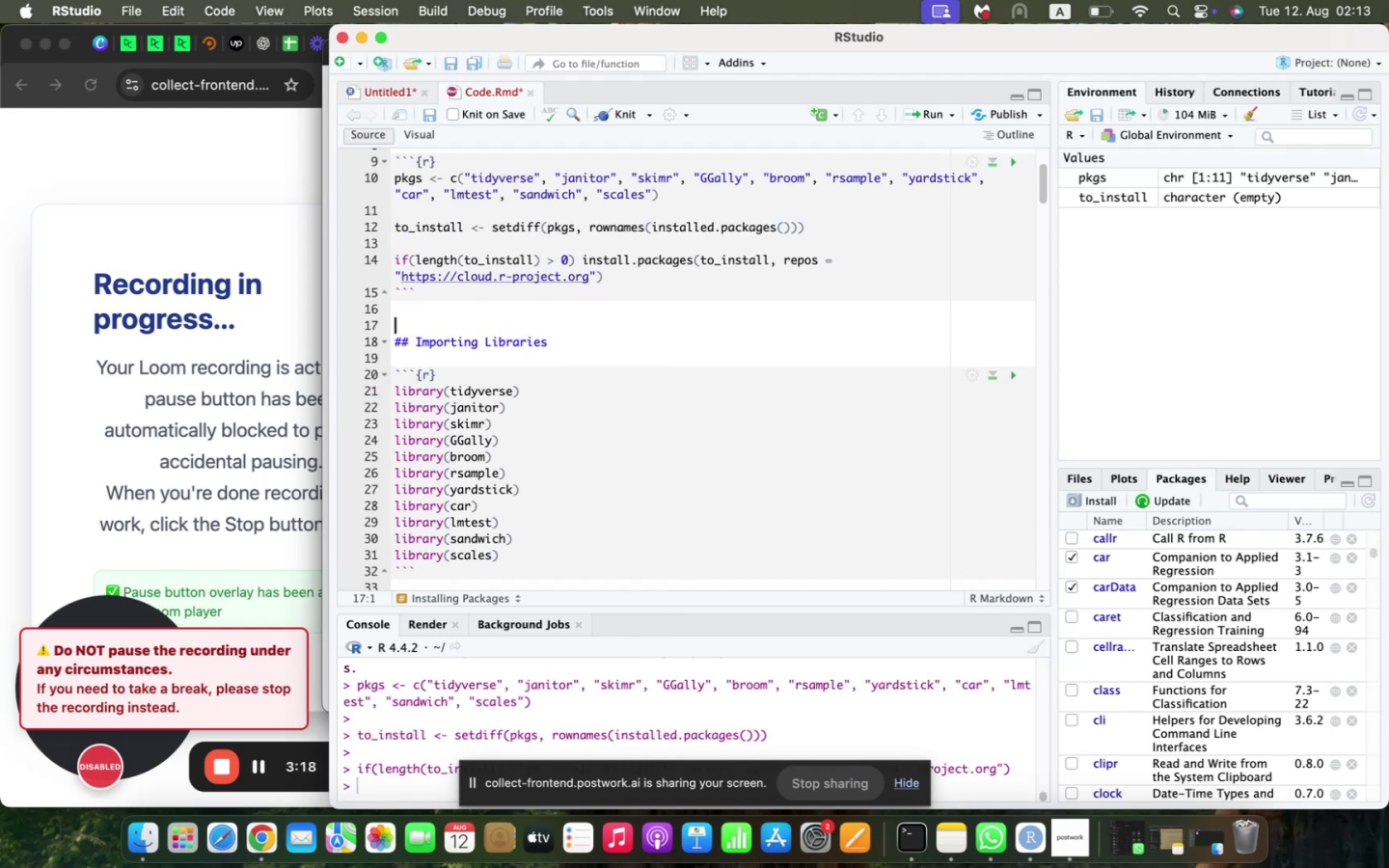 
type(## Importing Libraries)
 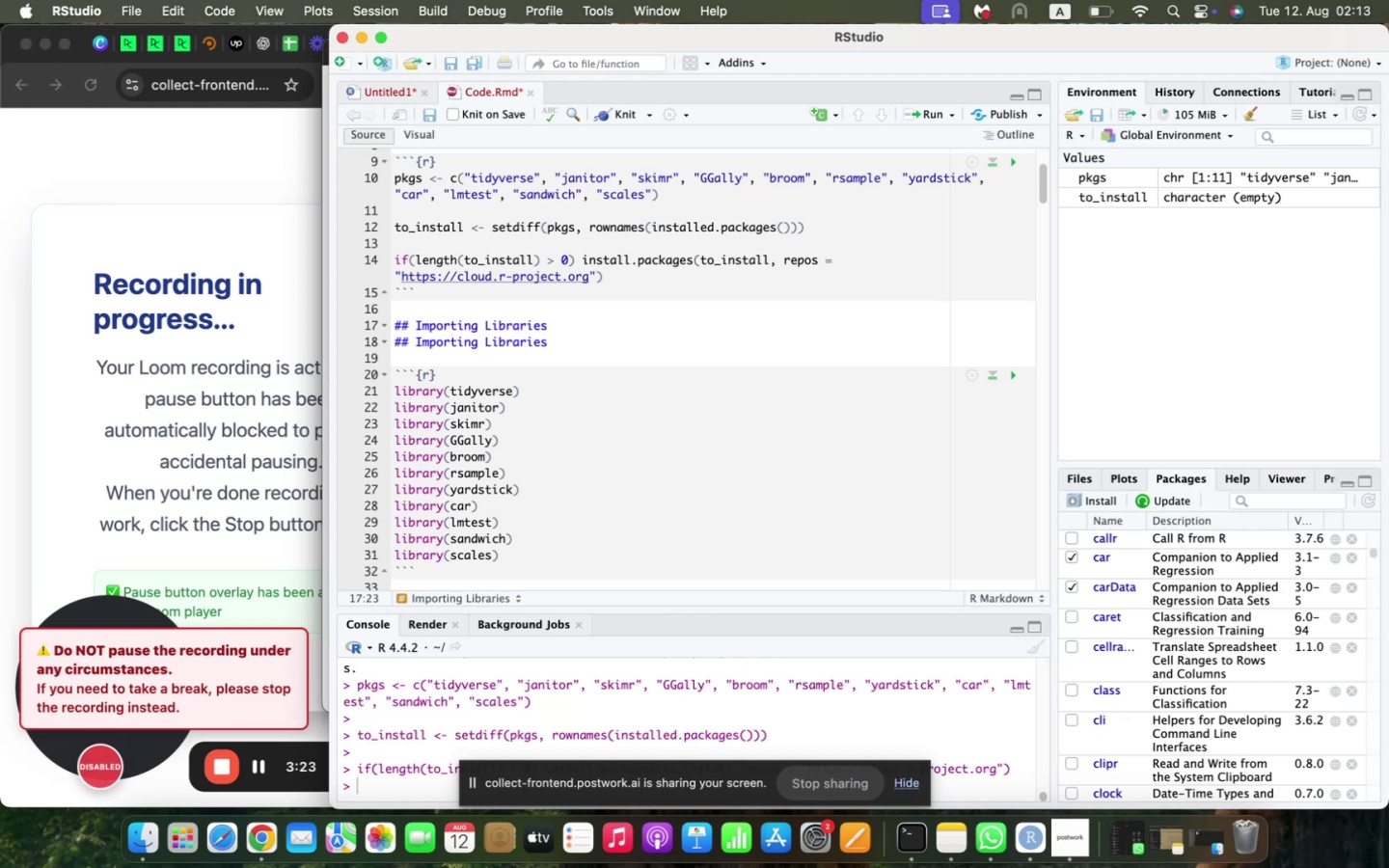 
key(ArrowDown)
 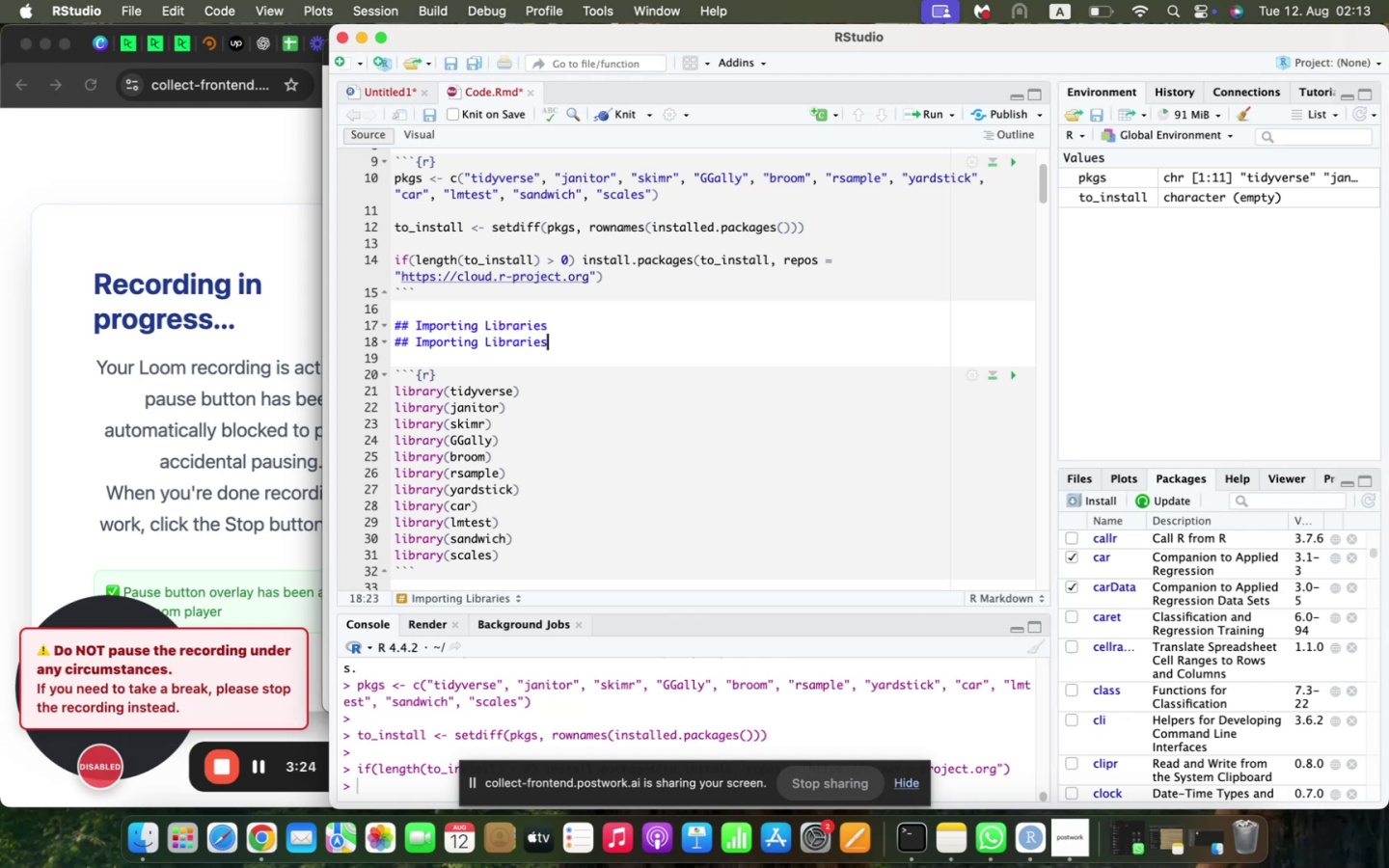 
key(Shift+ArrowUp)
 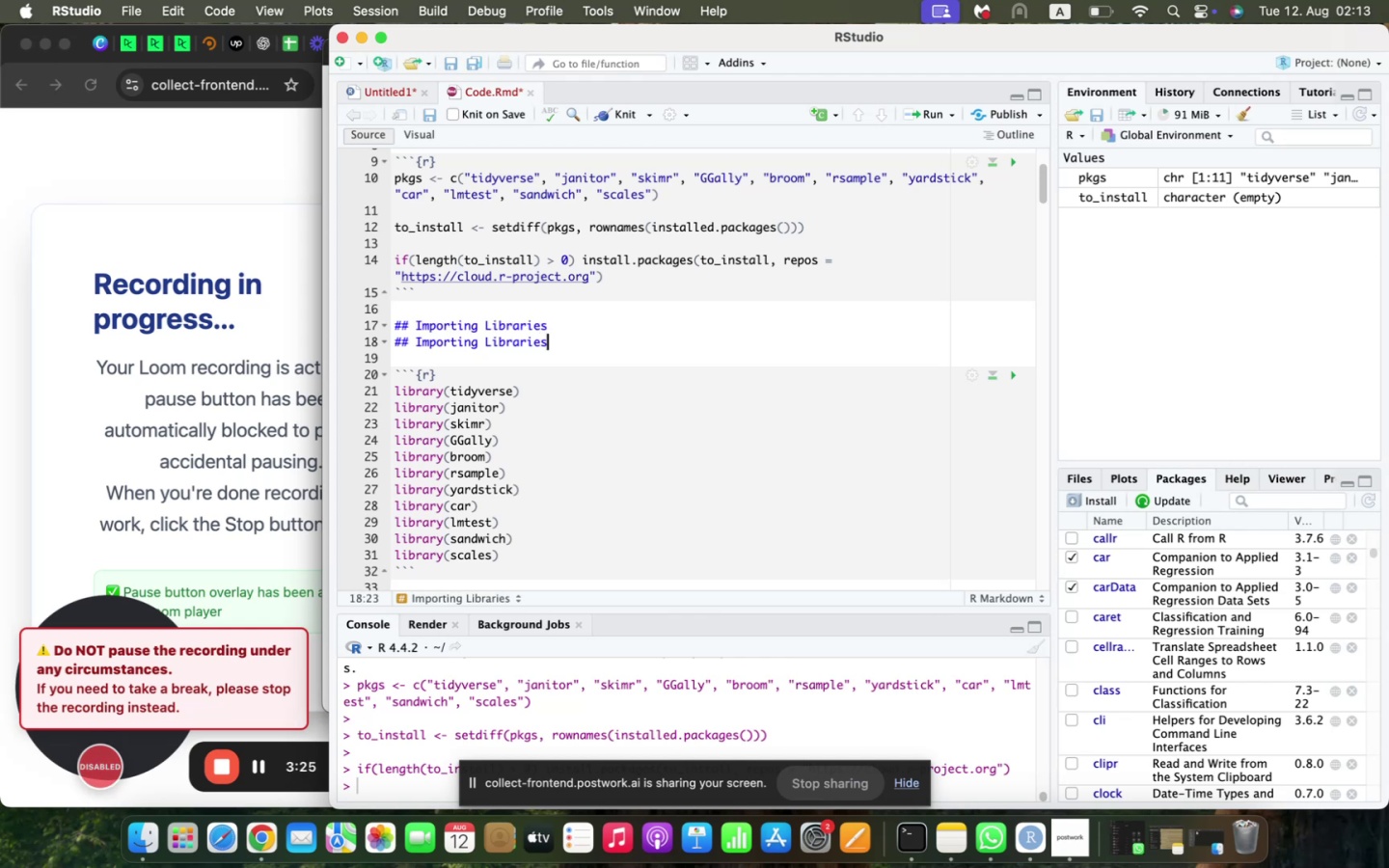 
key(Shift+ArrowUp)
 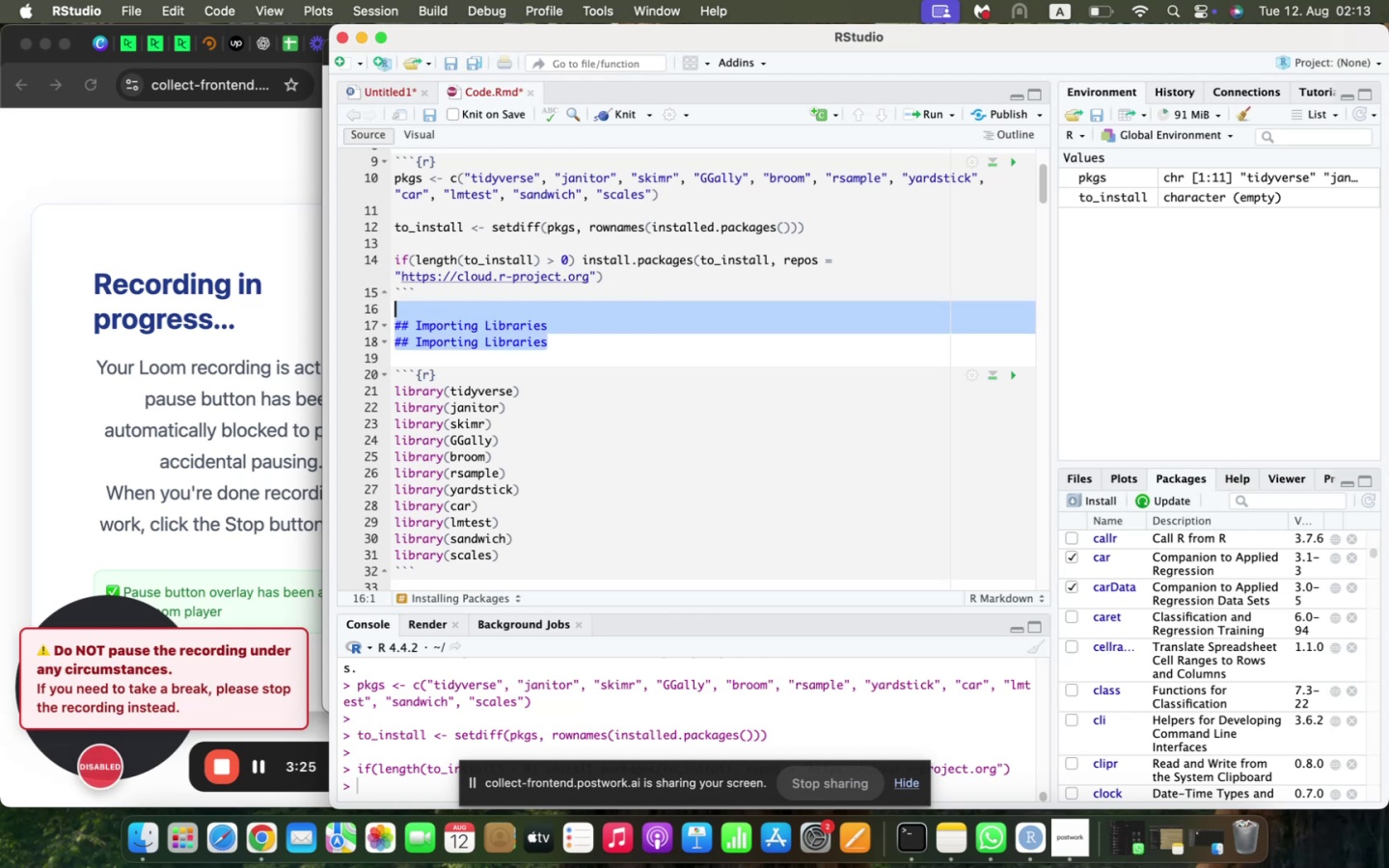 
key(Shift+ArrowDown)
 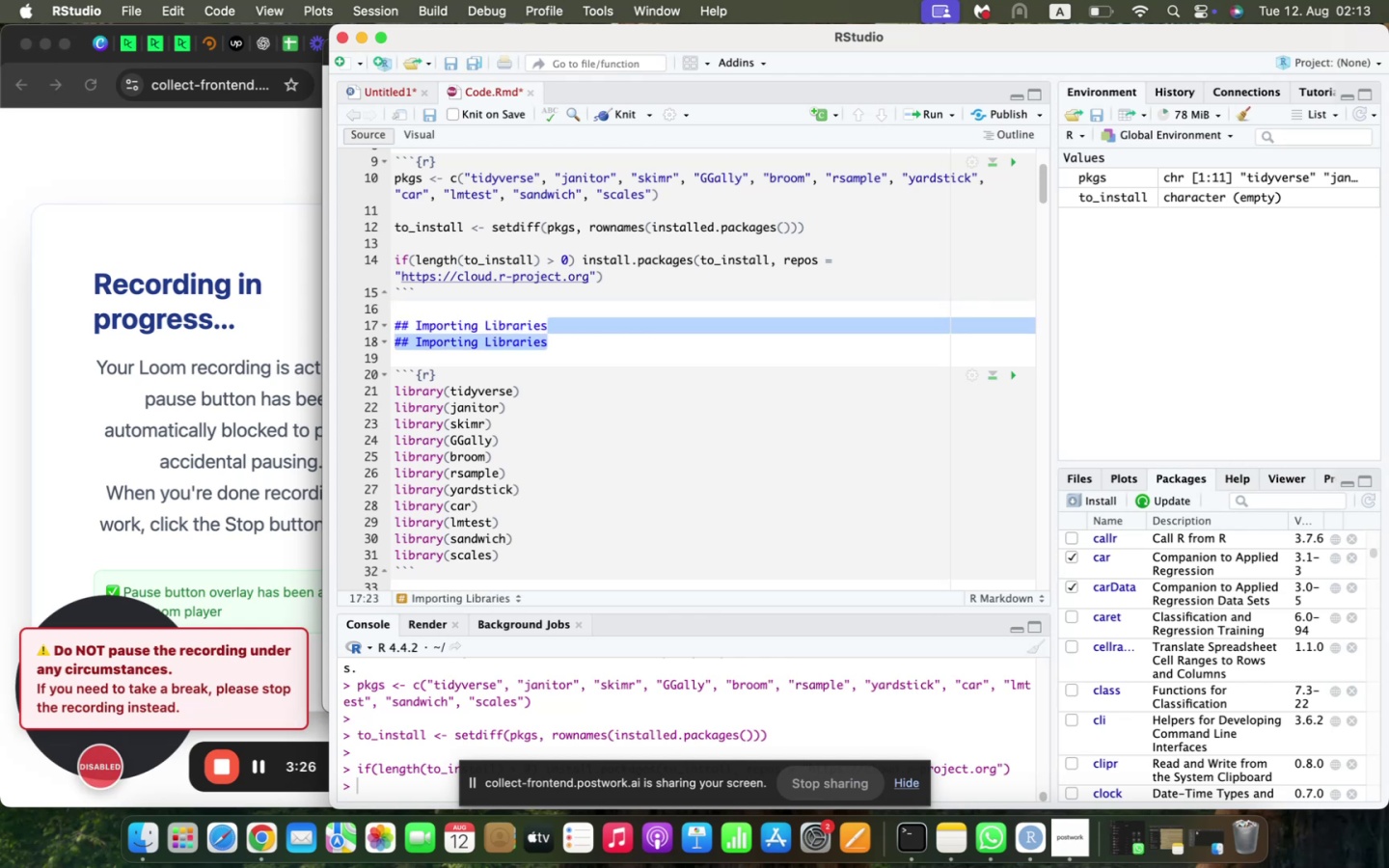 
key(Backspace)
 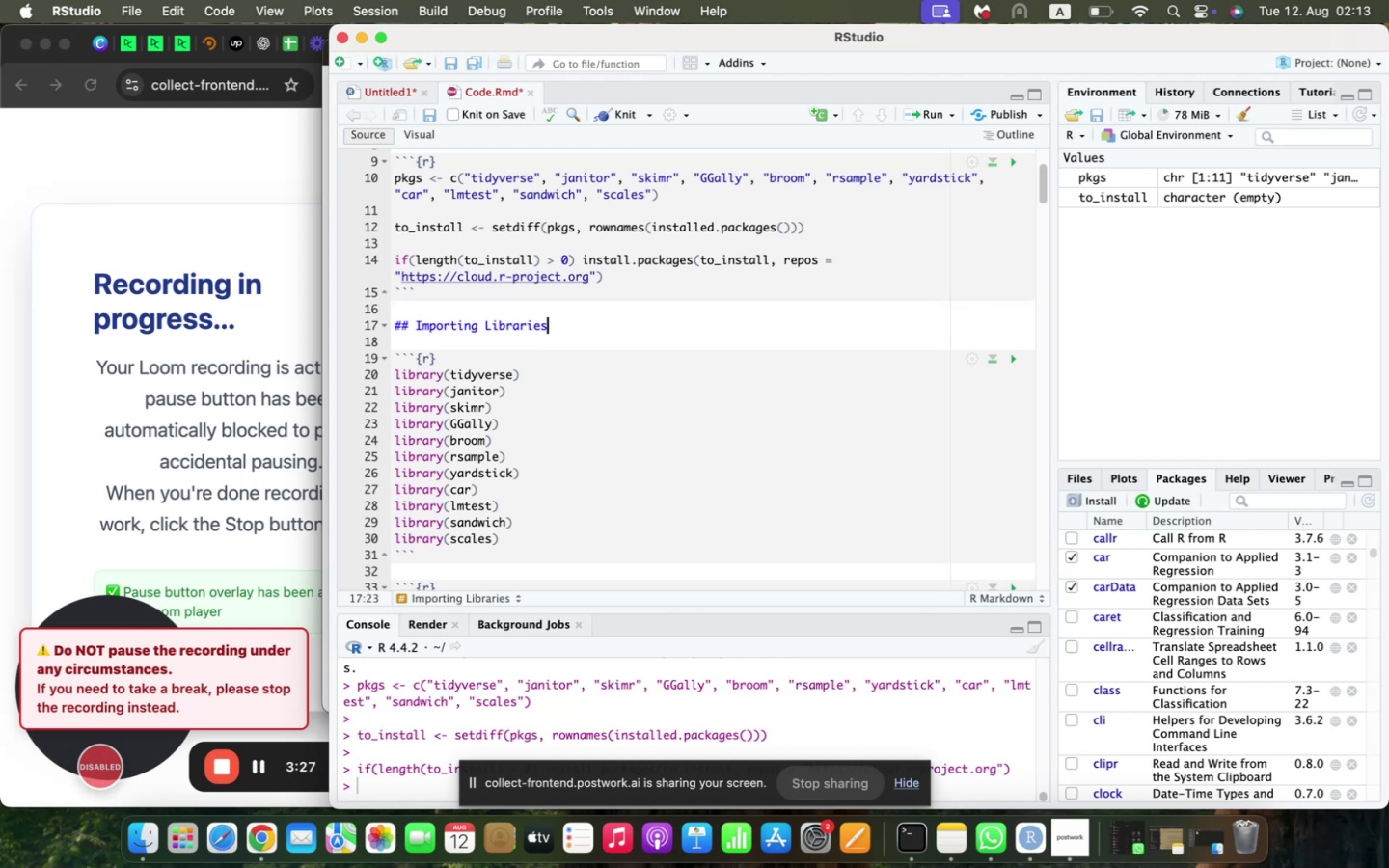 
key(ArrowDown)
 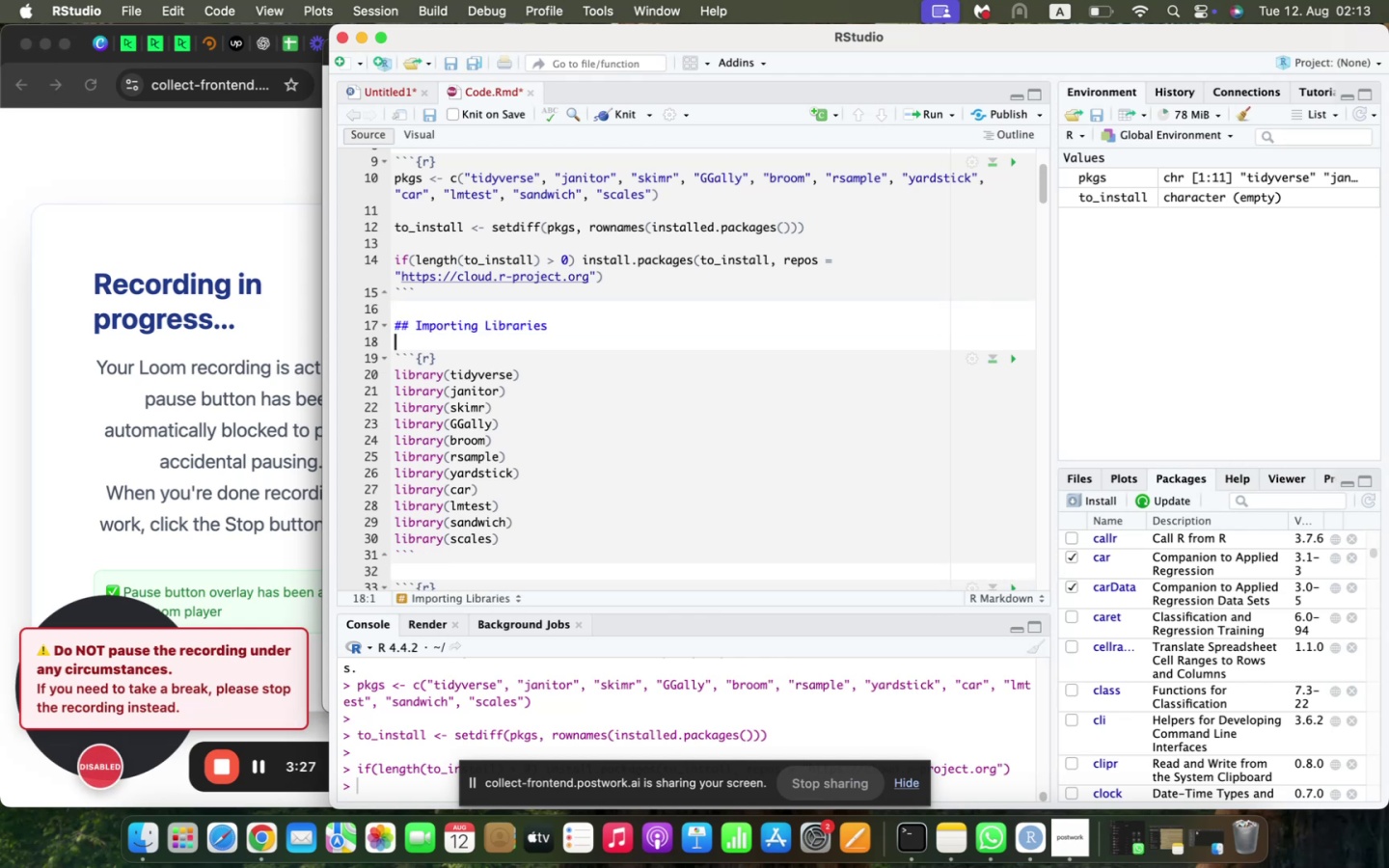 
key(ArrowDown)
 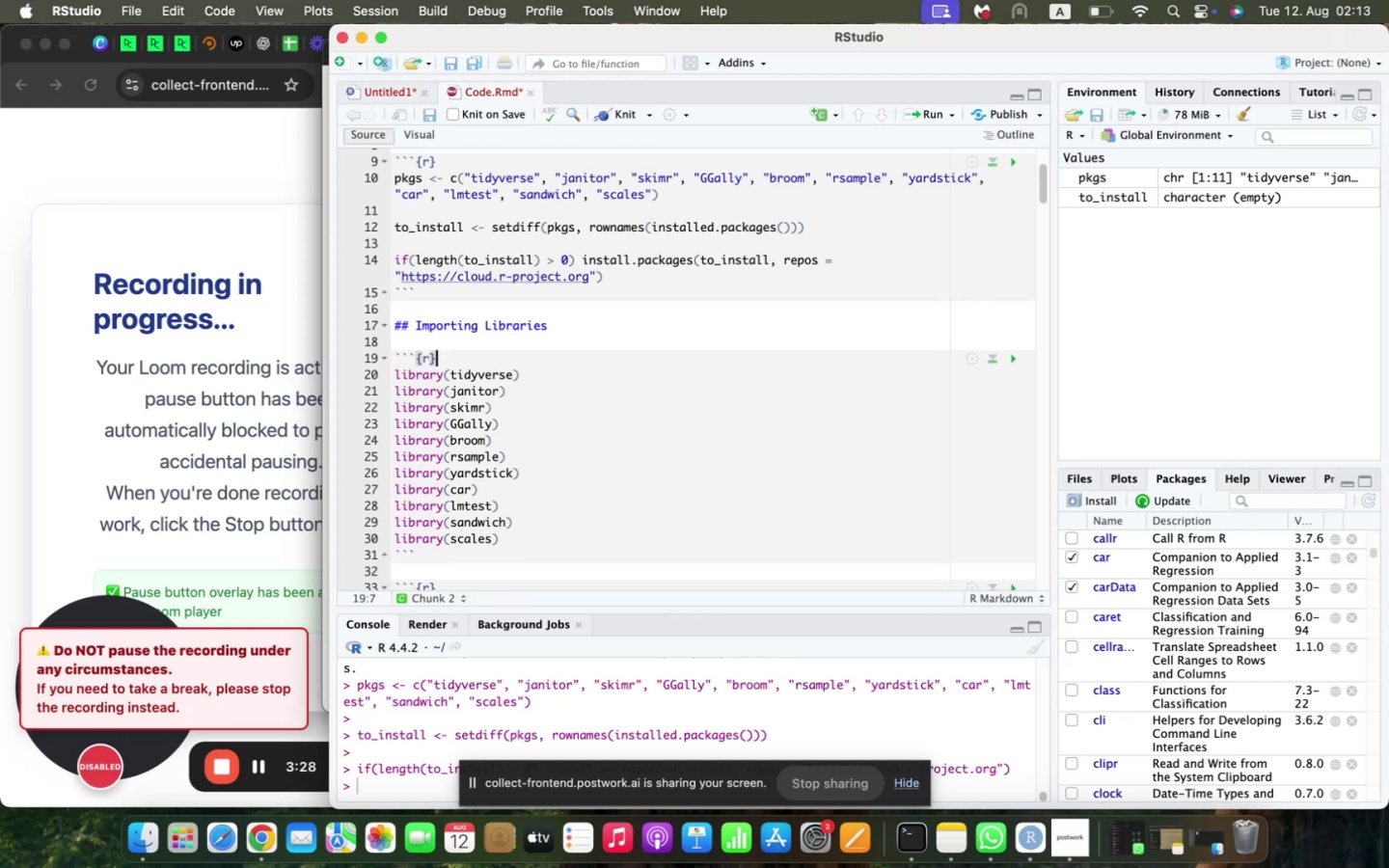 
key(ArrowDown)
 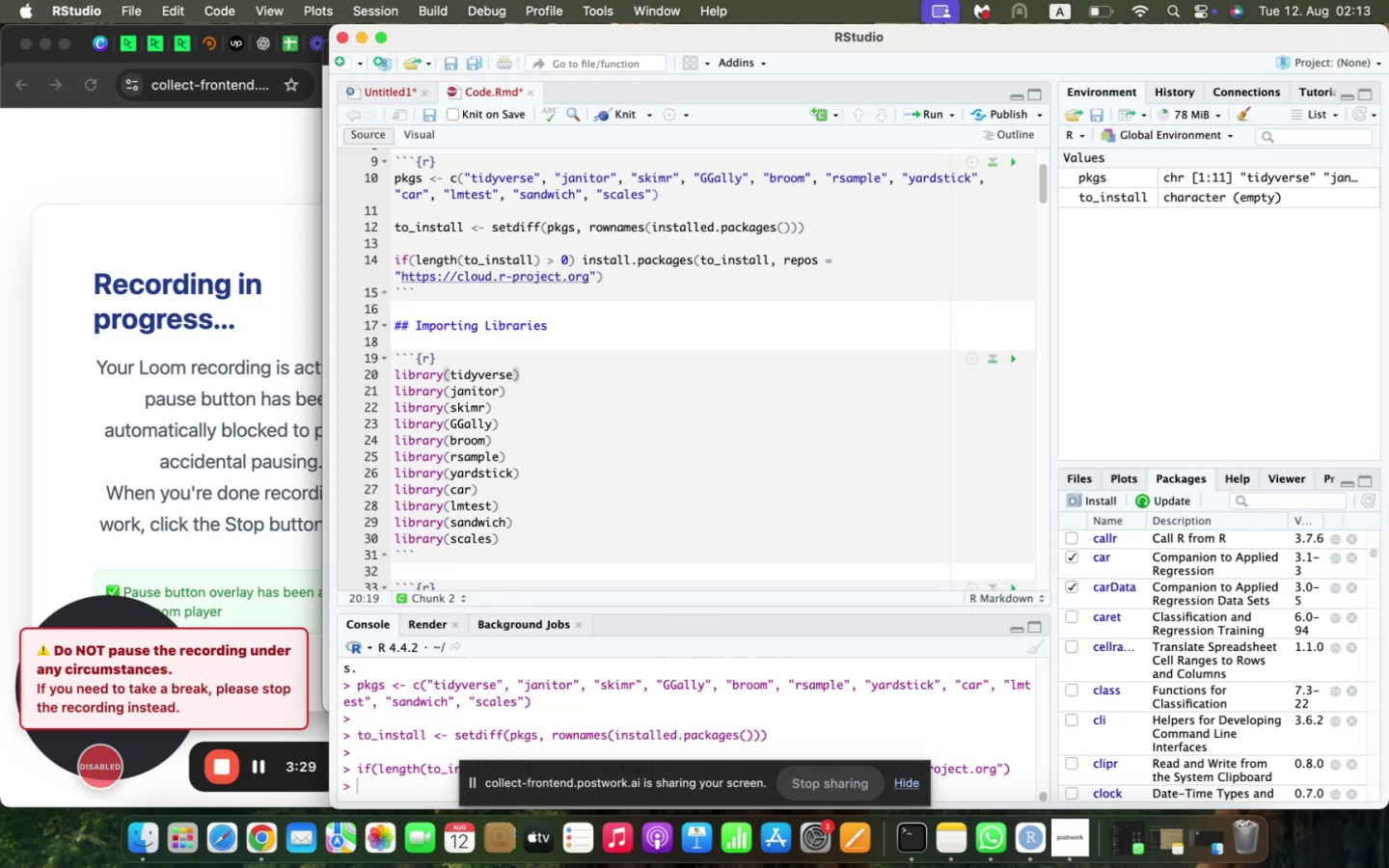 
hold_key(key=ArrowLeft, duration=1.5)
 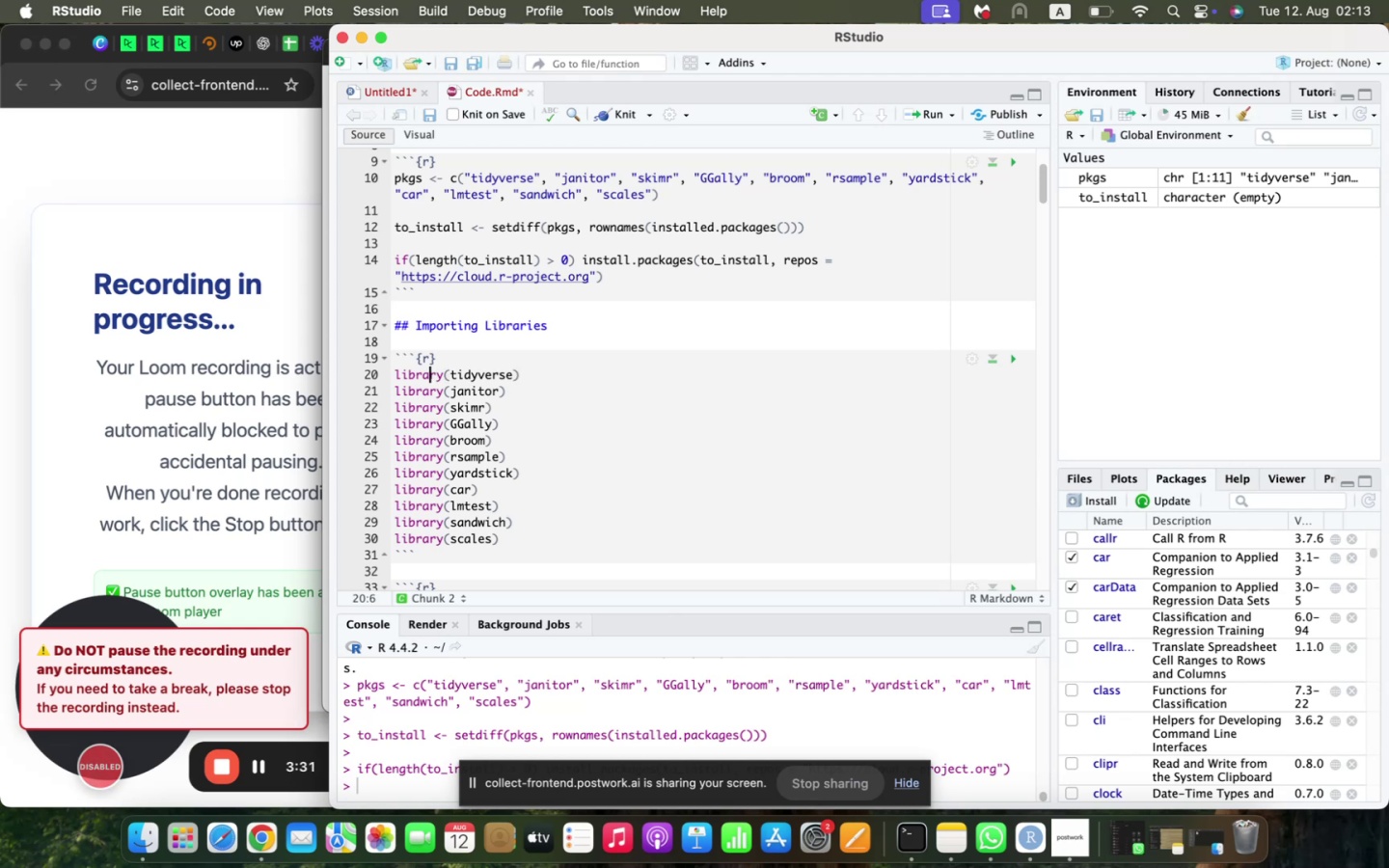 
key(ArrowLeft)
 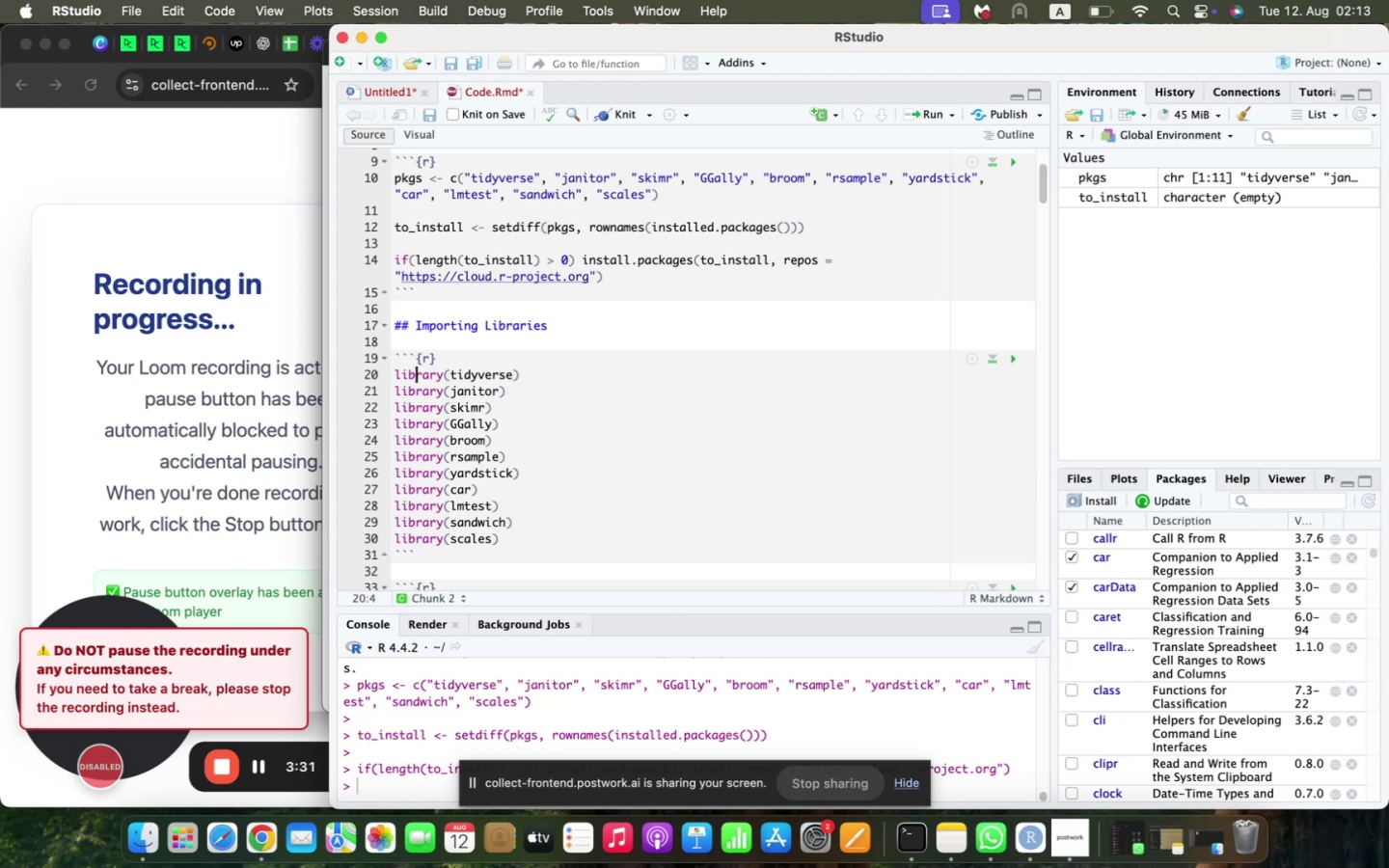 
key(ArrowLeft)
 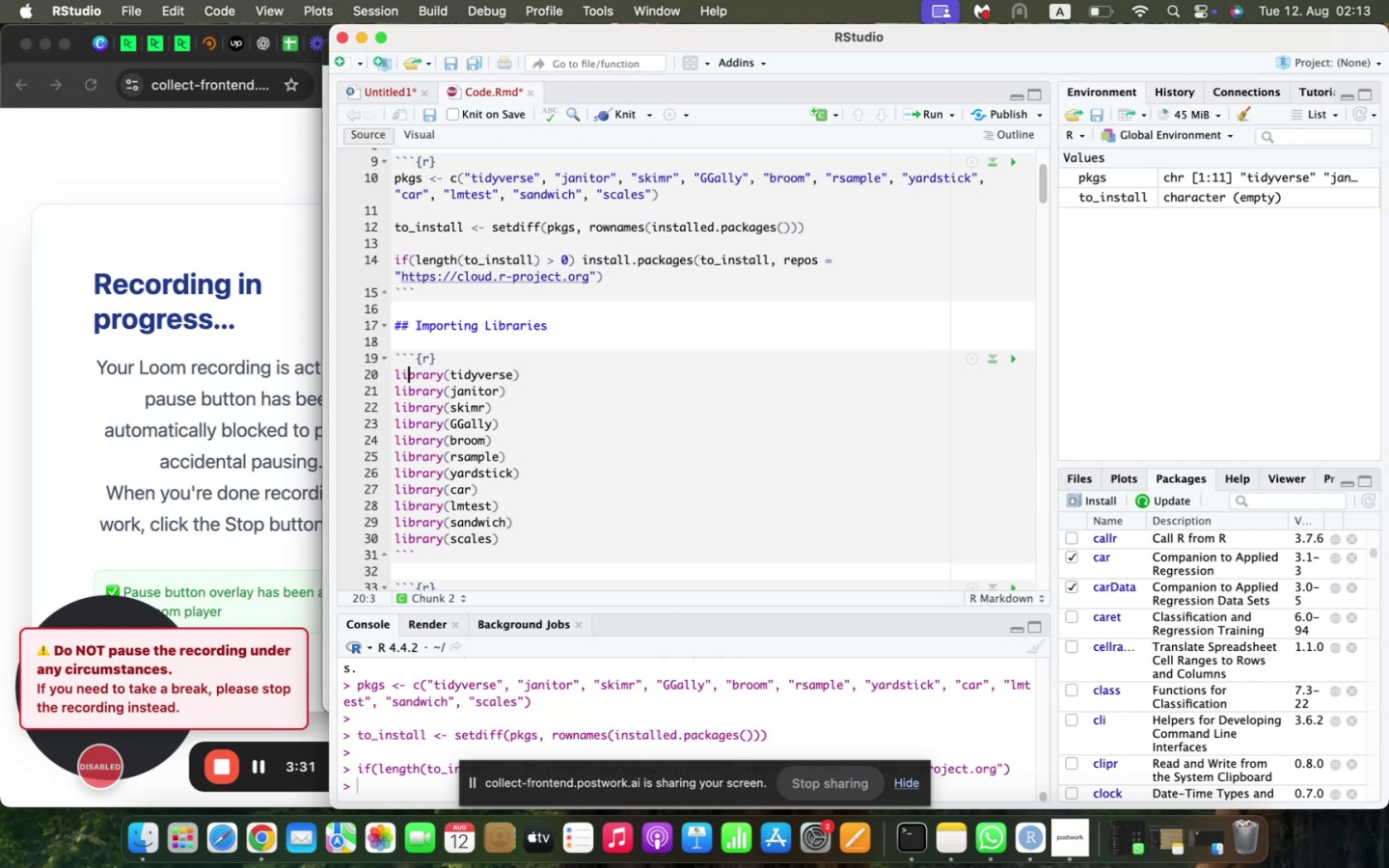 
key(ArrowLeft)
 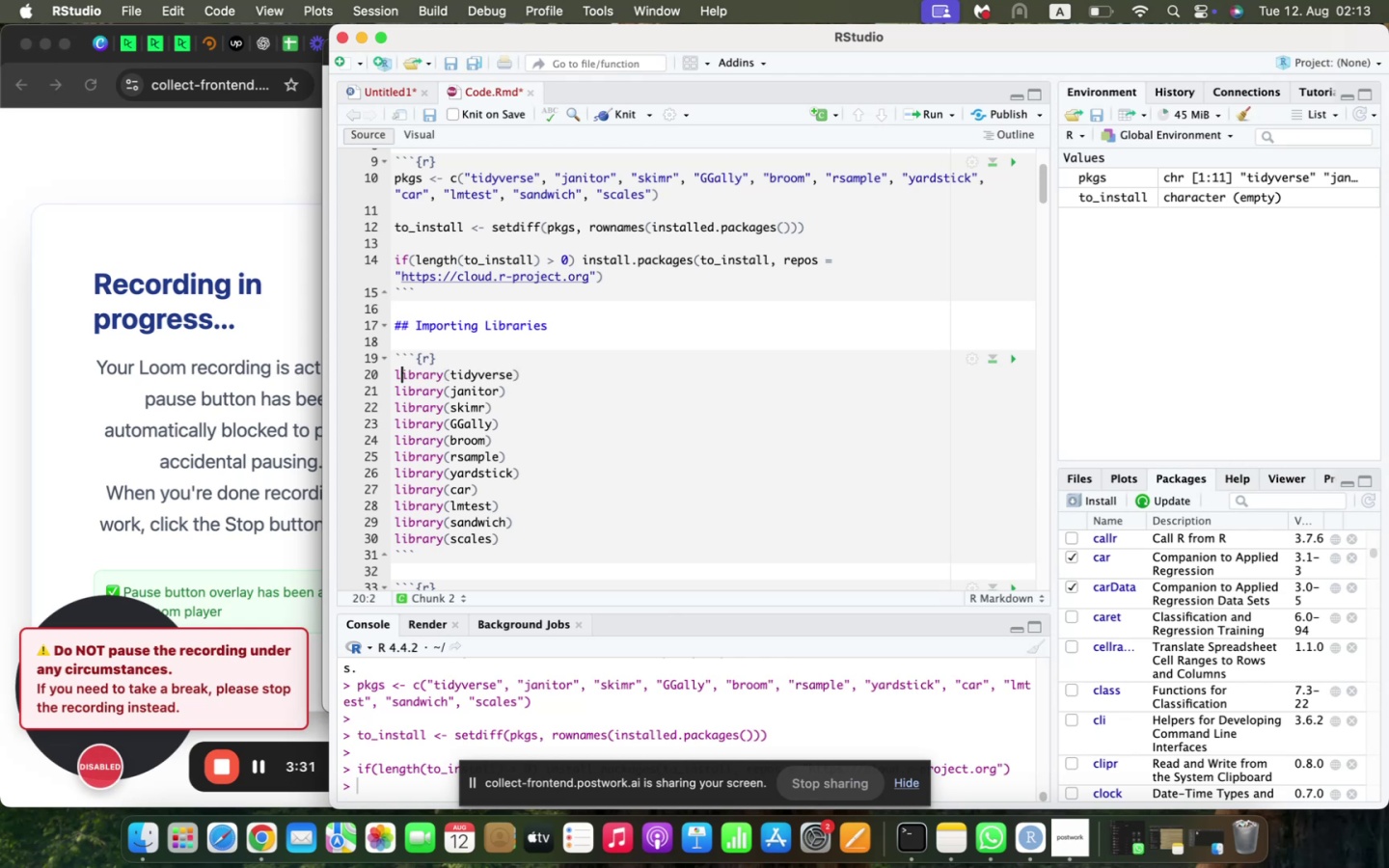 
key(ArrowLeft)
 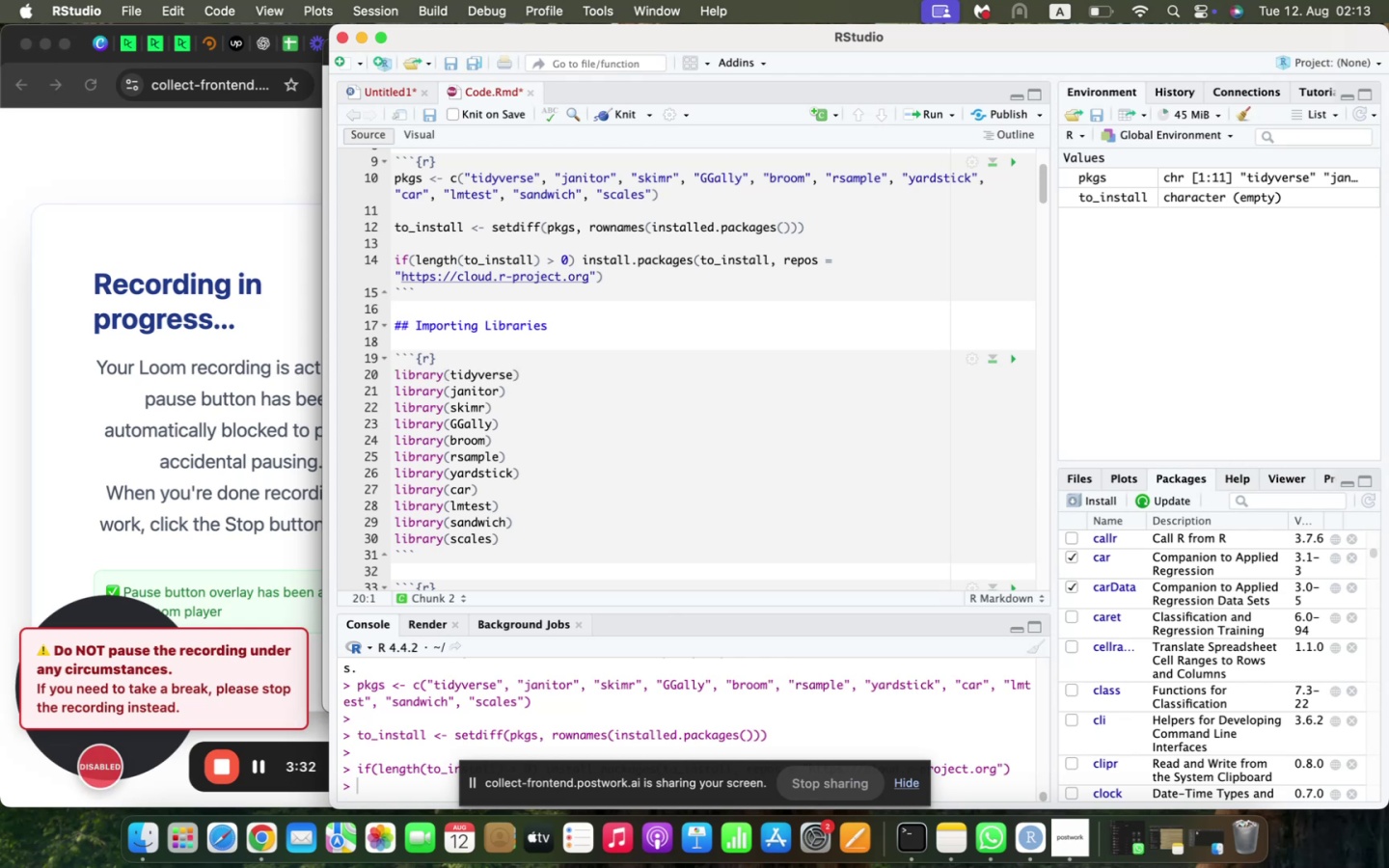 
hold_key(key=ArrowDown, duration=1.13)
 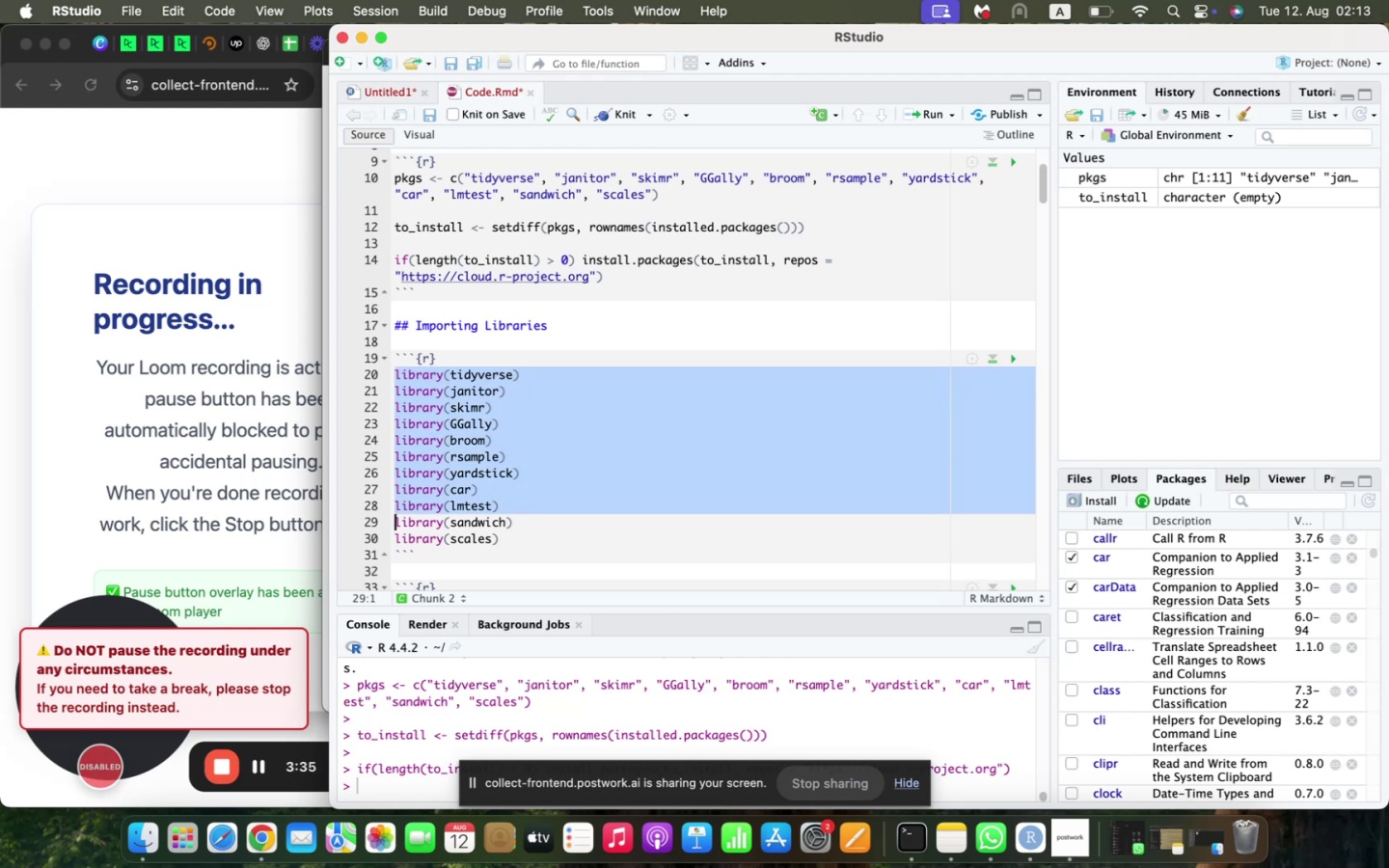 
key(Shift+ArrowDown)
 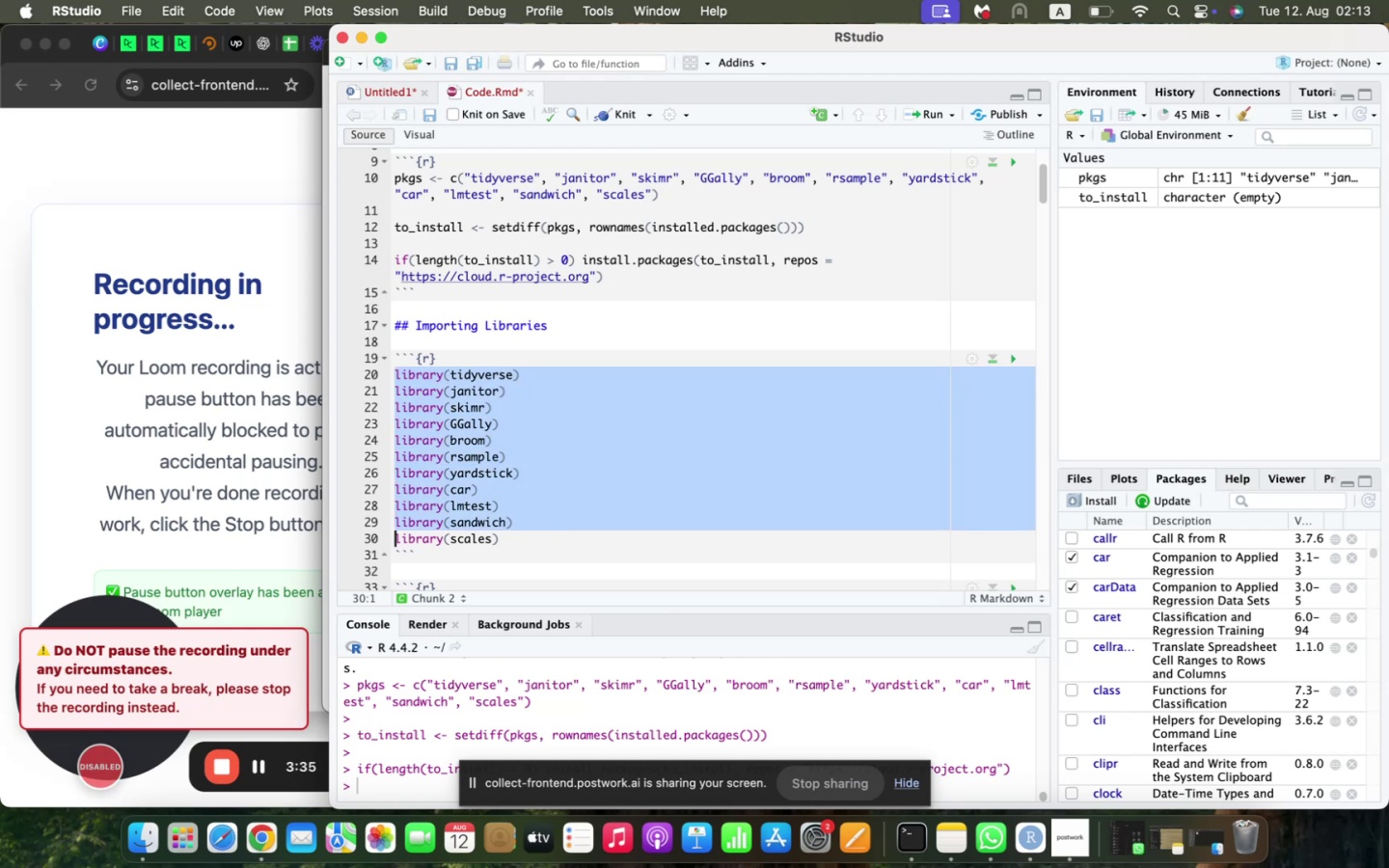 
key(Shift+ArrowDown)
 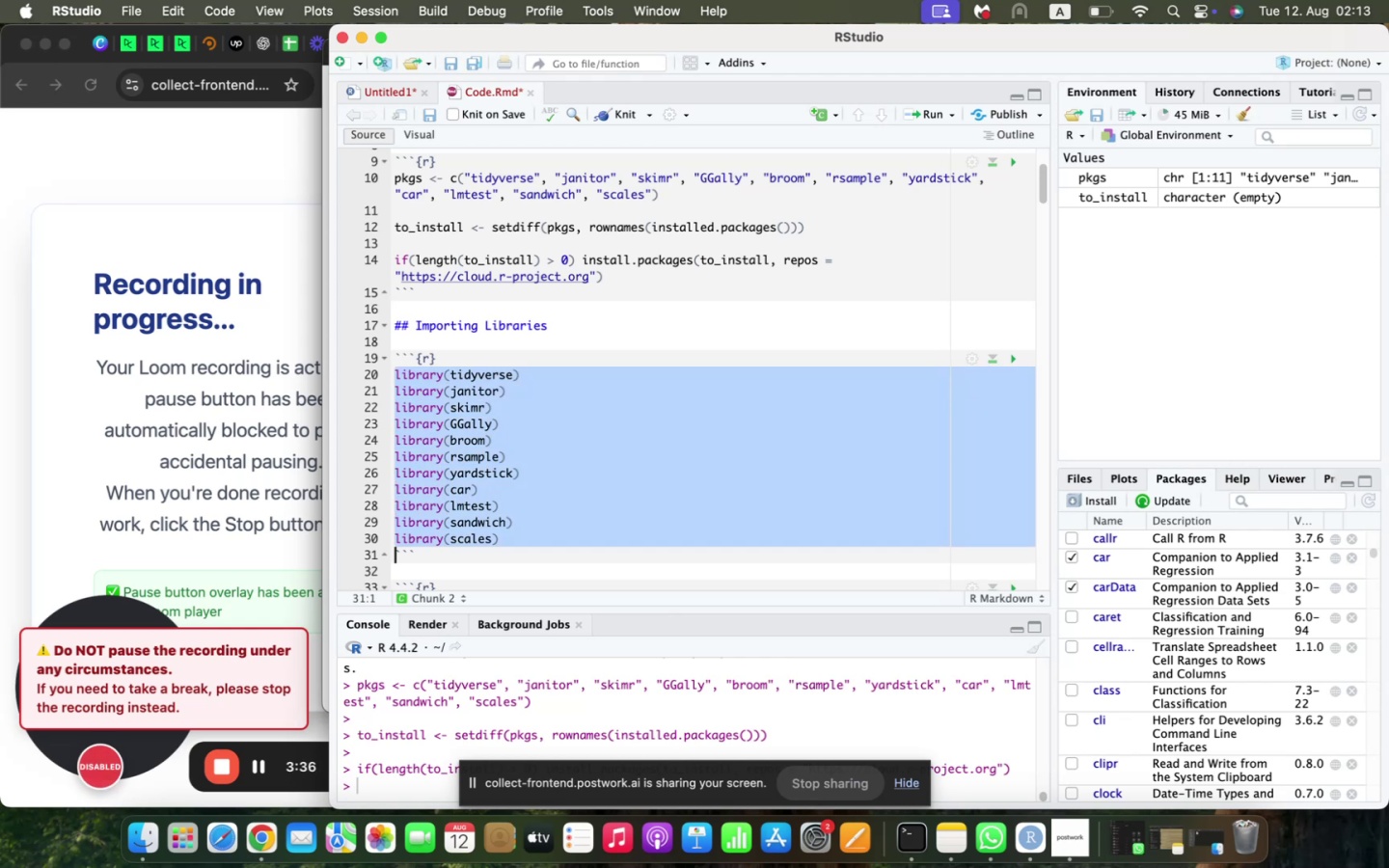 
key(Backspace)
 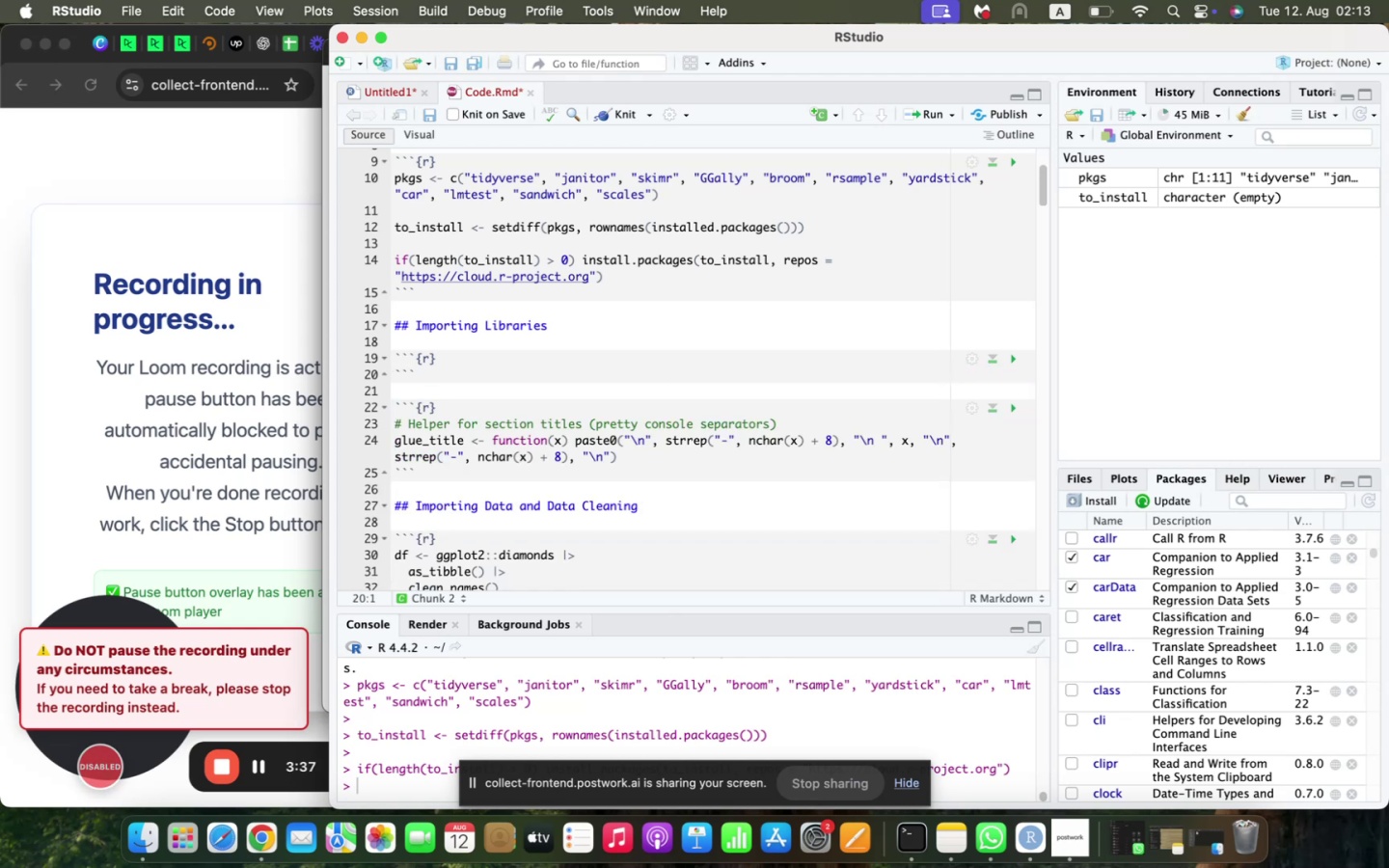 
key(Enter)
 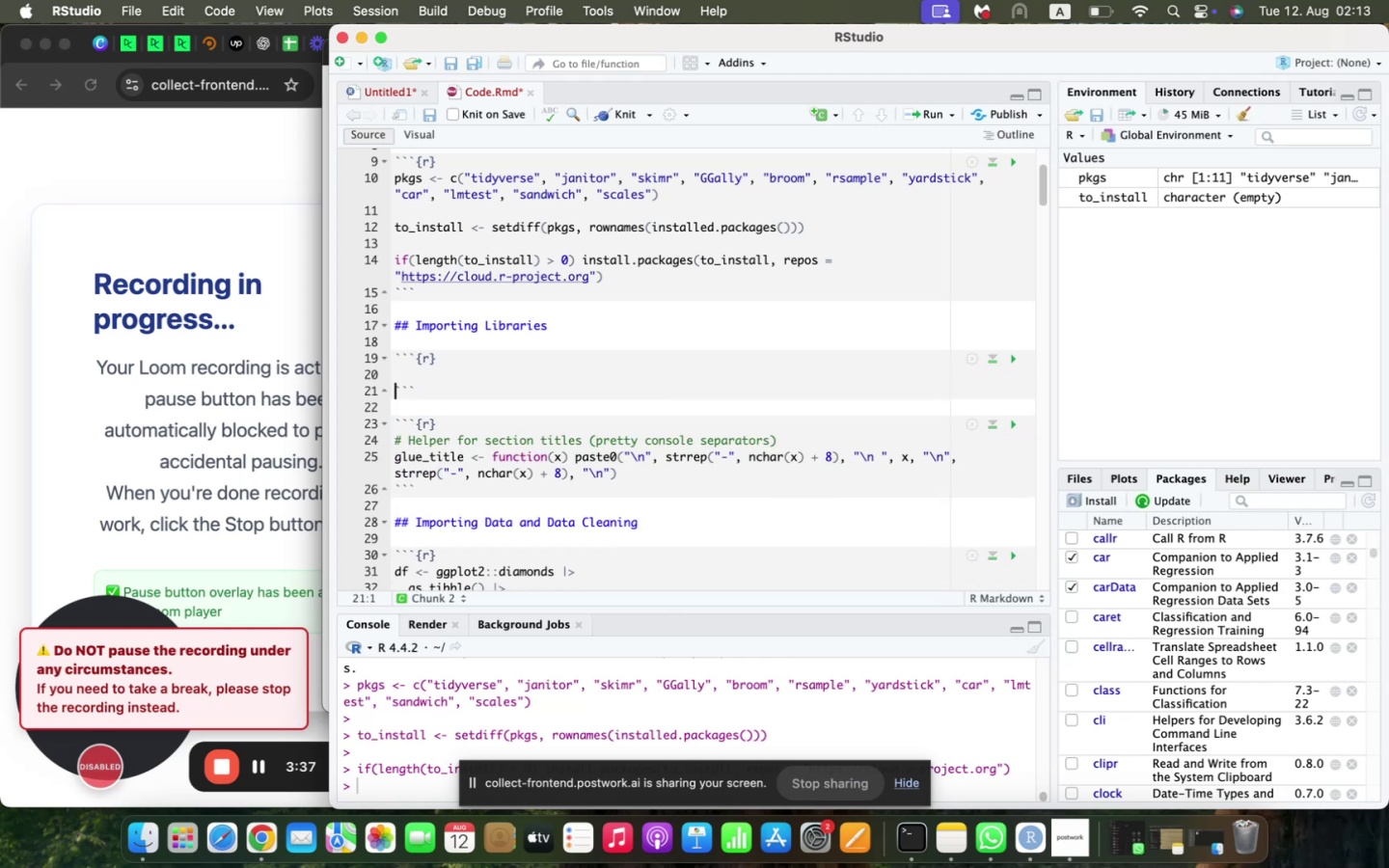 
key(ArrowUp)
 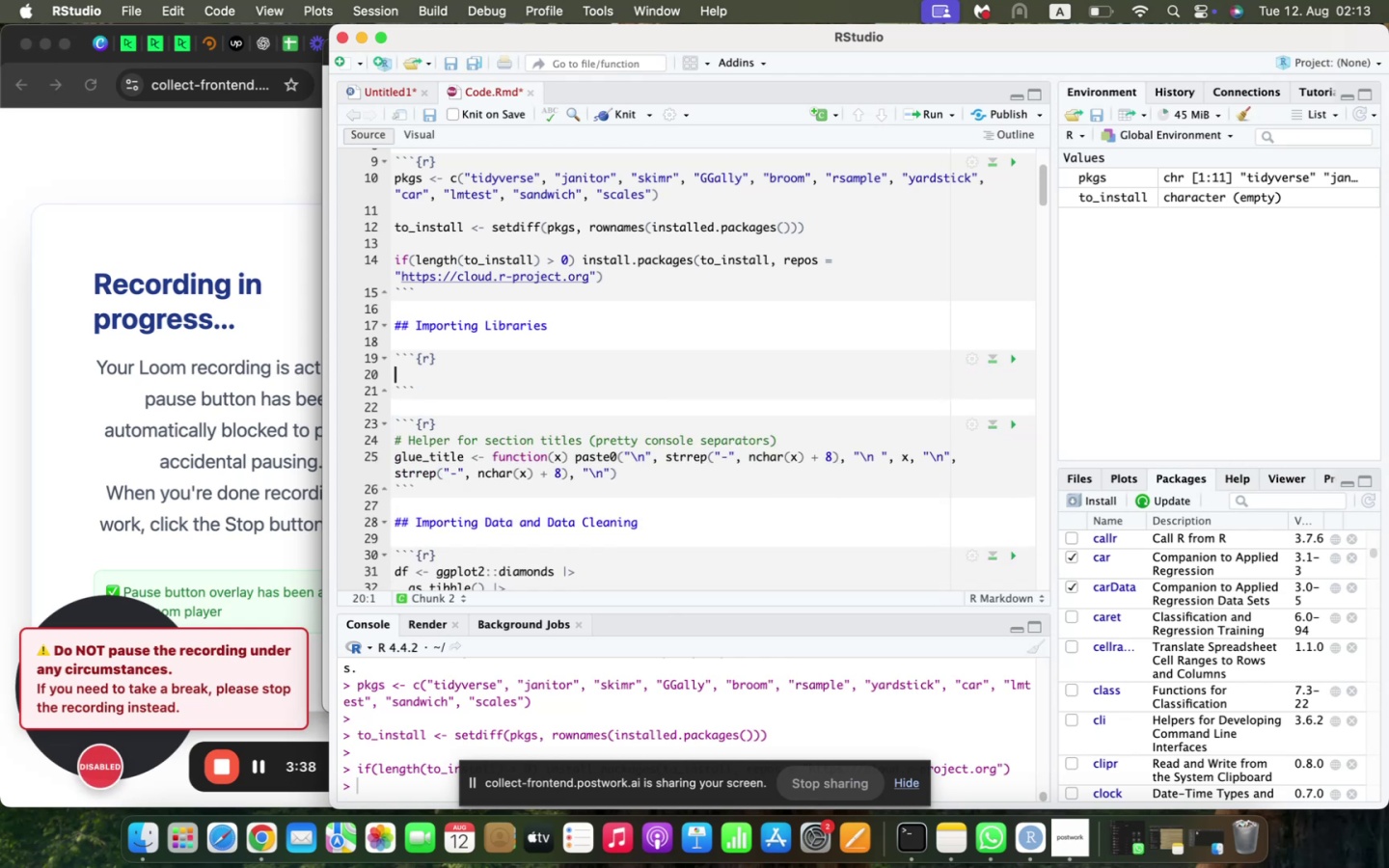 
type(library(tidyverse)
 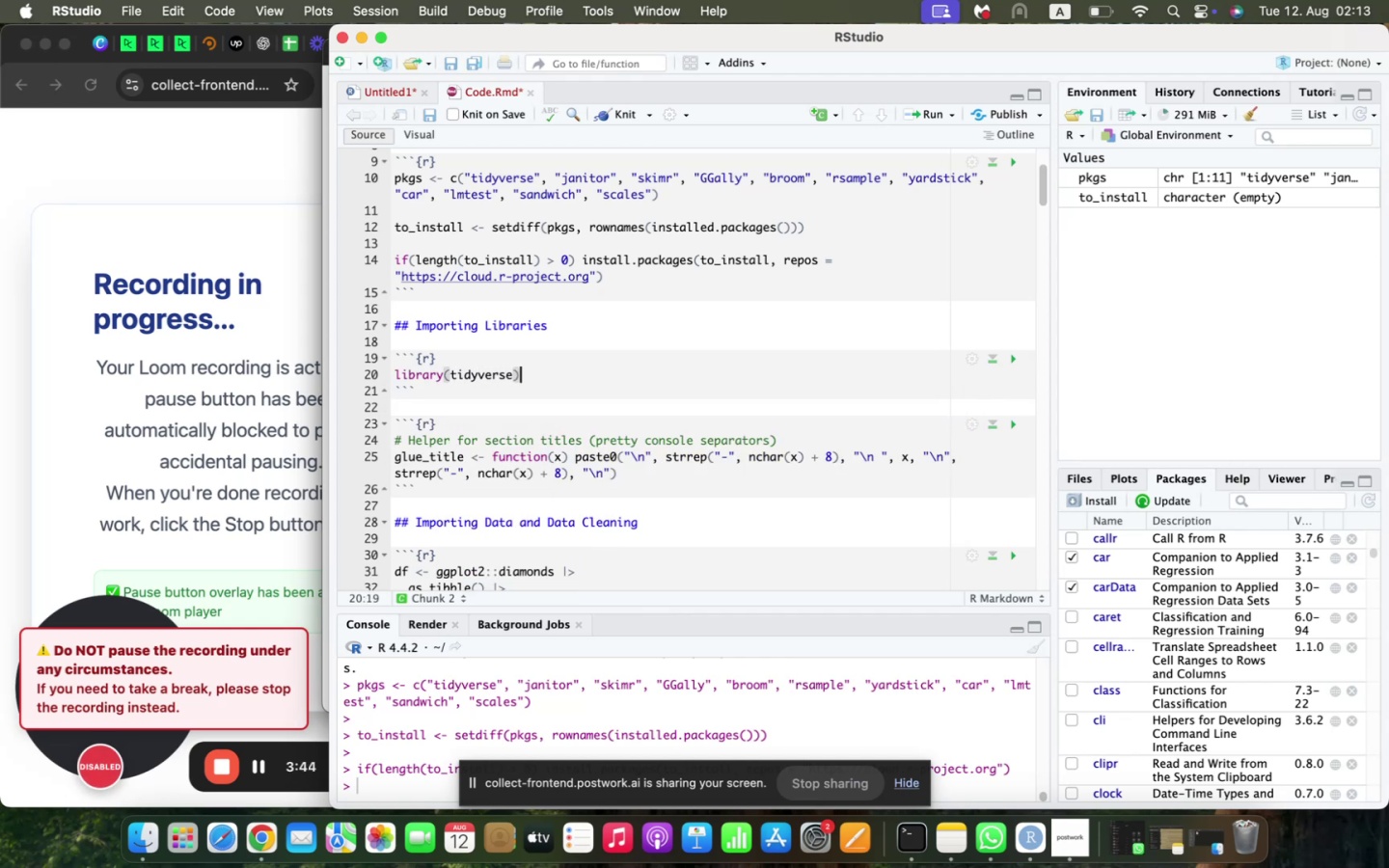 
 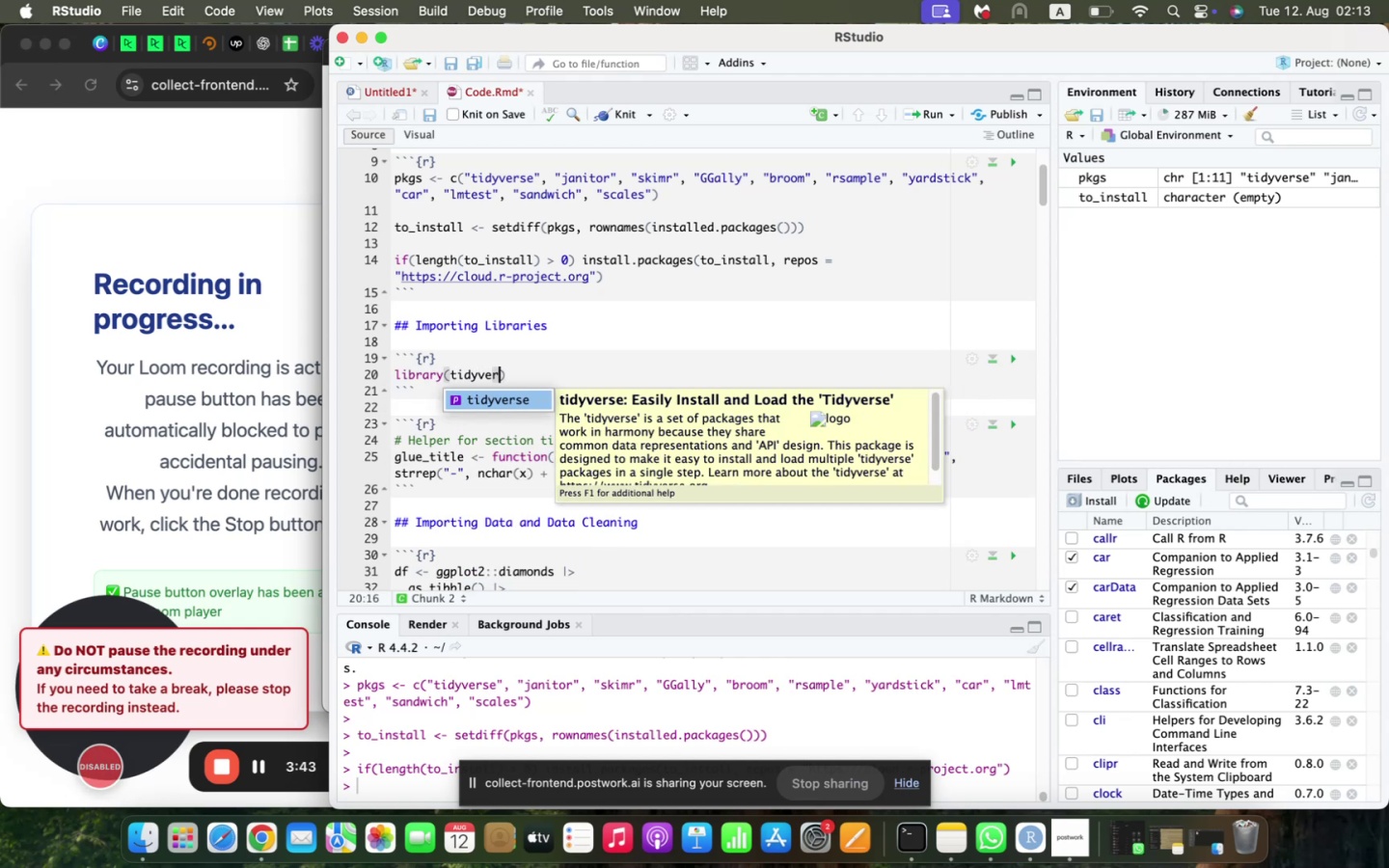 
key(ArrowRight)
 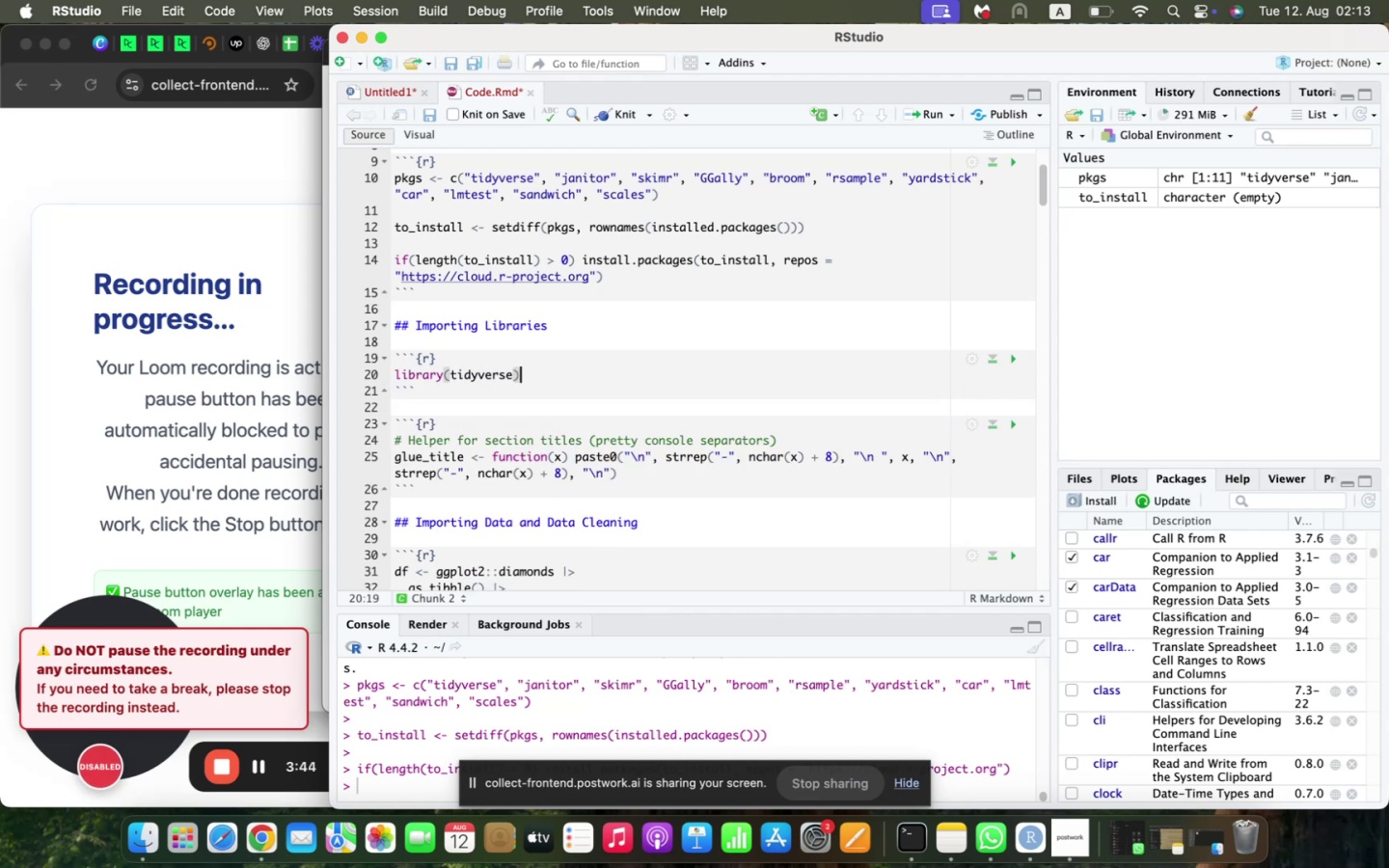 
key(Enter)
 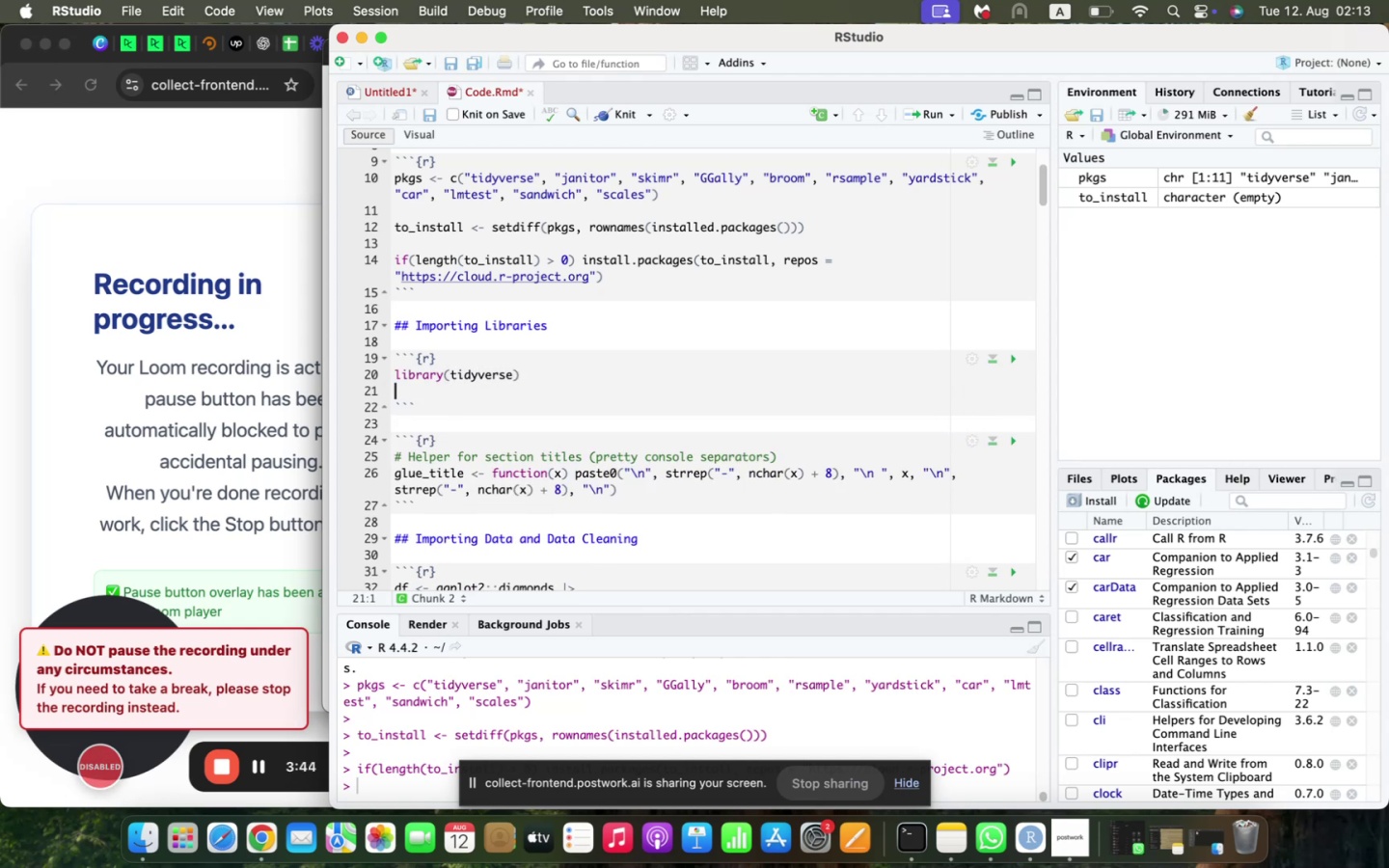 
type(library(janitor)
 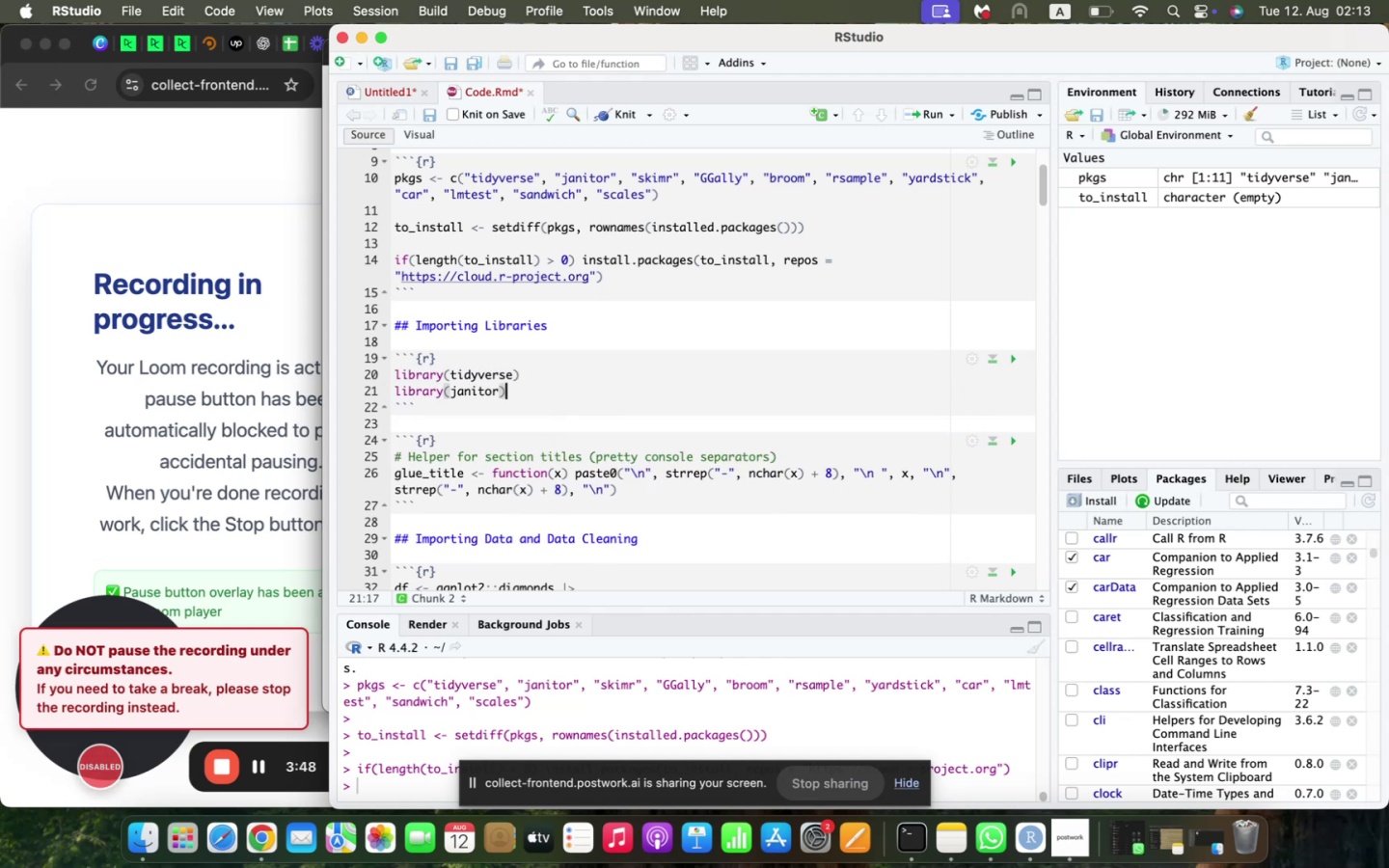 
 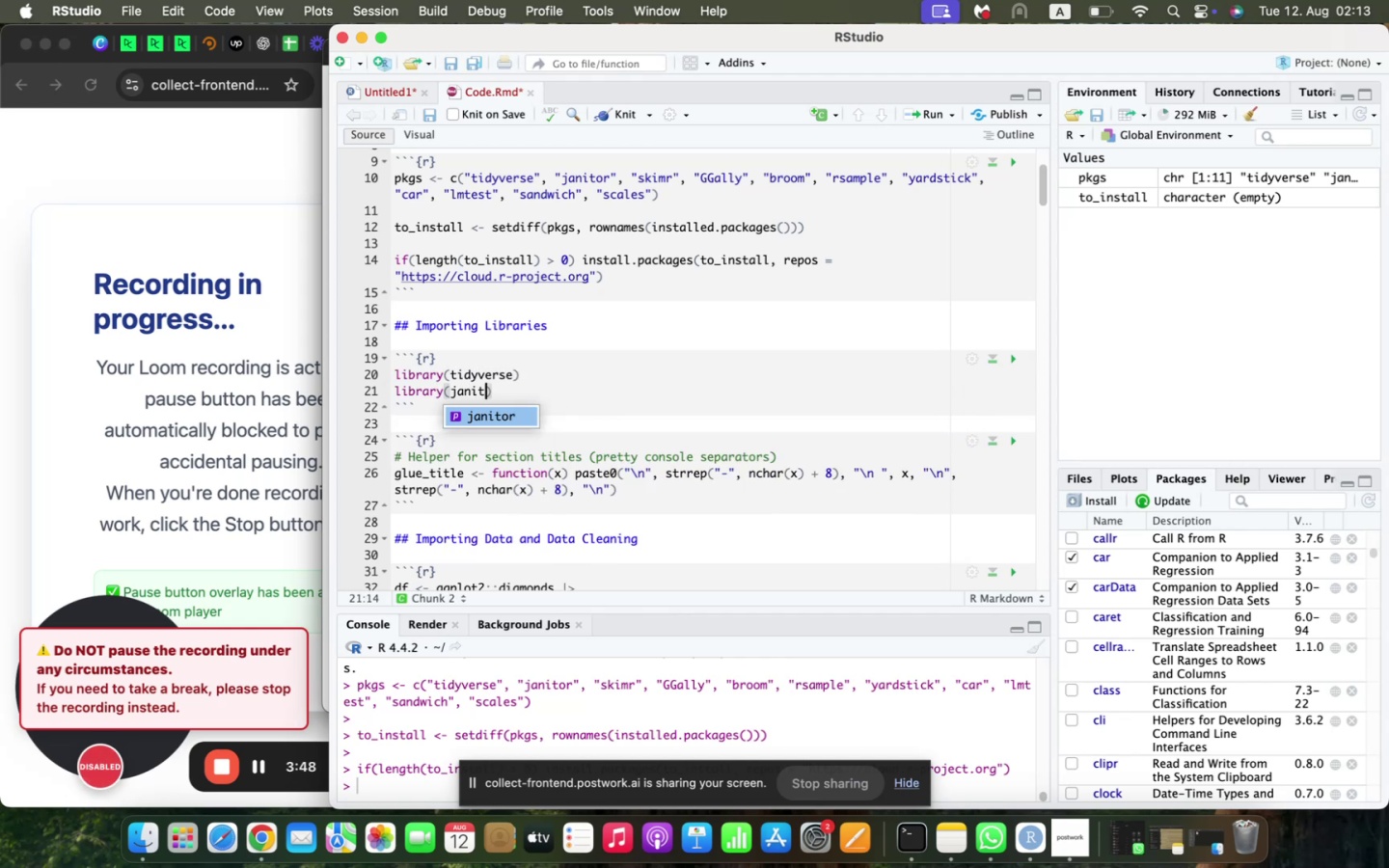 
key(ArrowRight)
 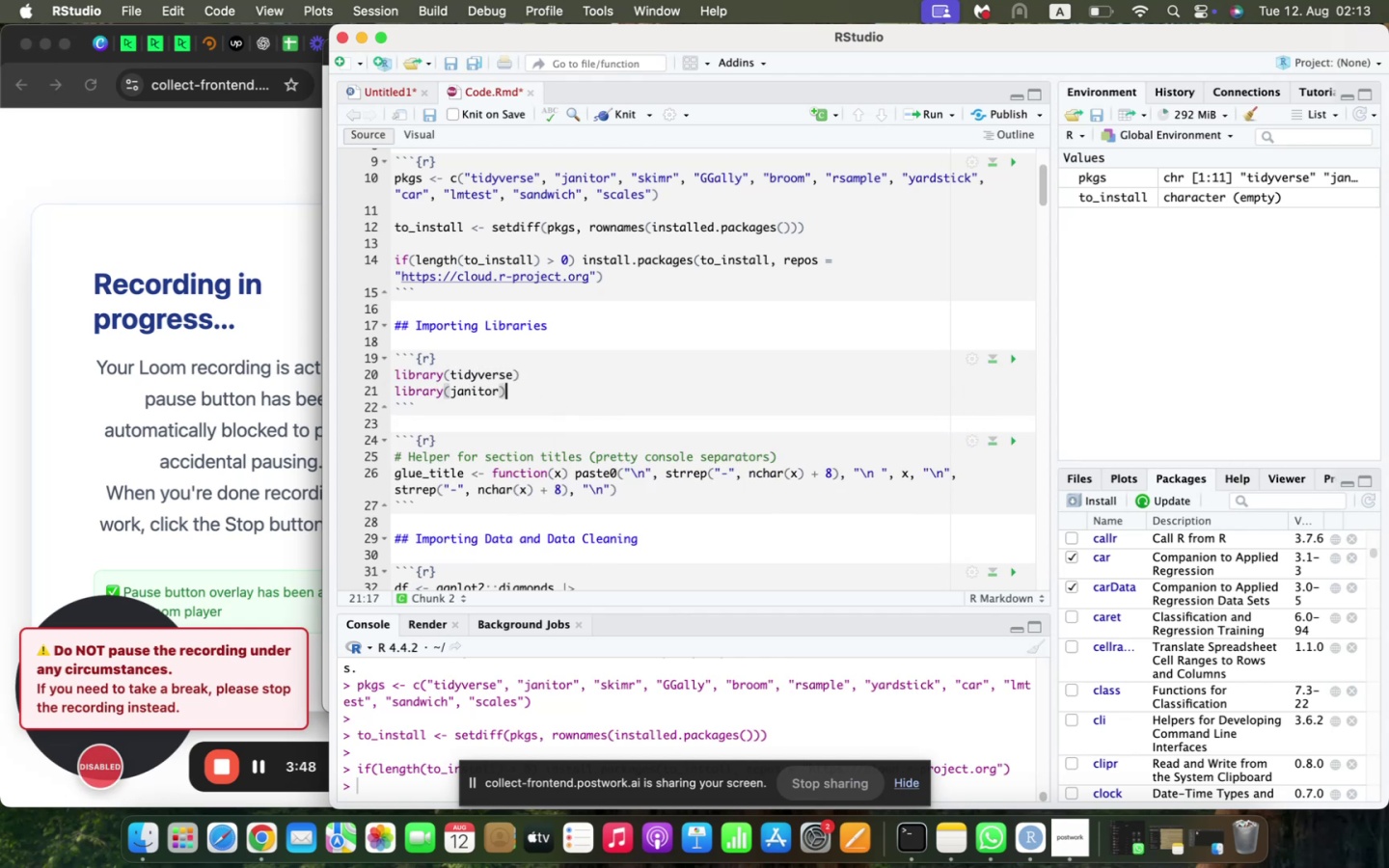 
key(Enter)
 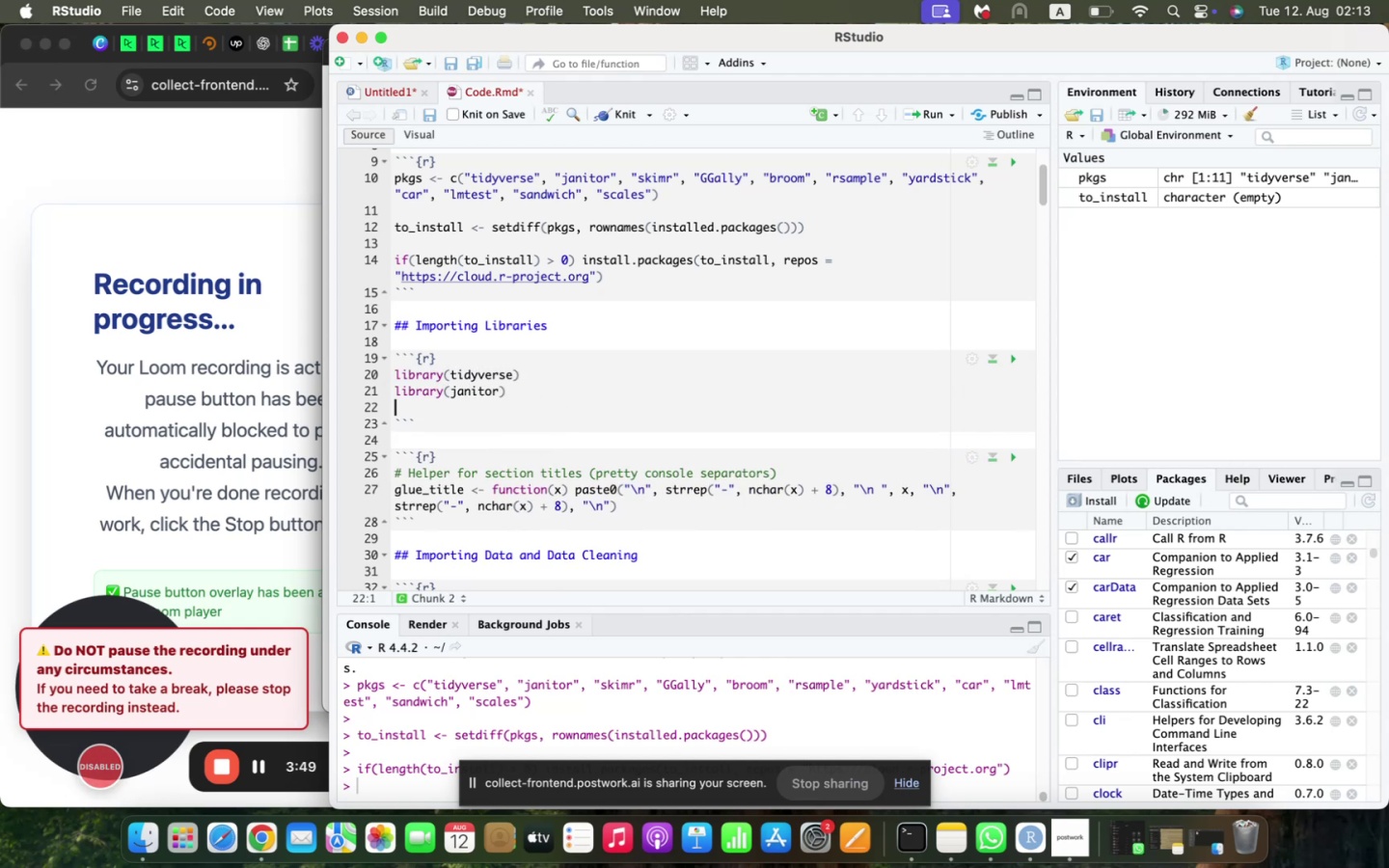 
type(library(skimr)
 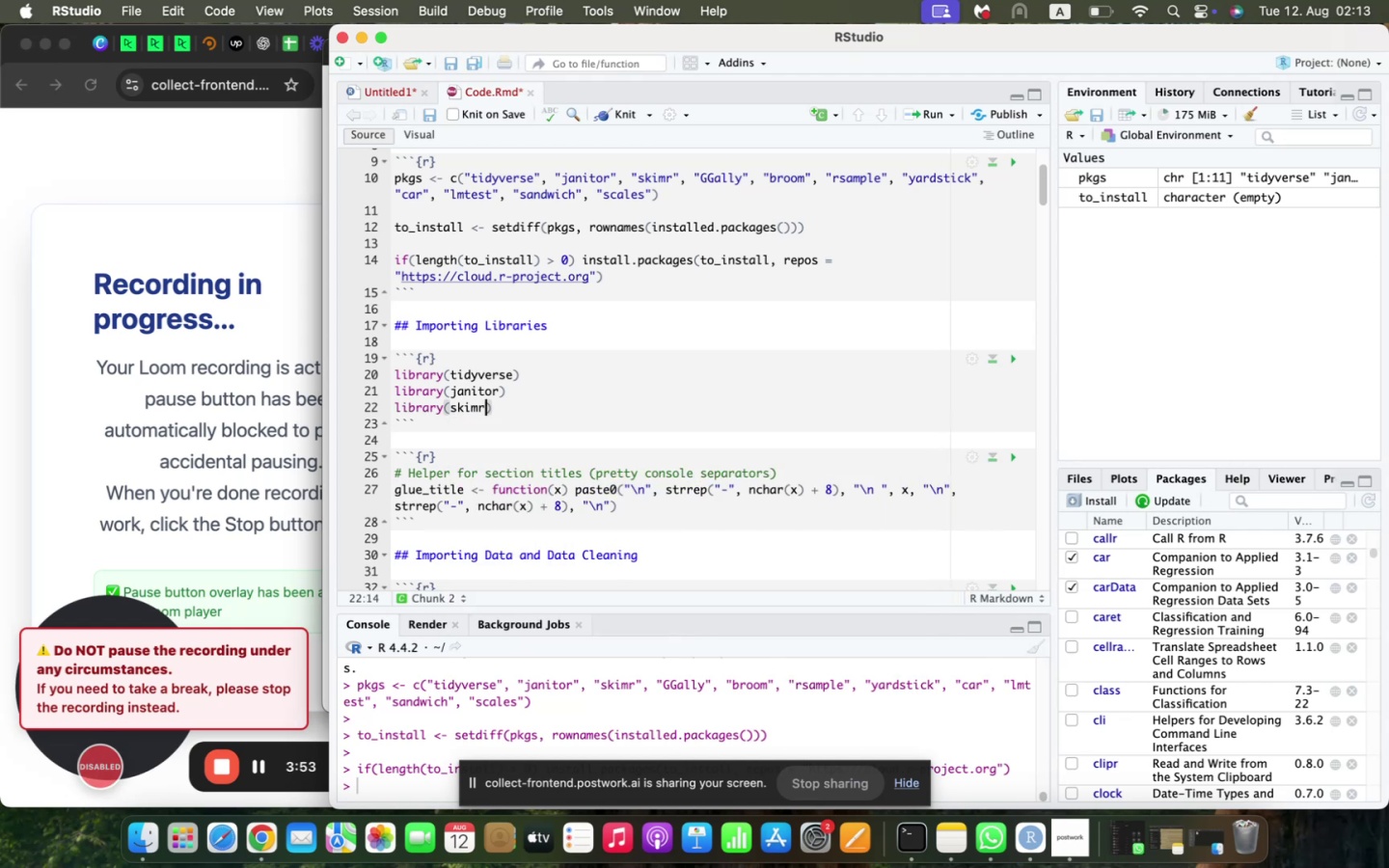 
key(ArrowRight)
 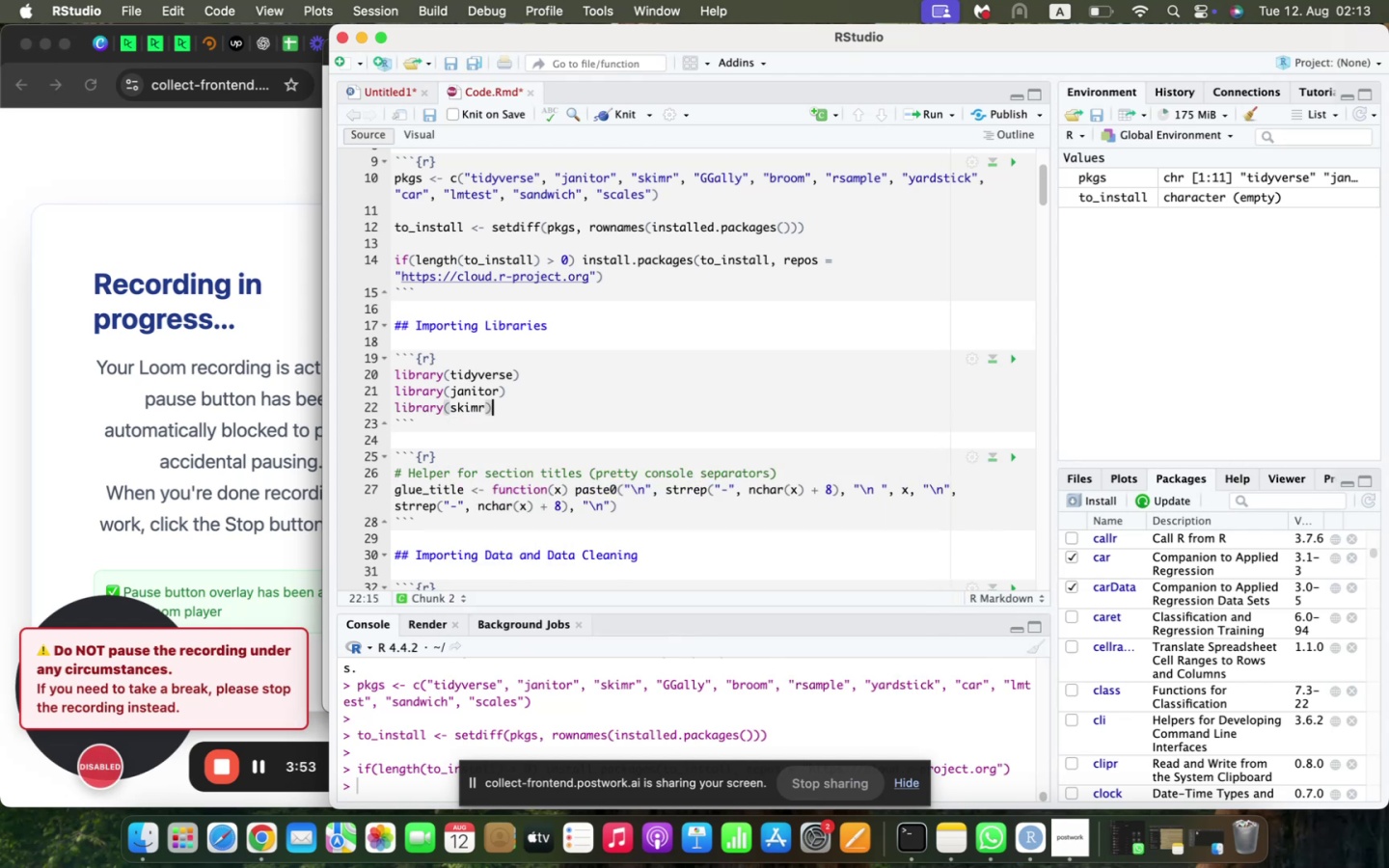 
key(Enter)
 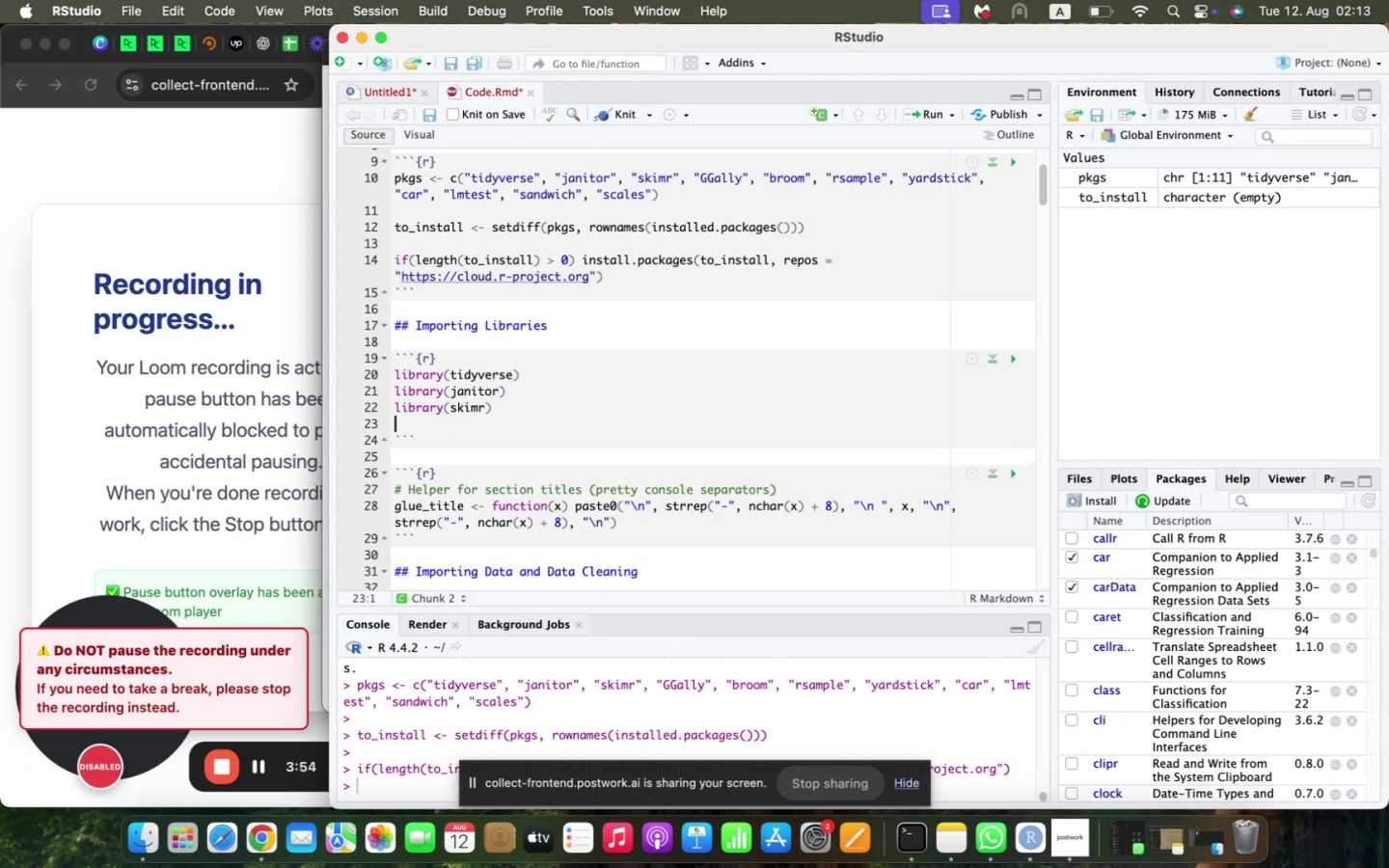 
type(library(GG)
 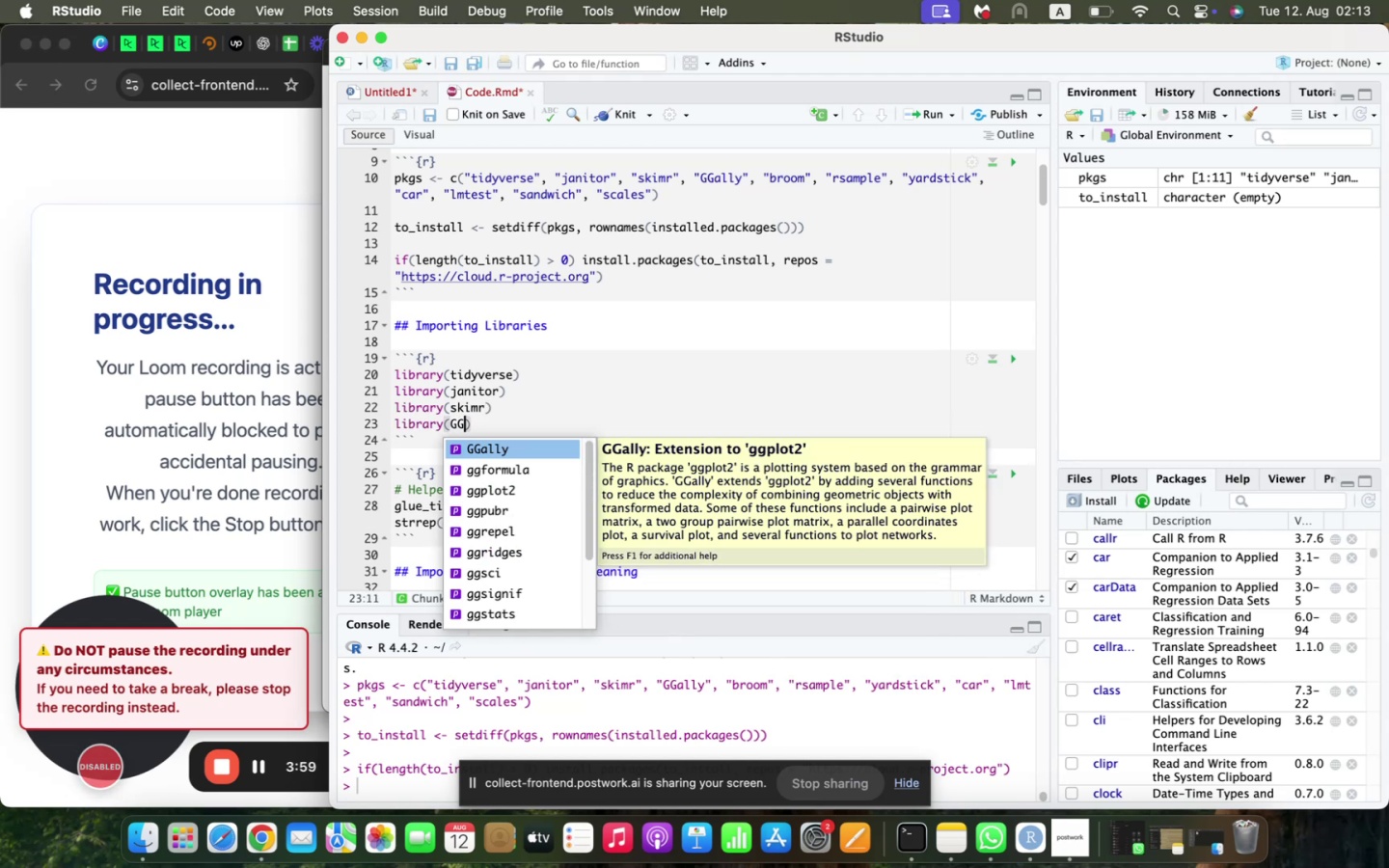 
key(Enter)
 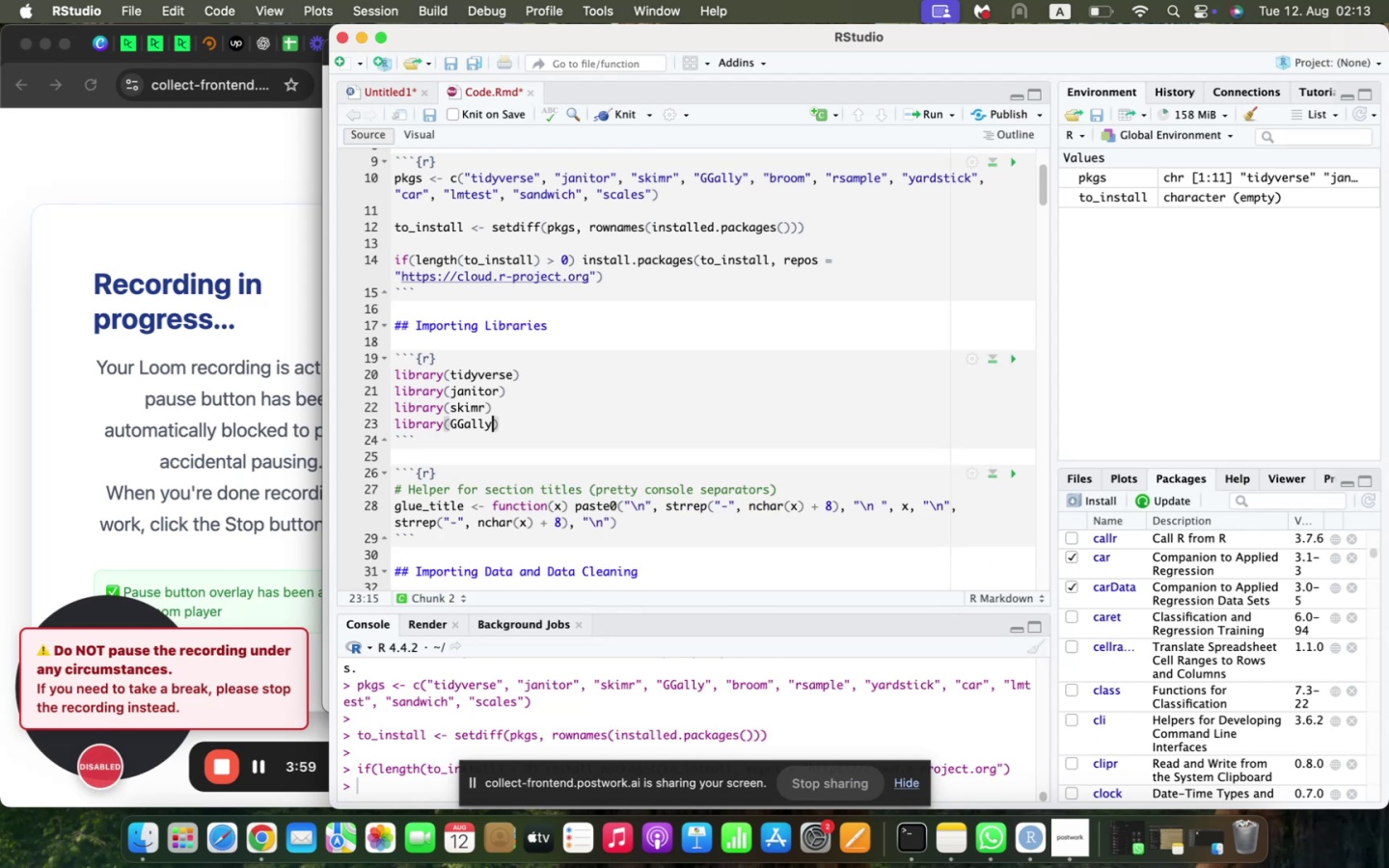 
key(ArrowRight)
 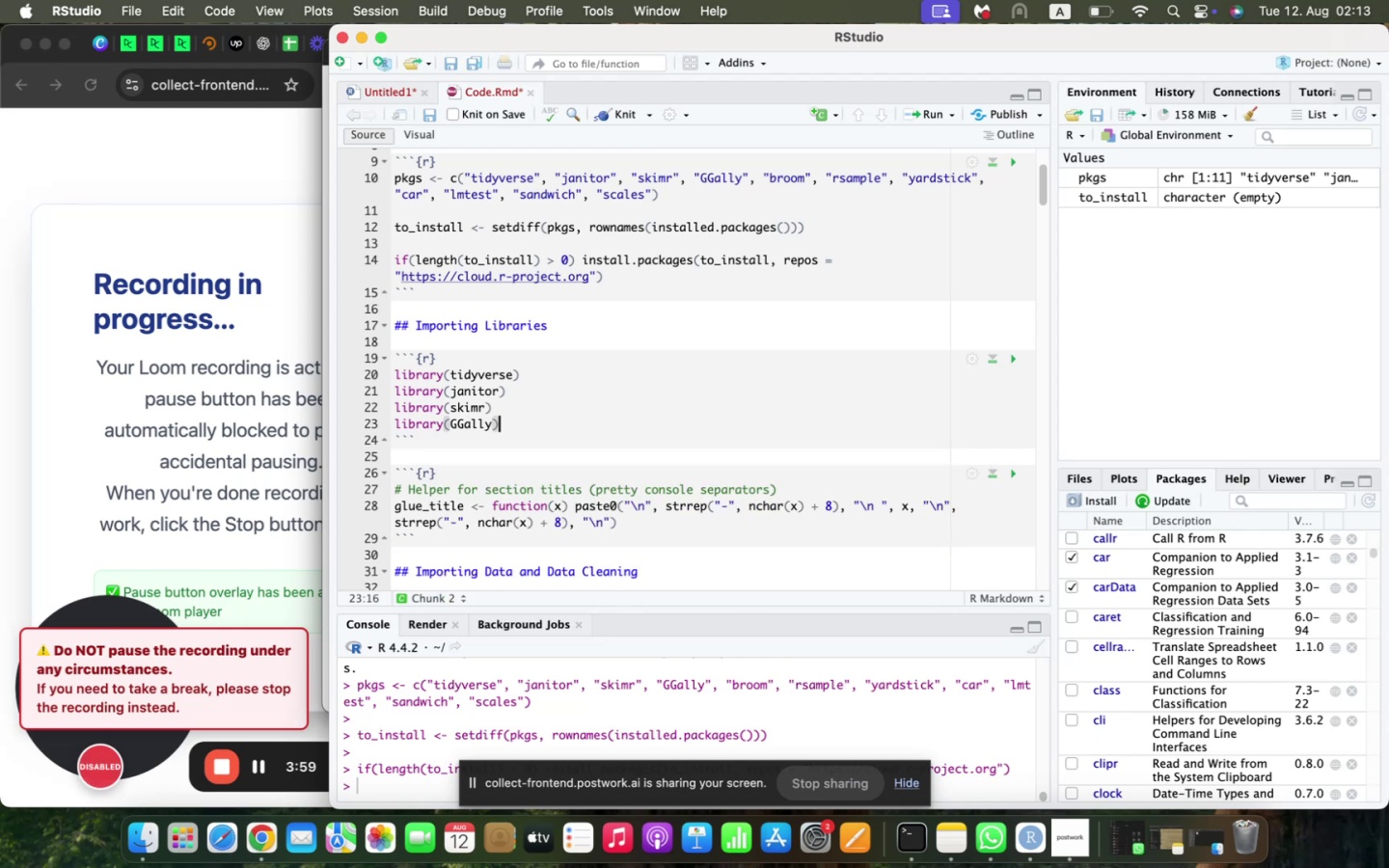 
key(Enter)
 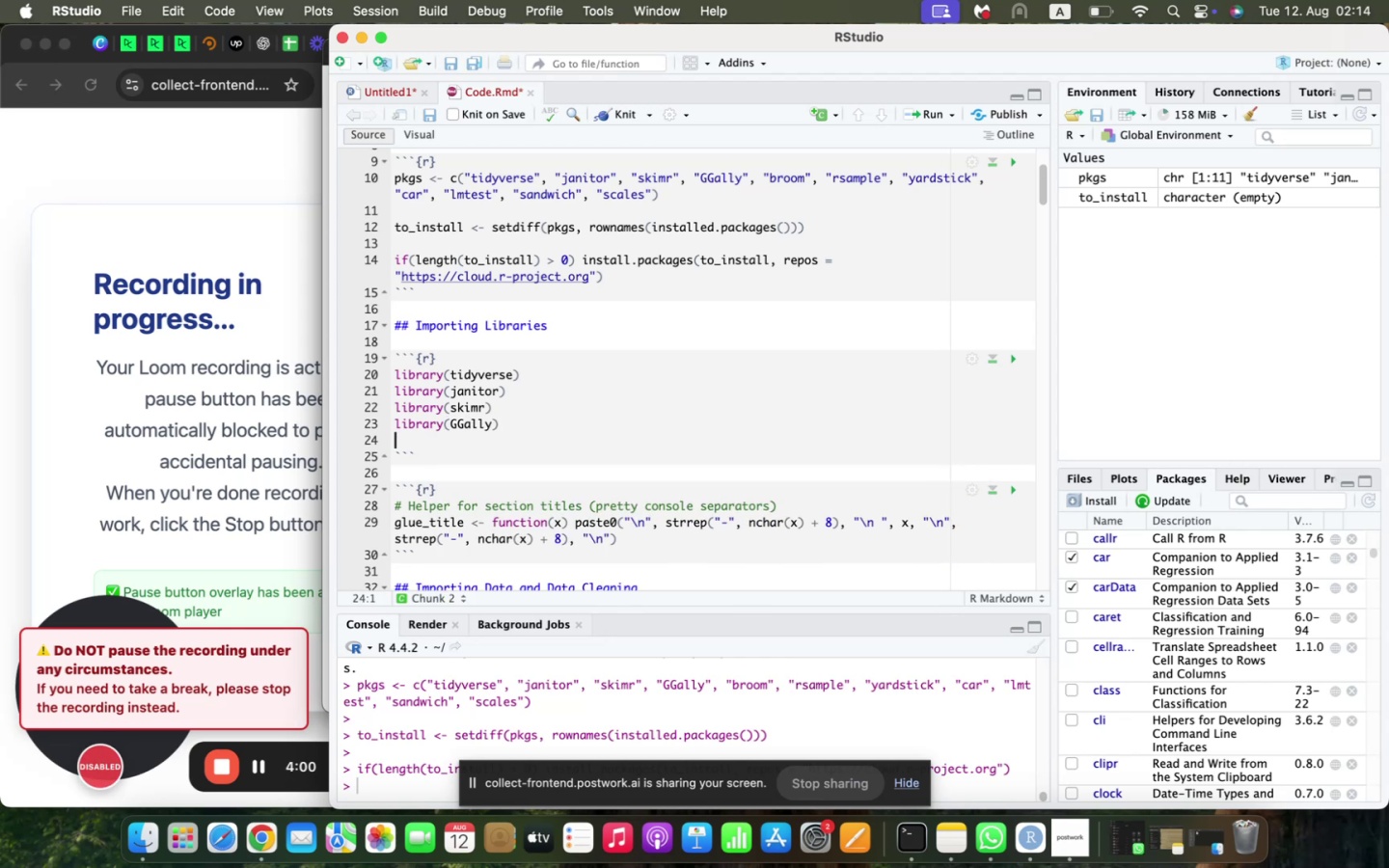 
type(library(broom)
 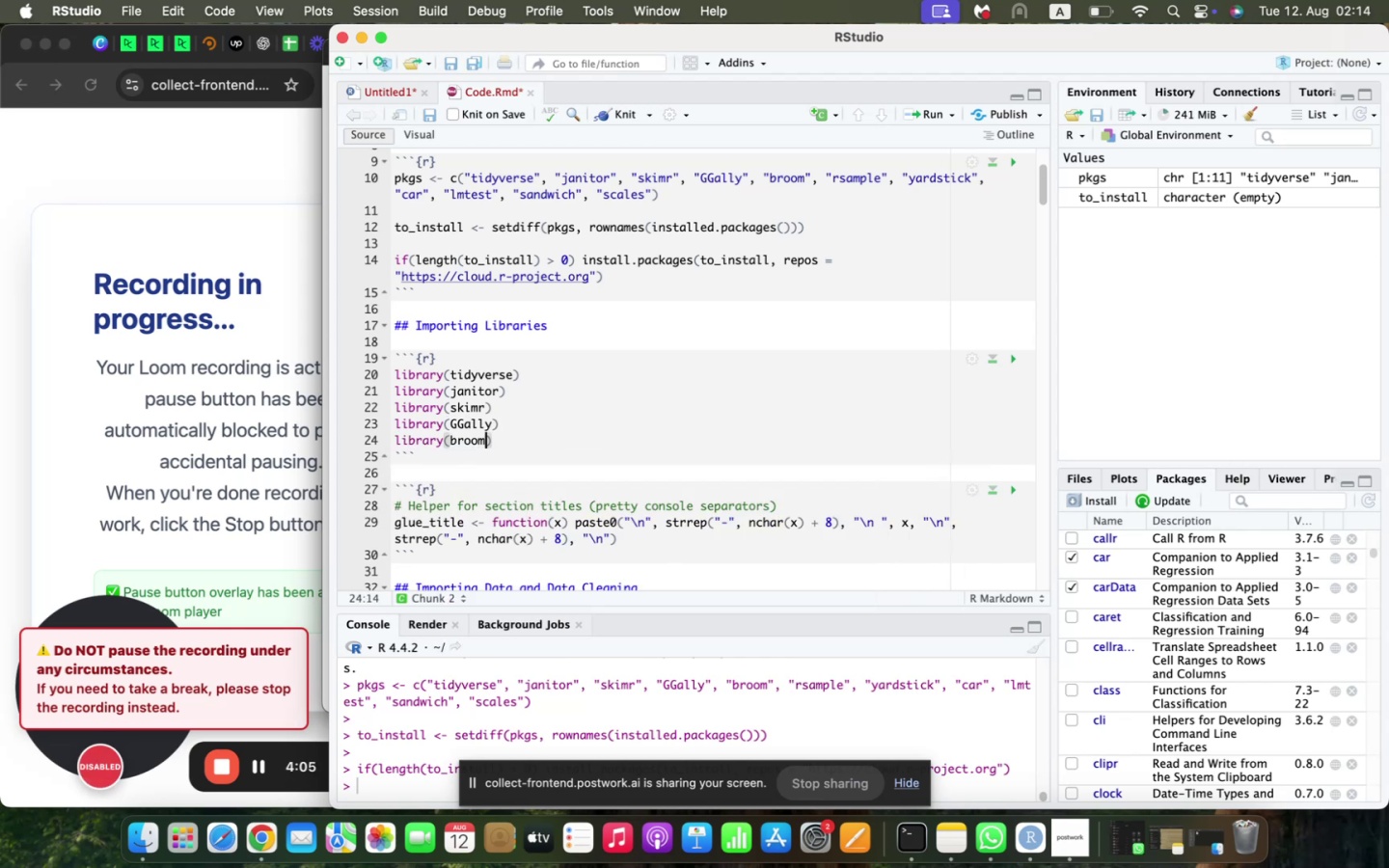 
key(ArrowRight)
 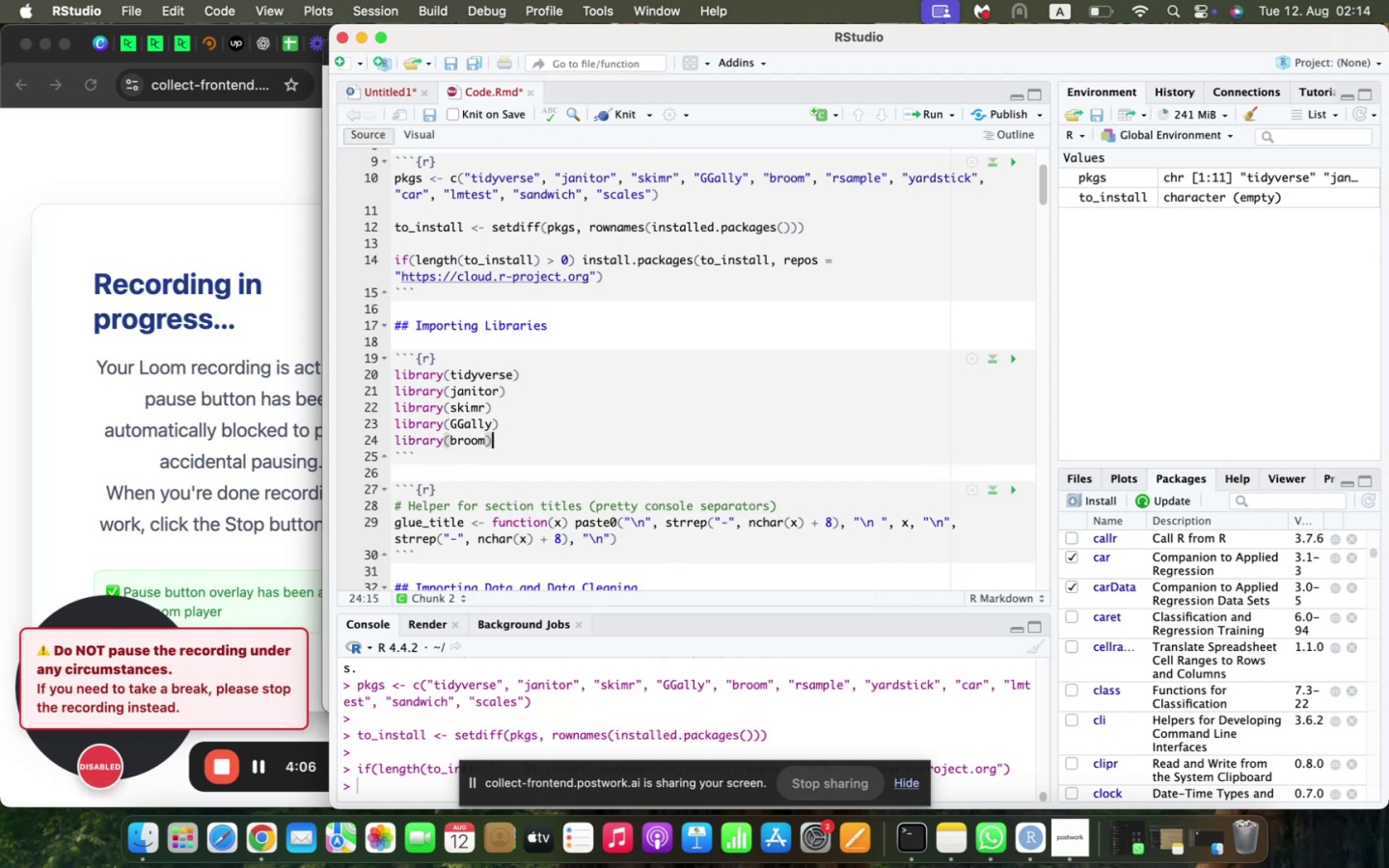 
key(Enter)
 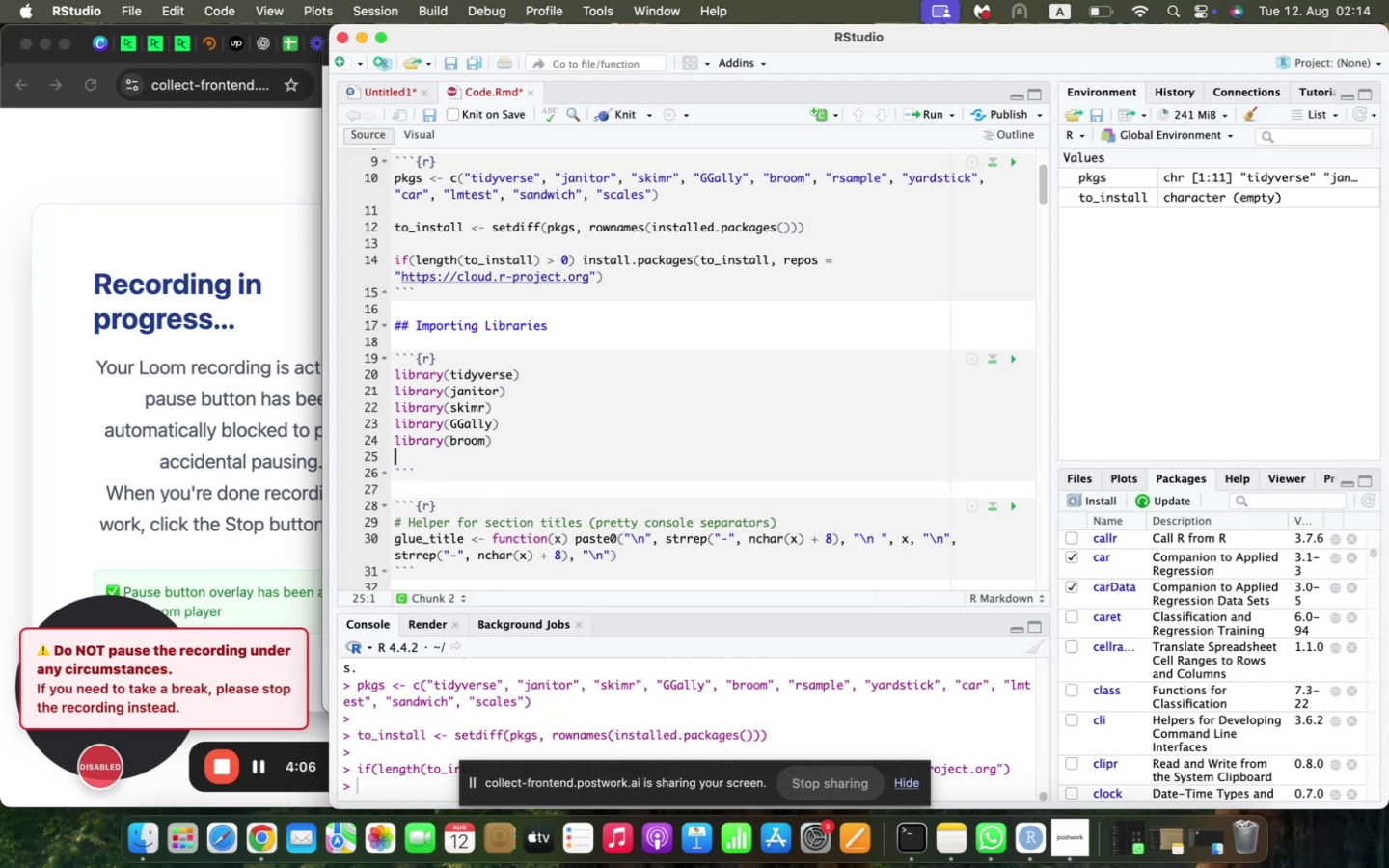 
type(library(rsample)
 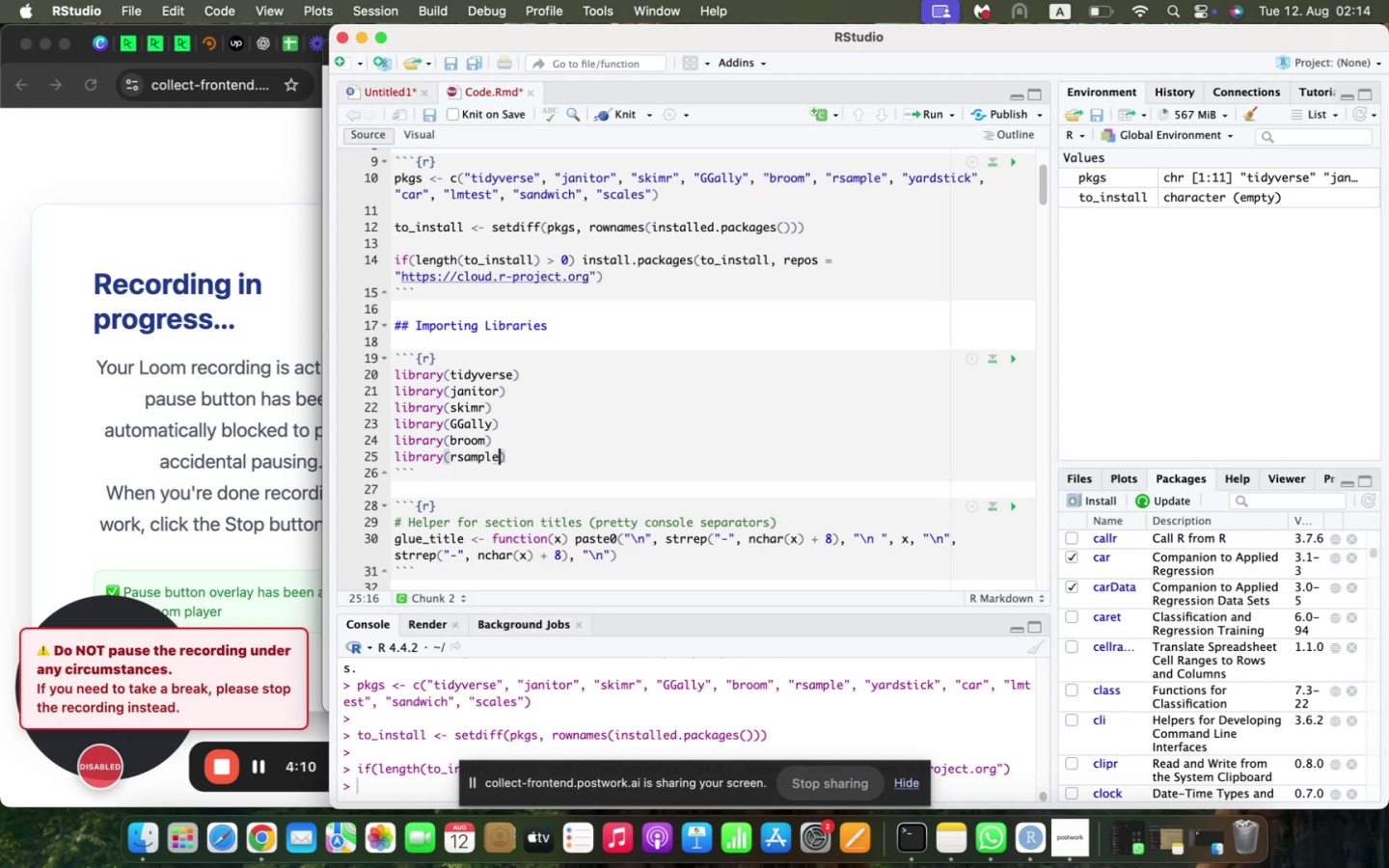 
key(ArrowRight)
 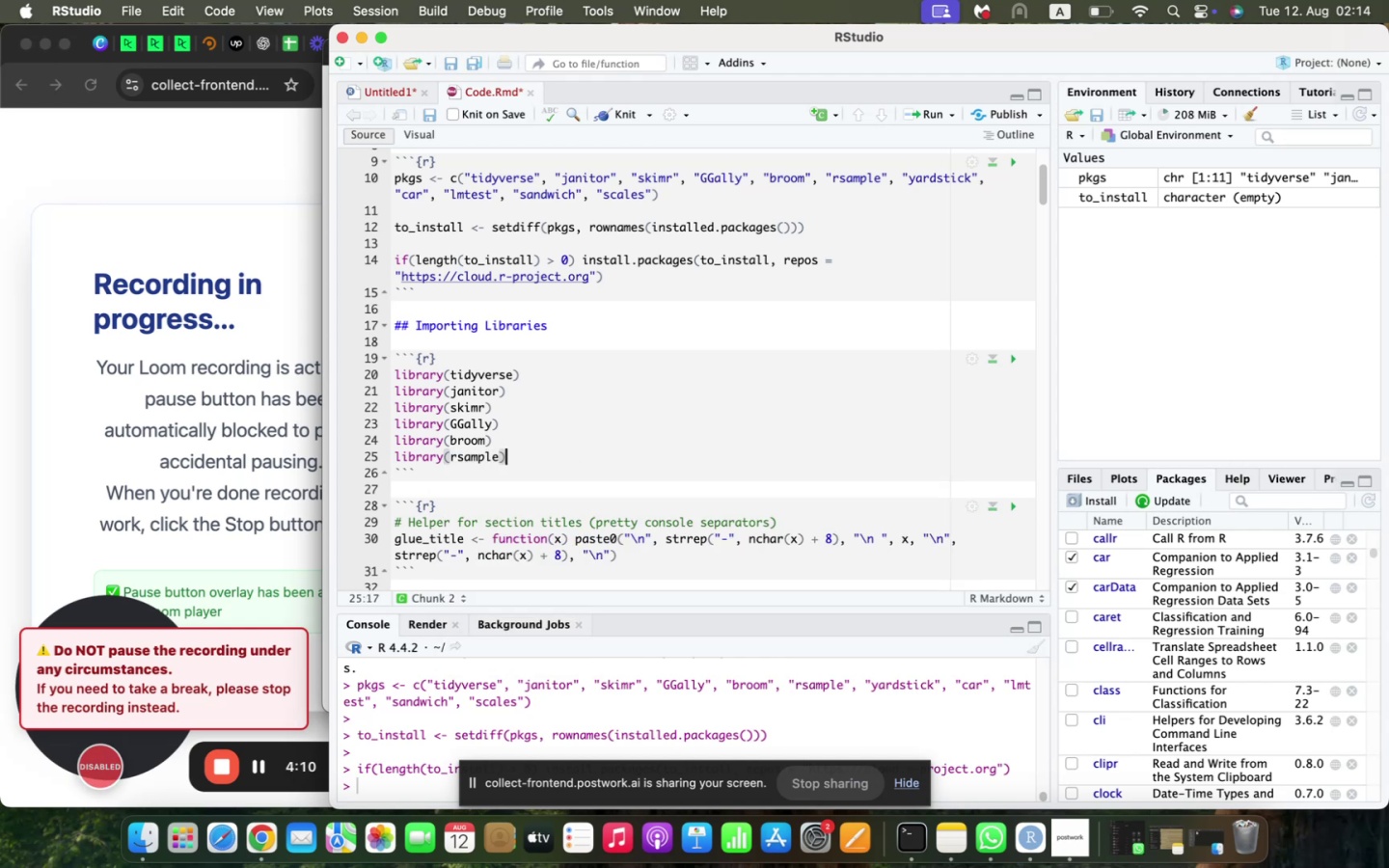 
key(Enter)
 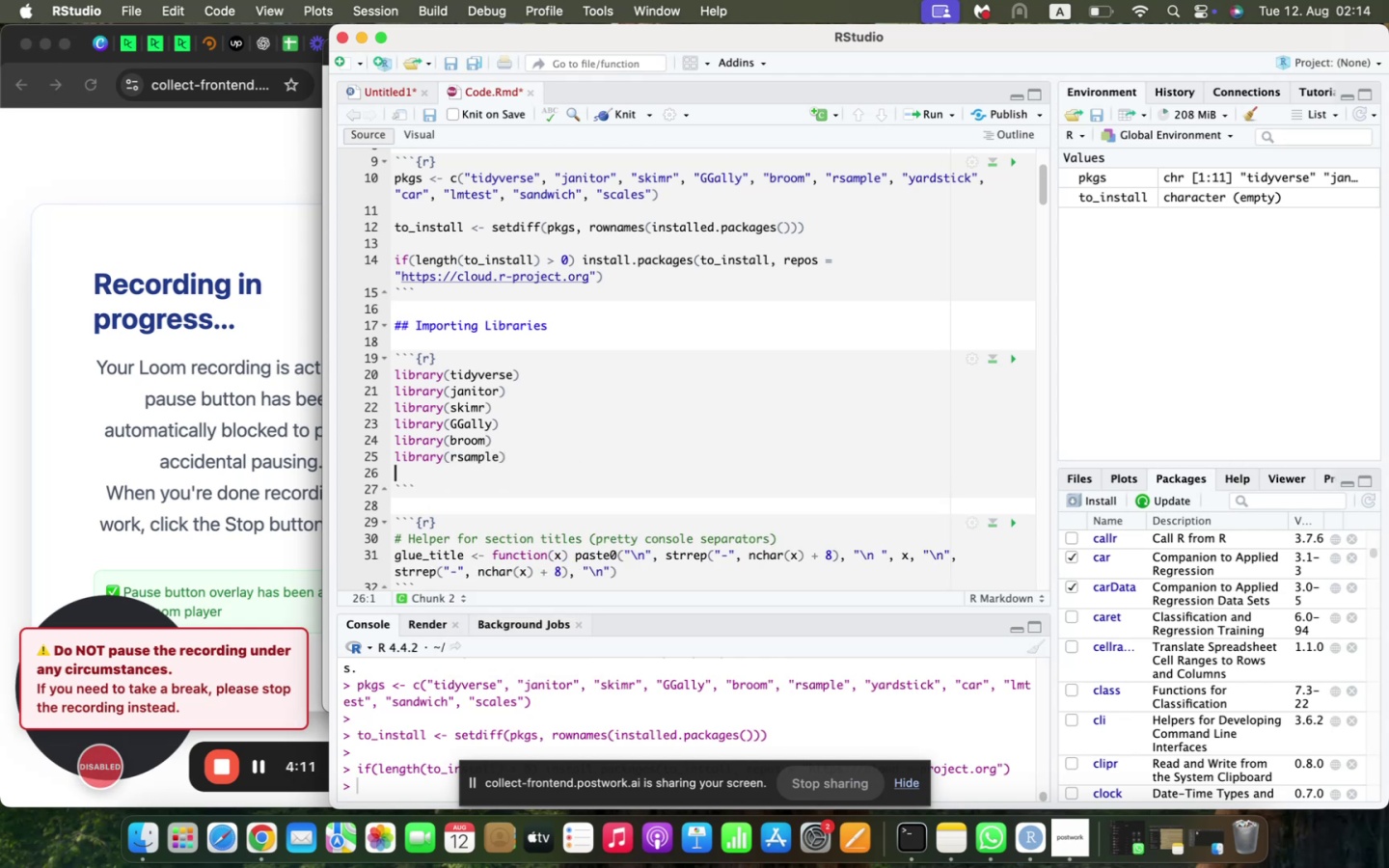 
type(library(yards)
 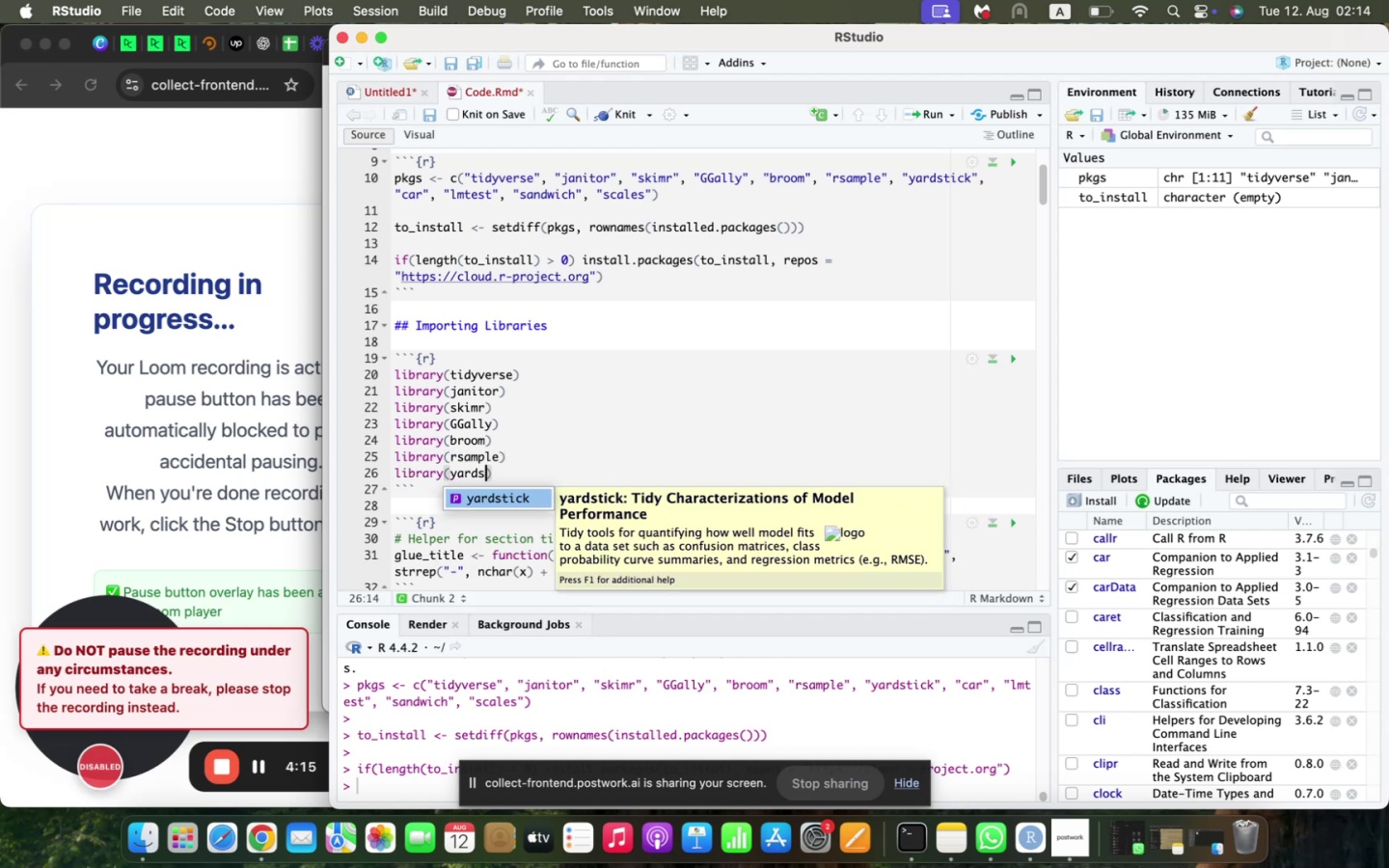 
key(Enter)
 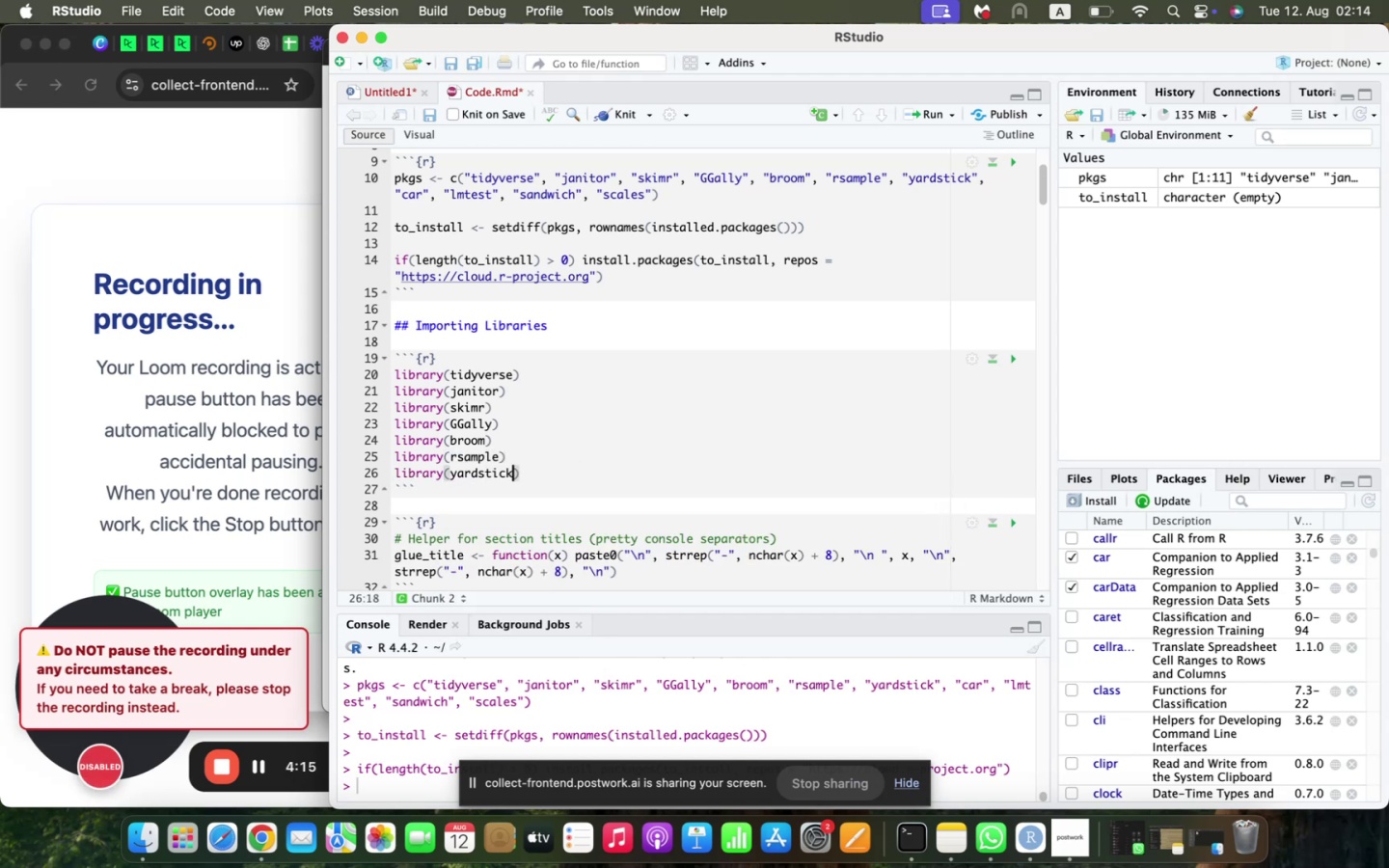 
key(ArrowRight)
 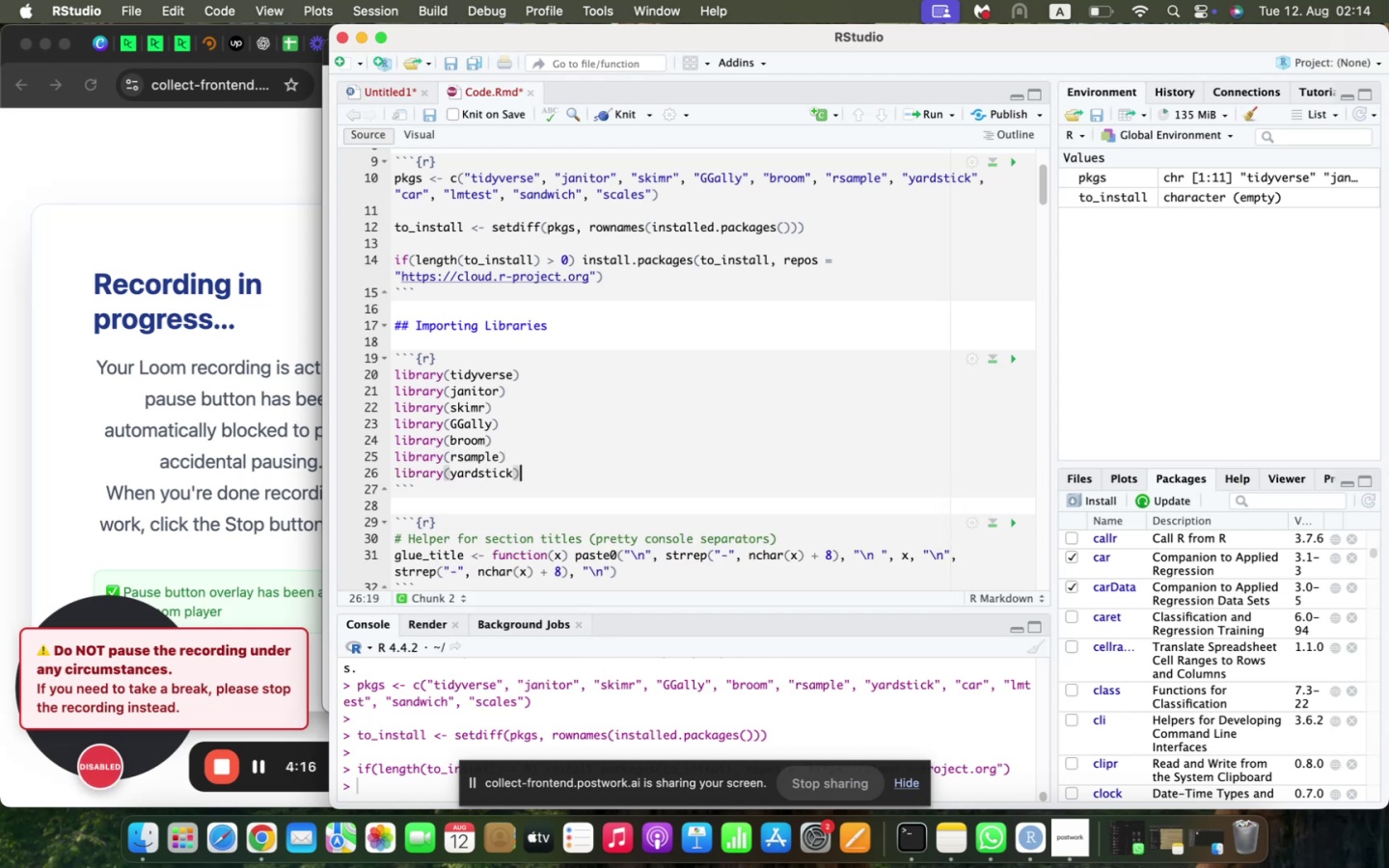 
key(Enter)
 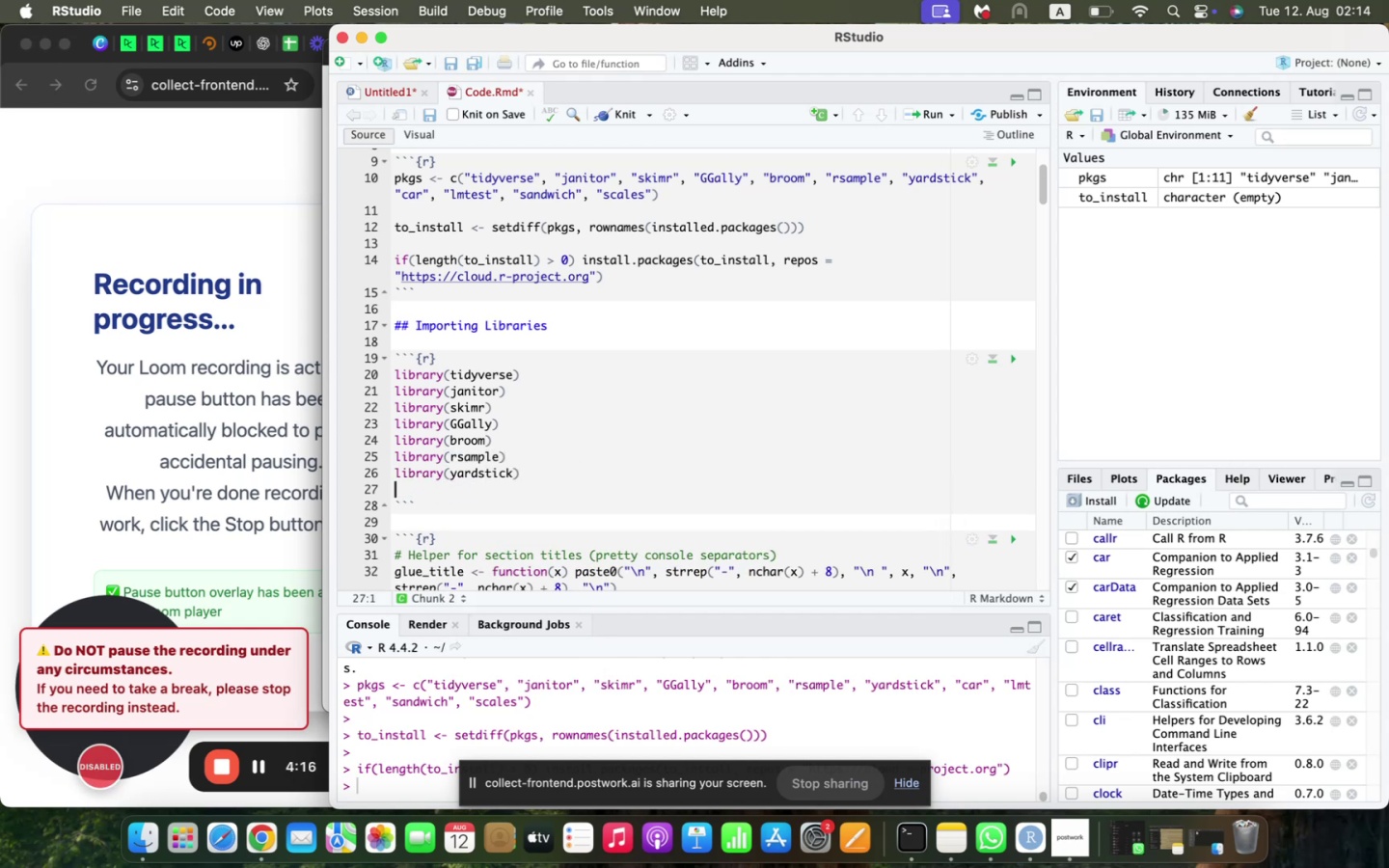 
type(library(car)
 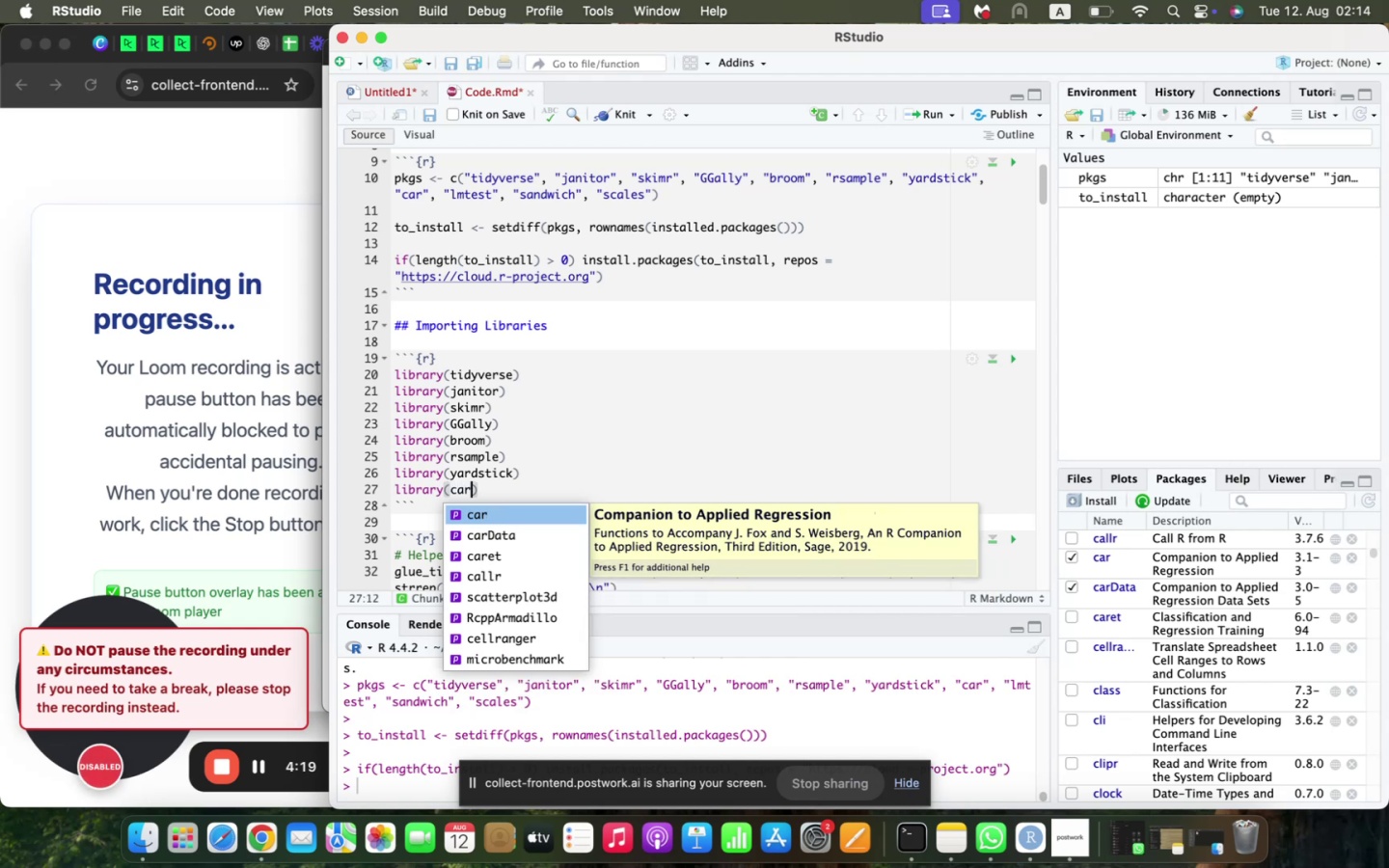 
key(ArrowRight)
 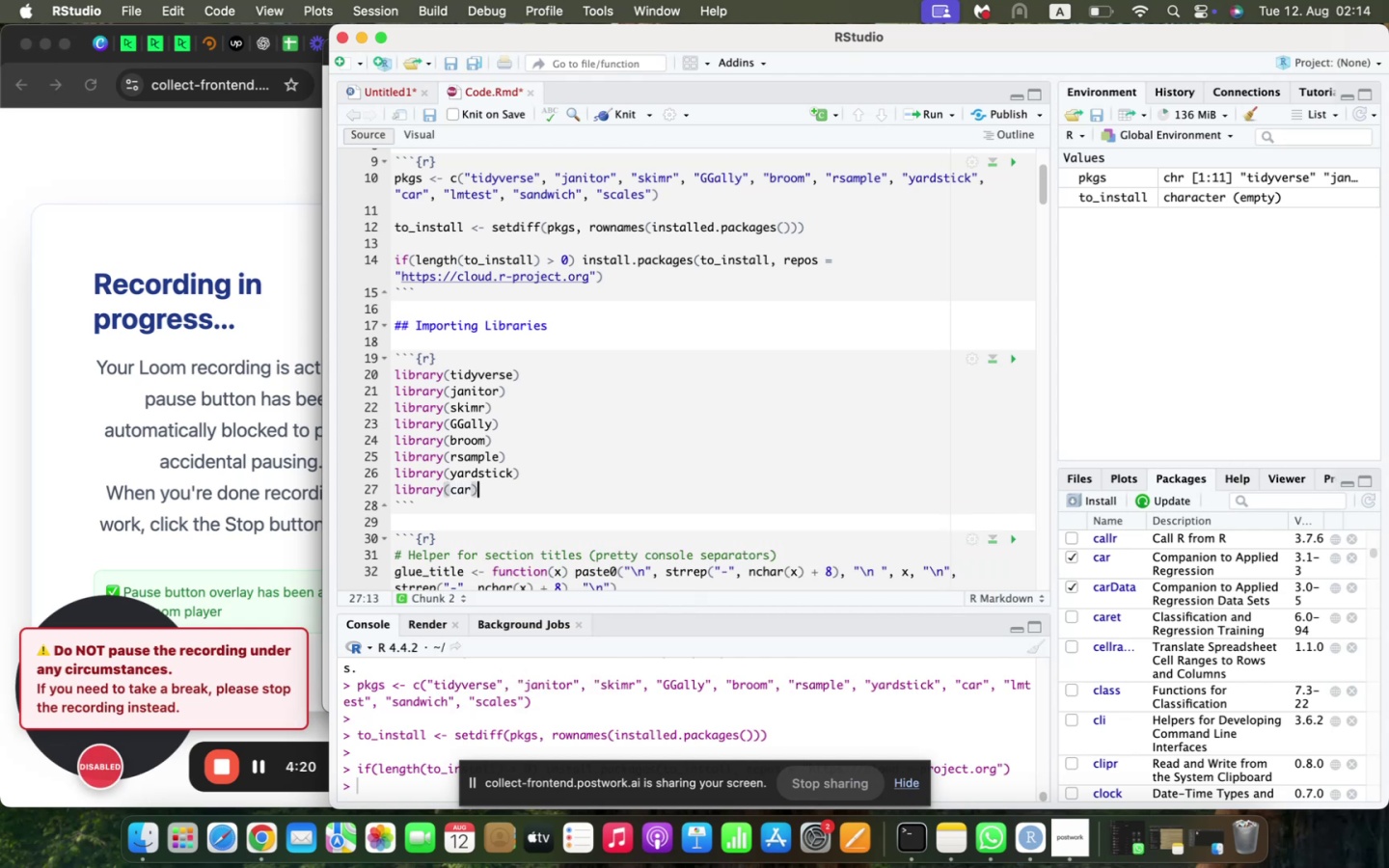 
key(Enter)
 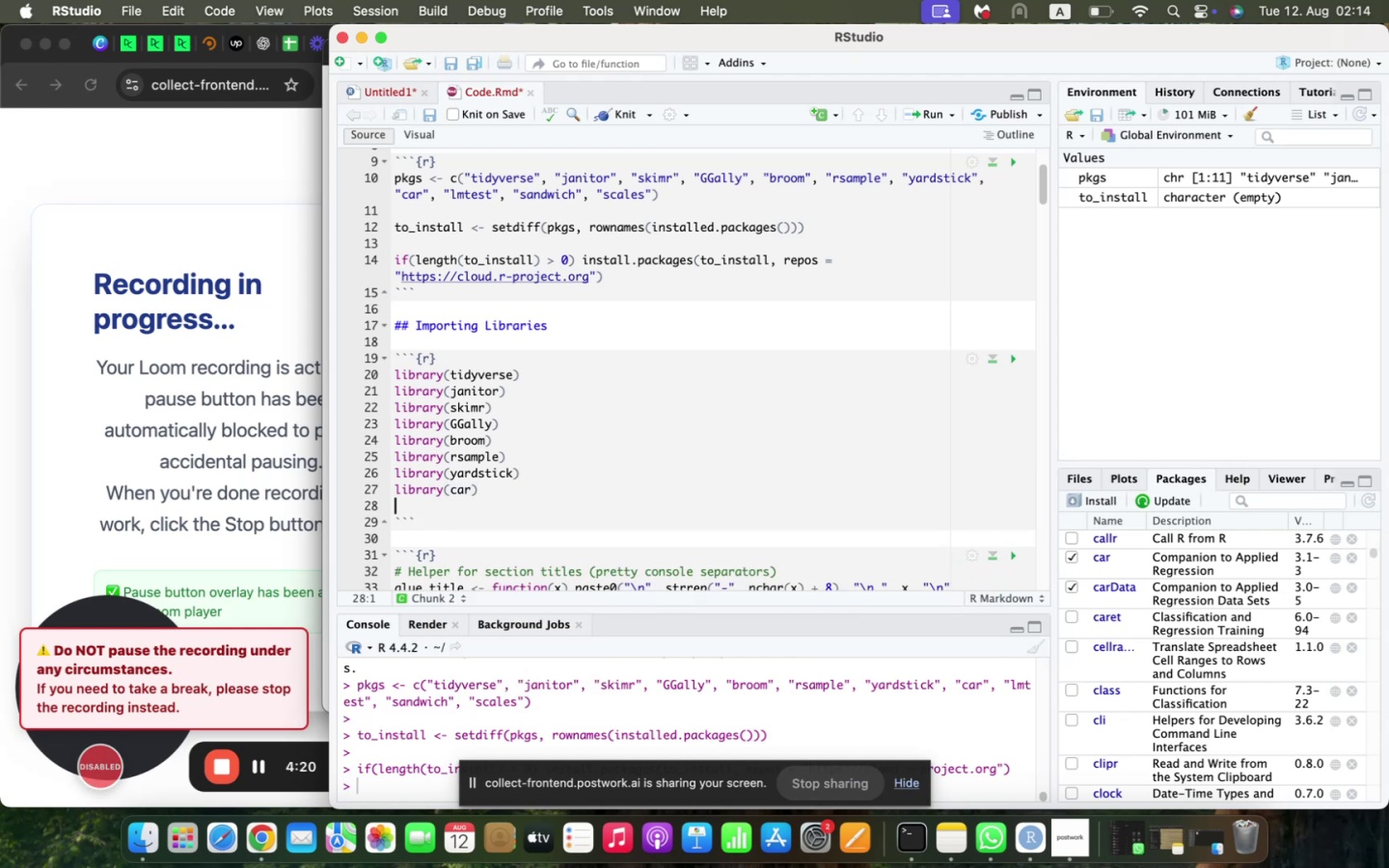 
type(library(lmtest)
 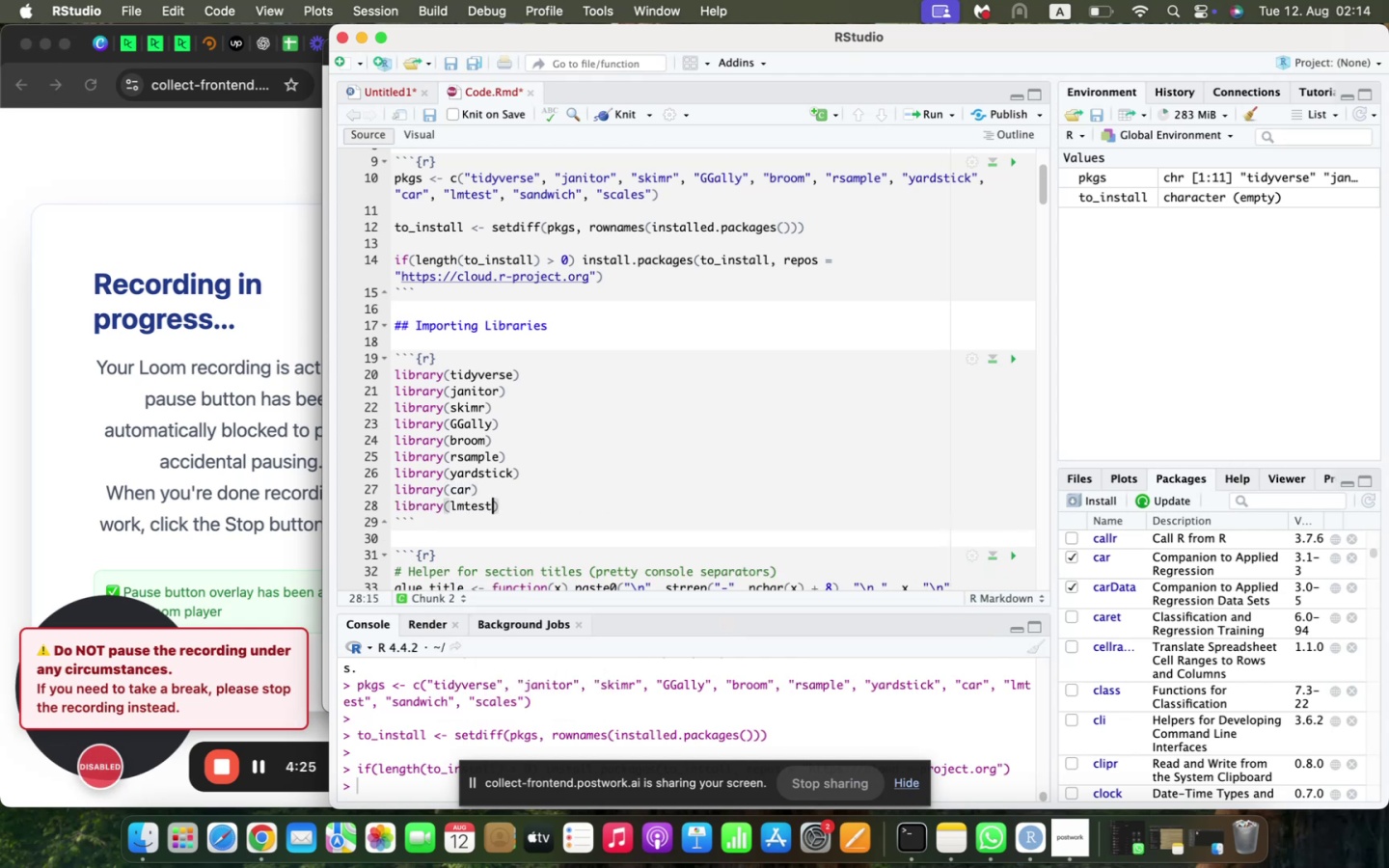 
key(ArrowRight)
 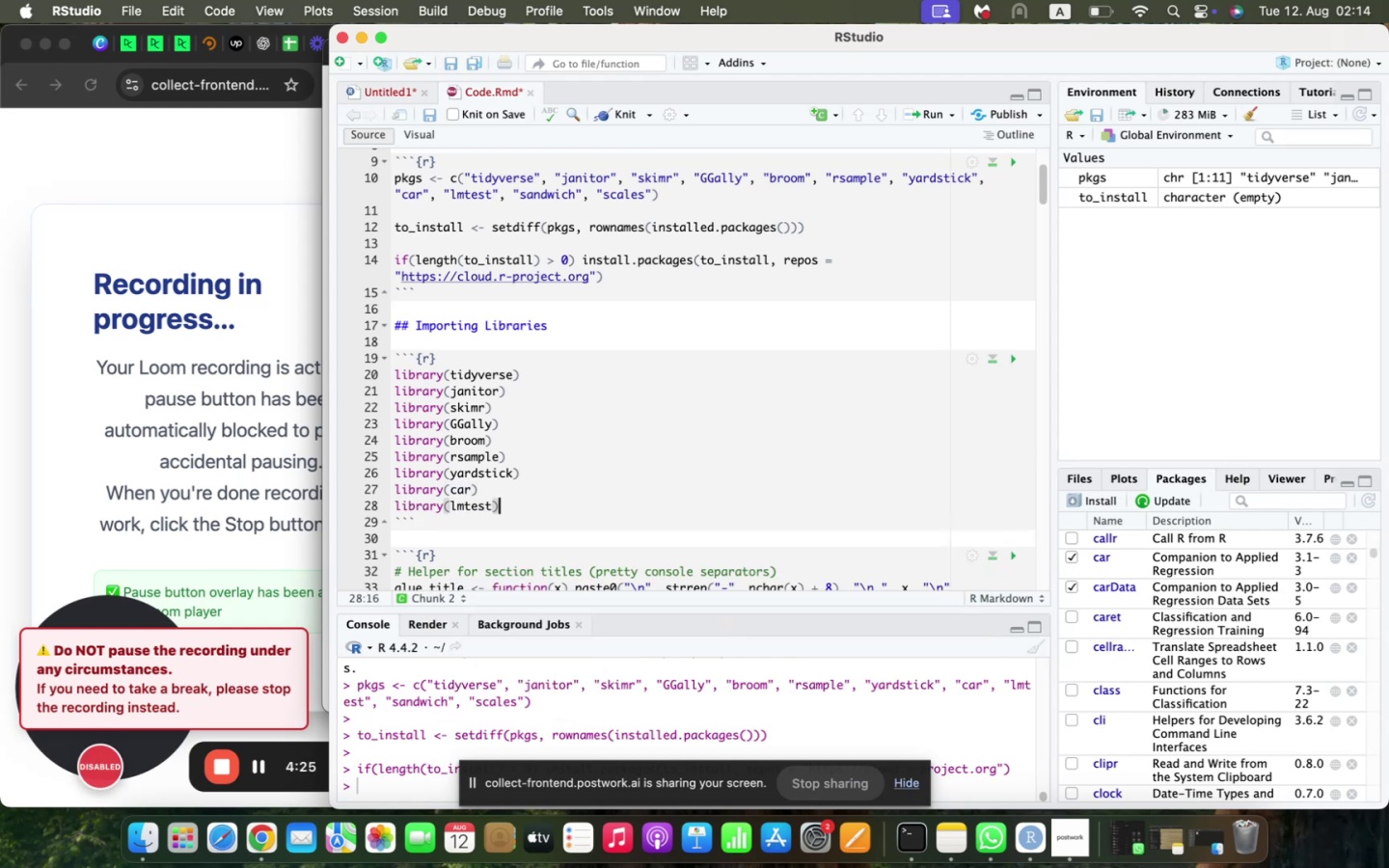 
key(Enter)
 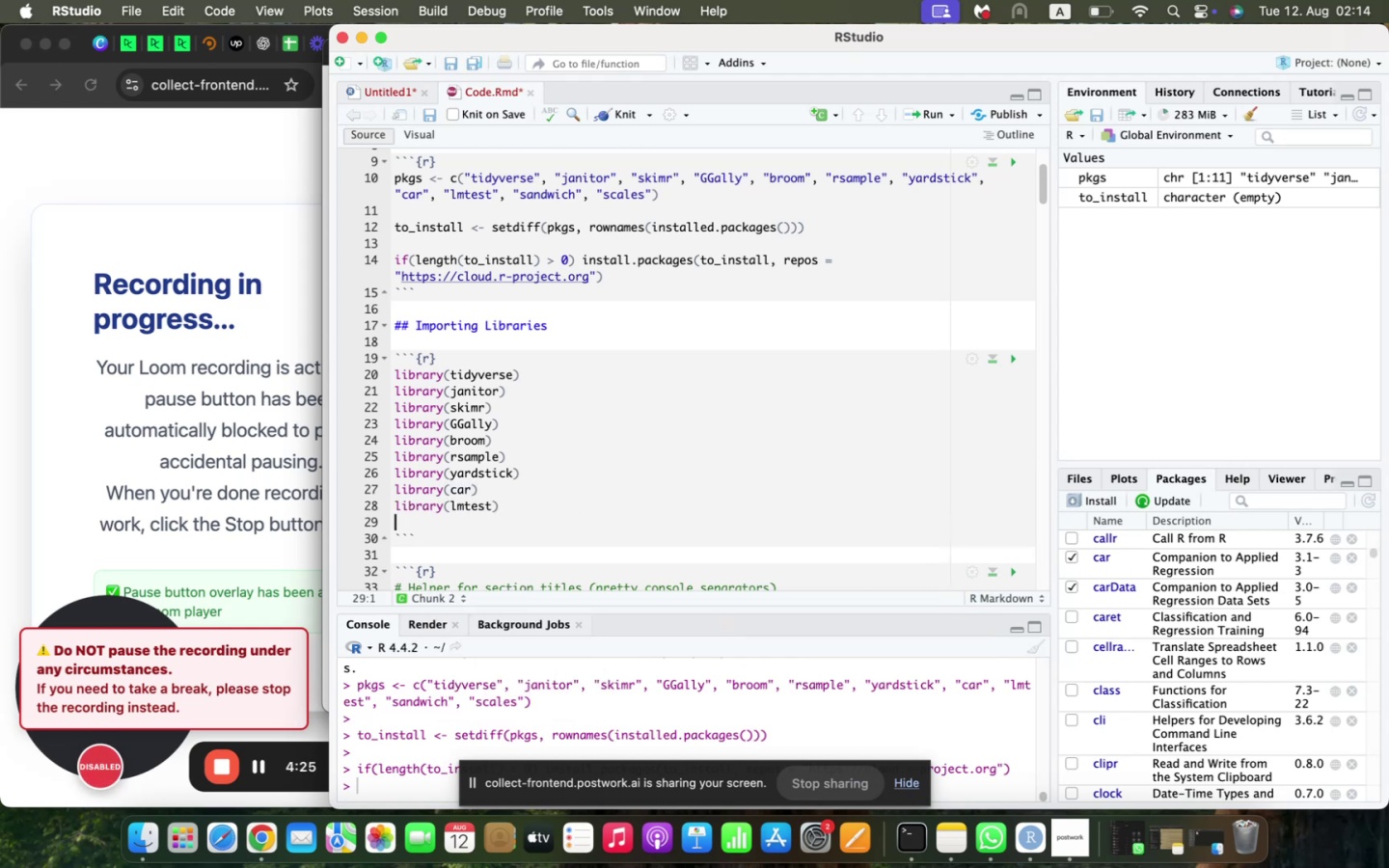 
type(library(sand)
 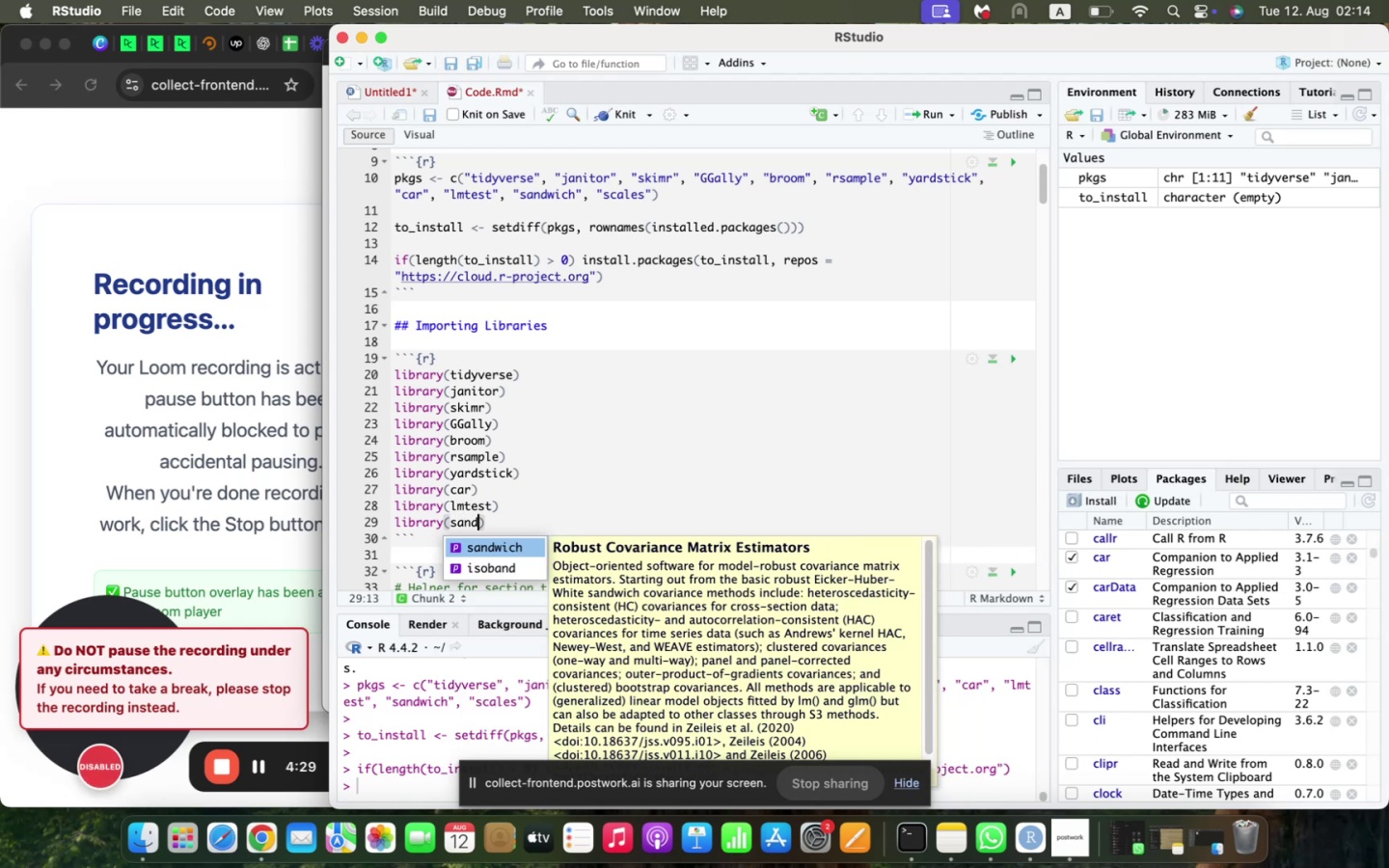 
key(Enter)
 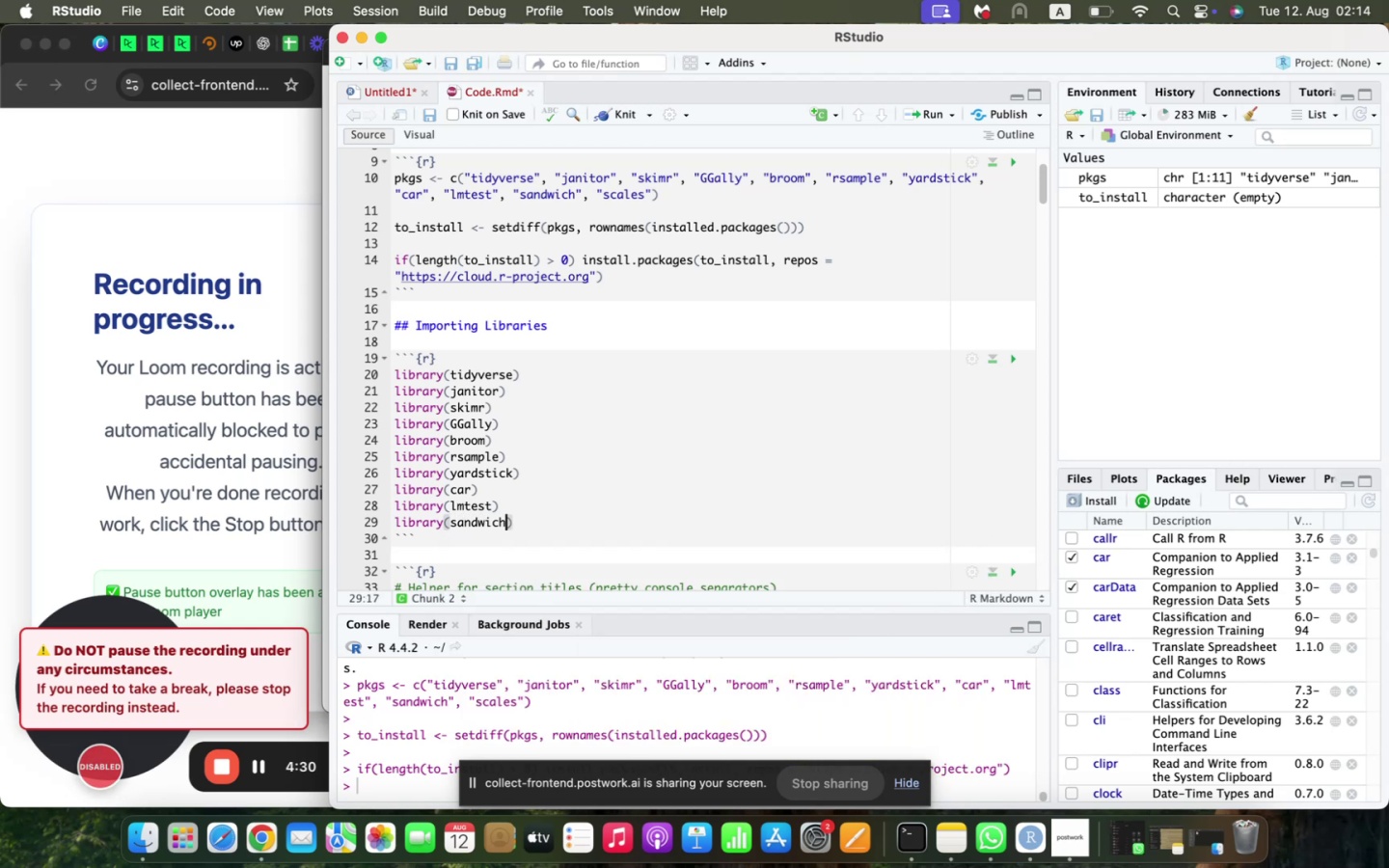 
key(ArrowRight)
 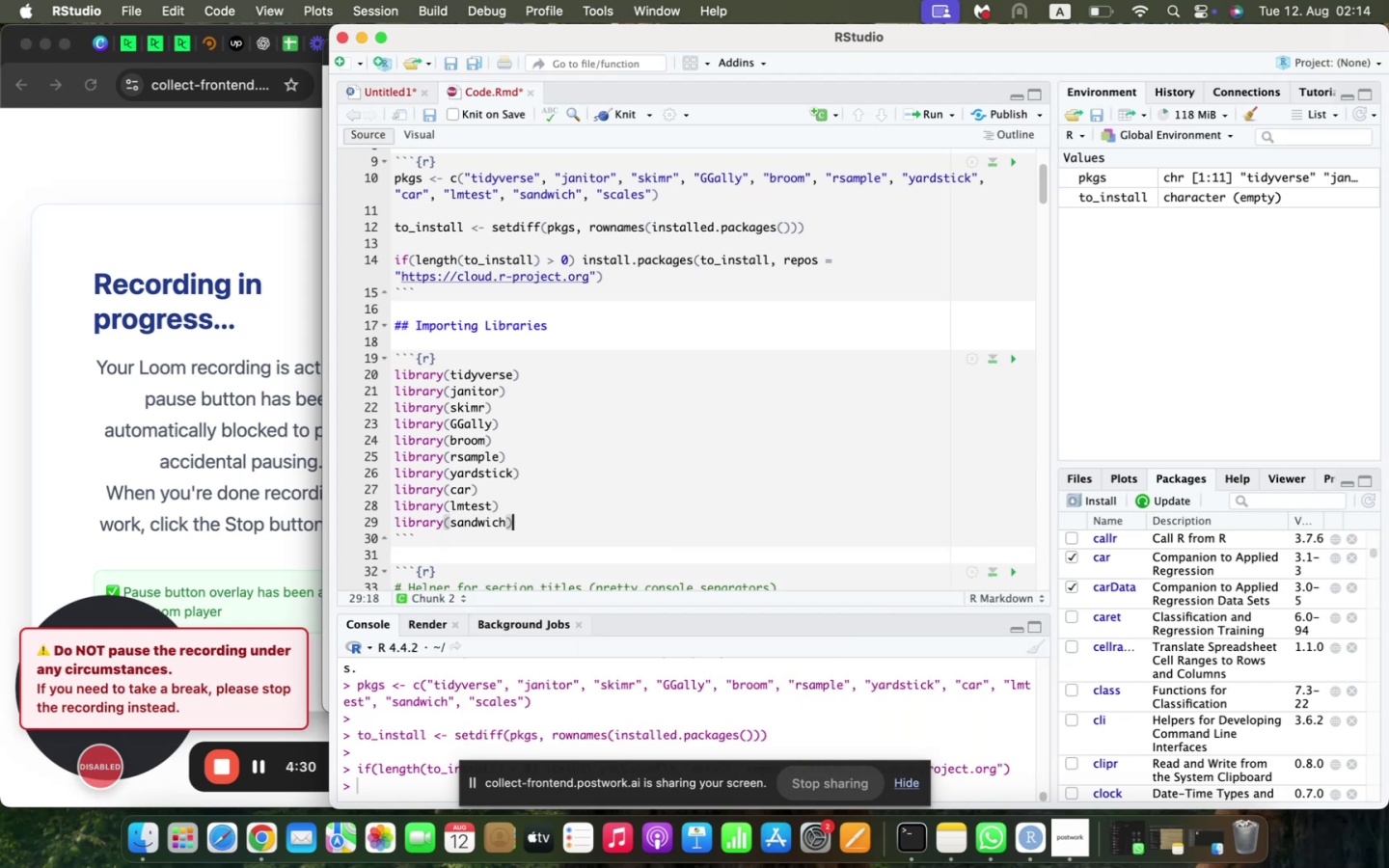 
key(Enter)
 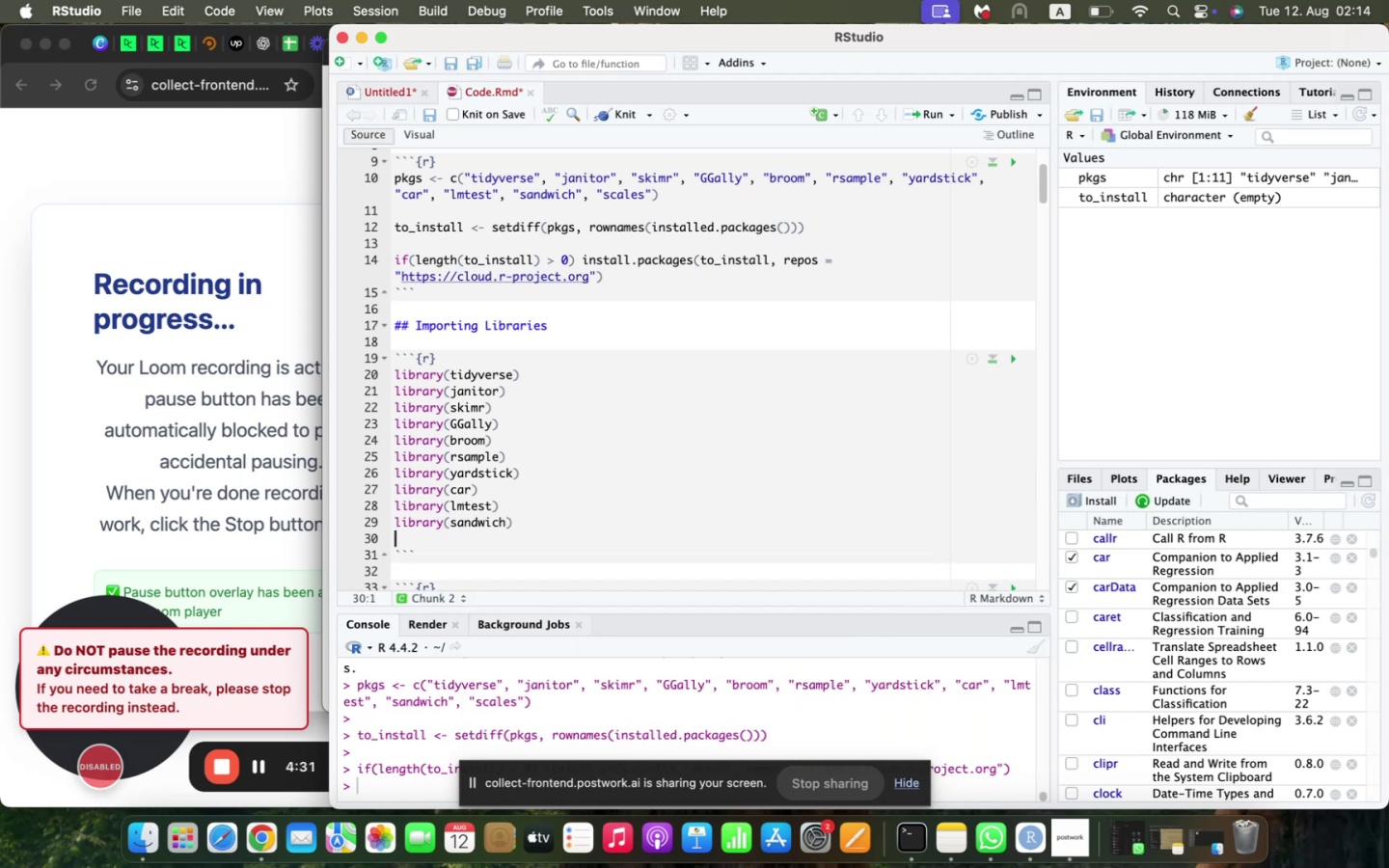 
type(library(scales)
 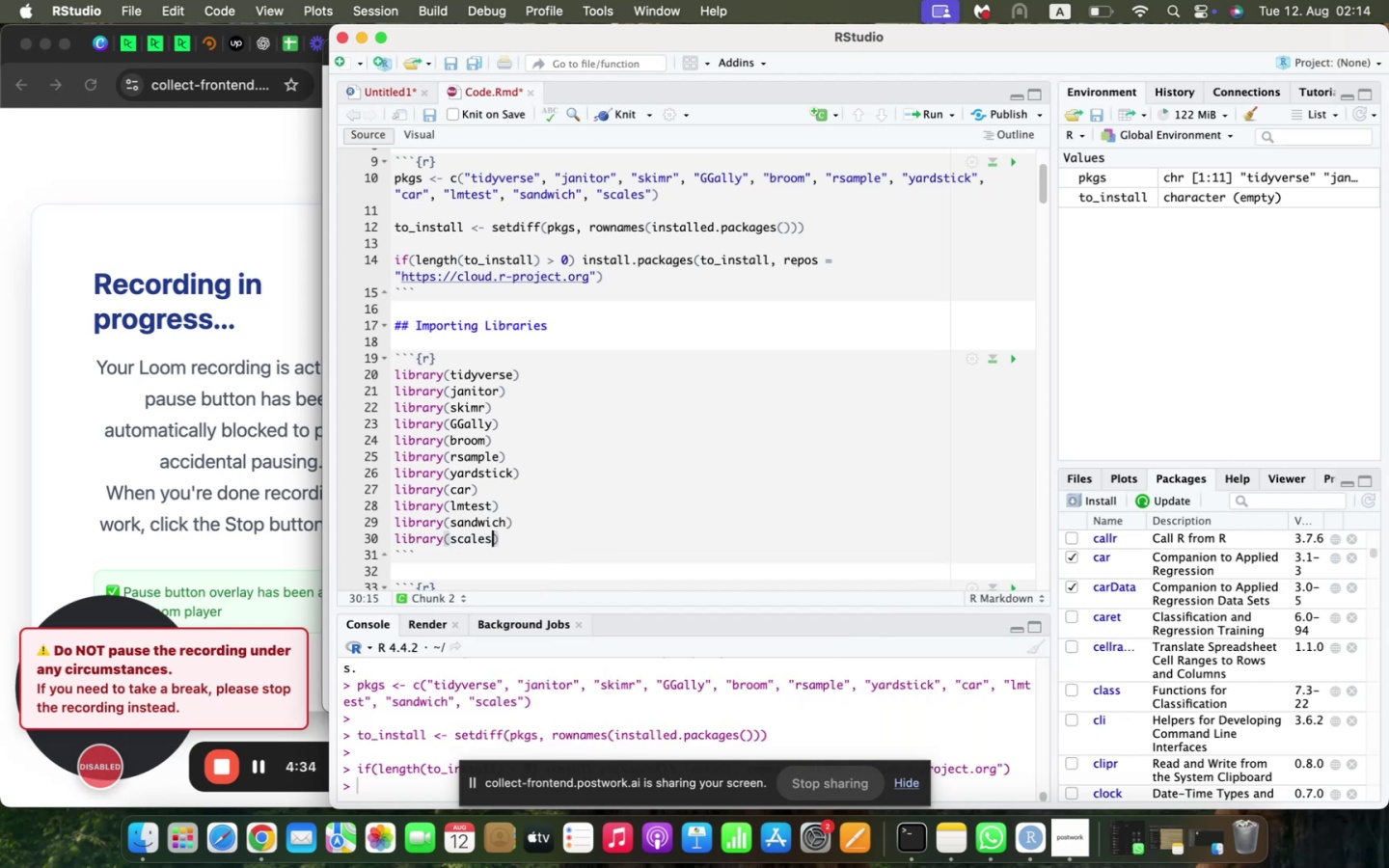 
double_click([1017, 356])
 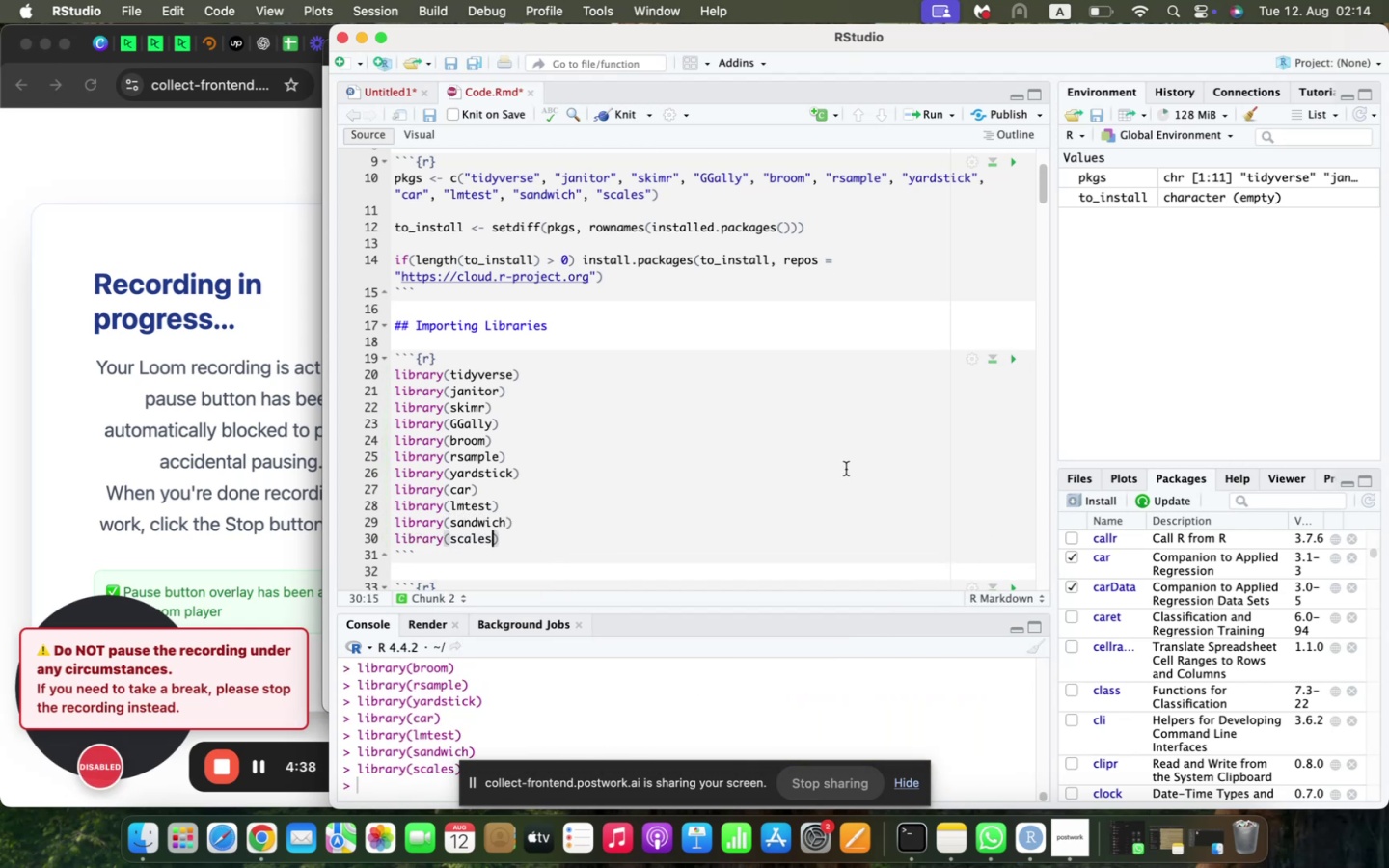 
scroll: coordinate [846, 469], scroll_direction: down, amount: 6.0
 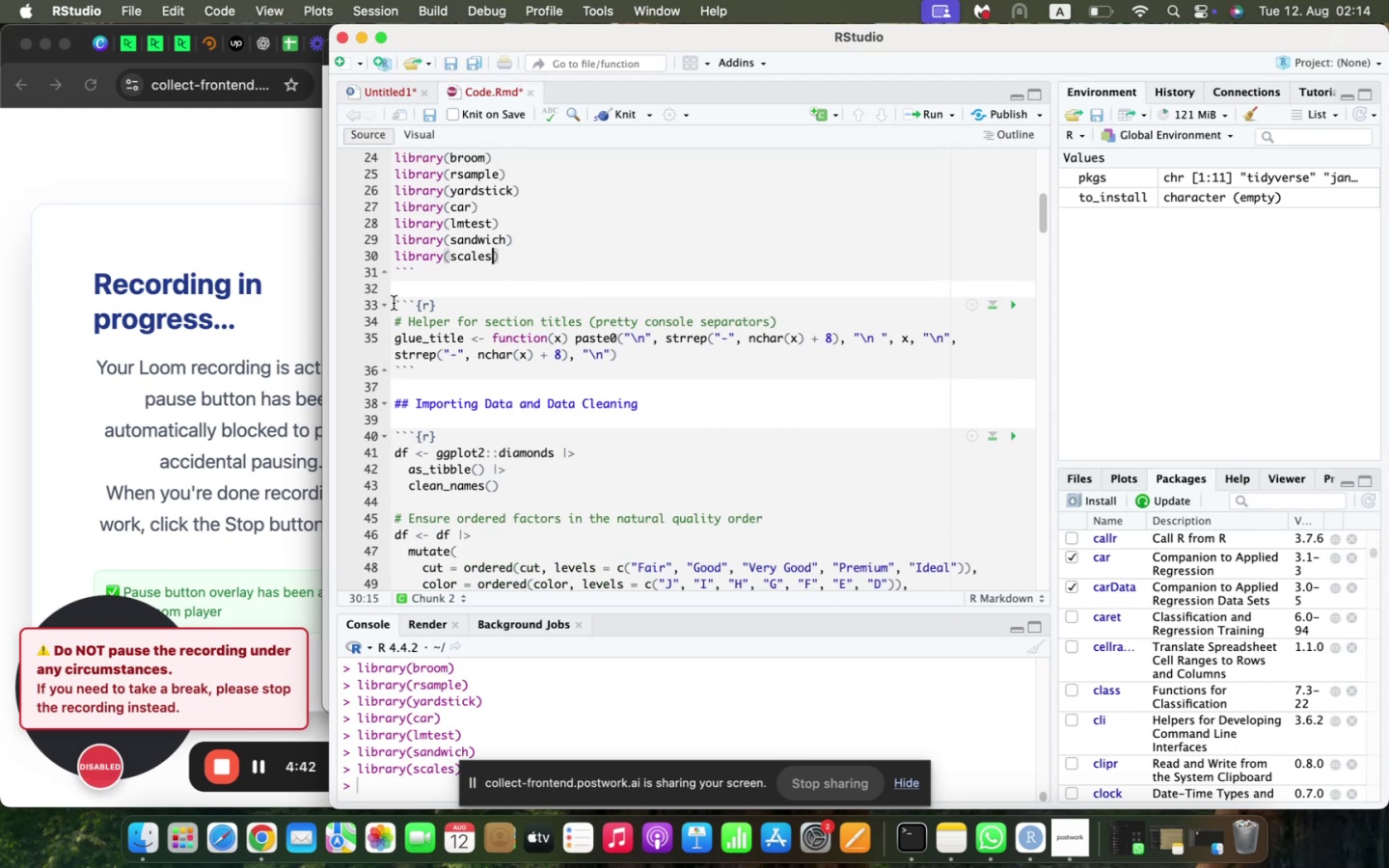 
left_click_drag(start_coordinate=[450, 308], to_coordinate=[384, 310])
 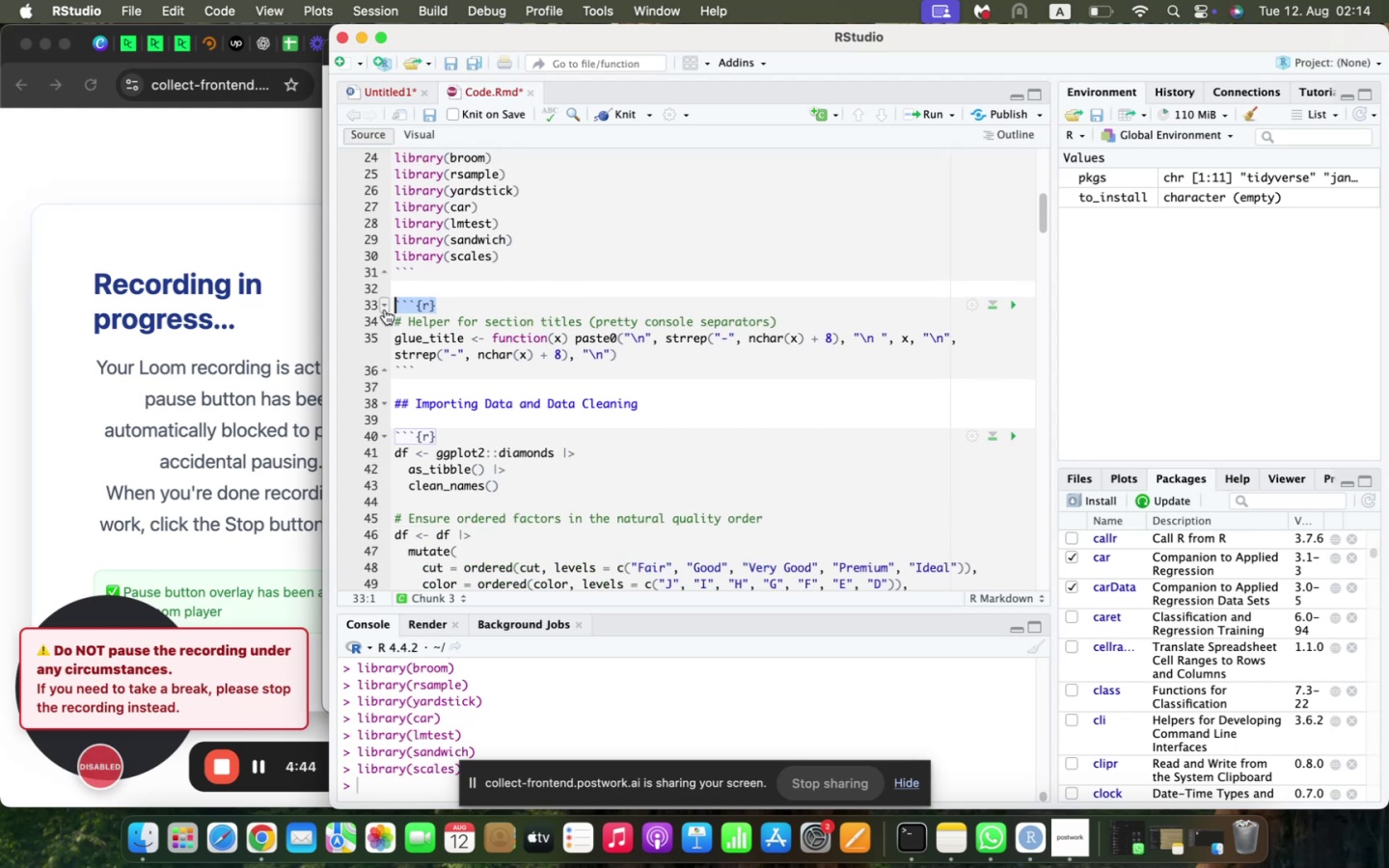 
key(Meta+C)
 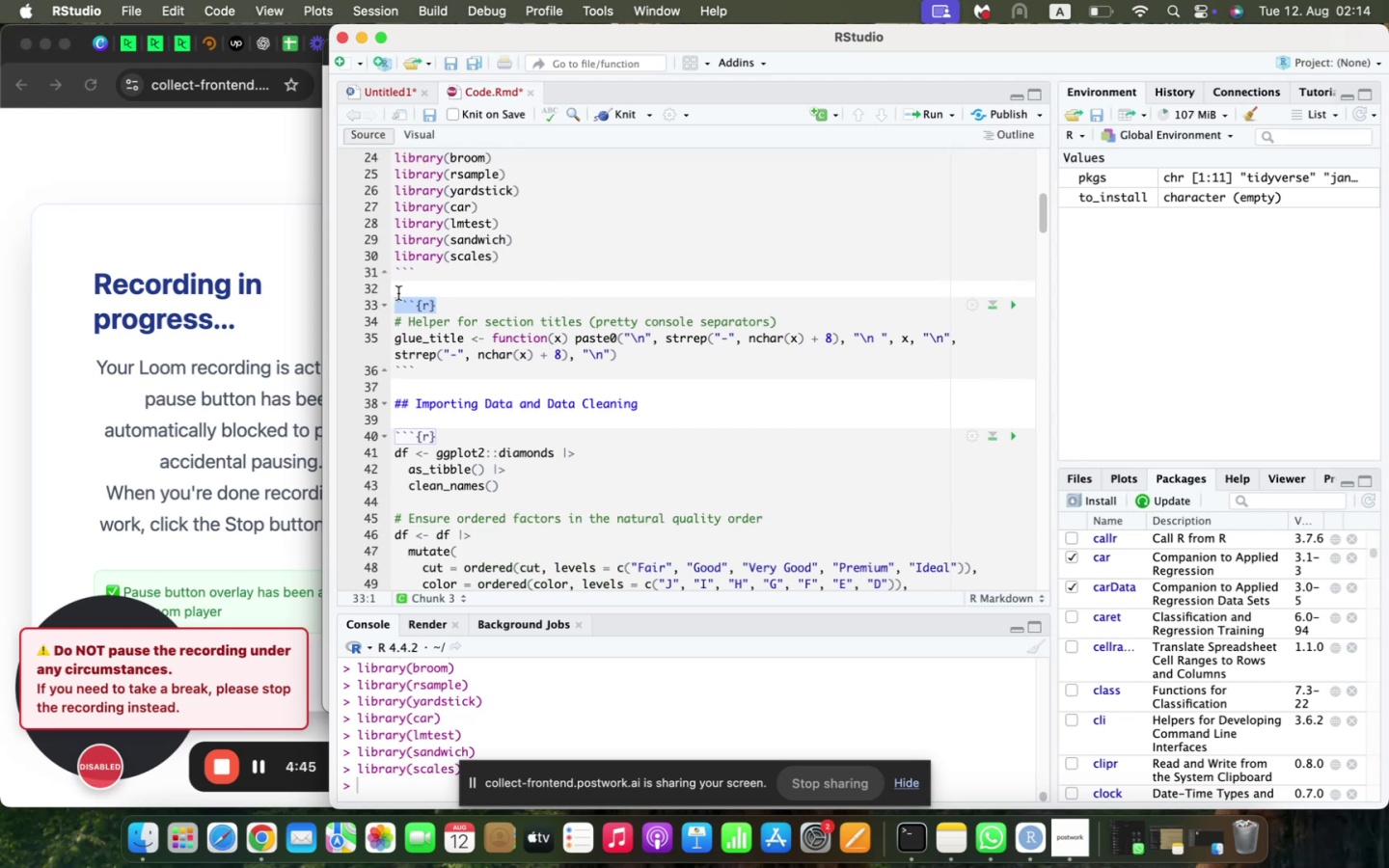 
left_click([398, 293])
 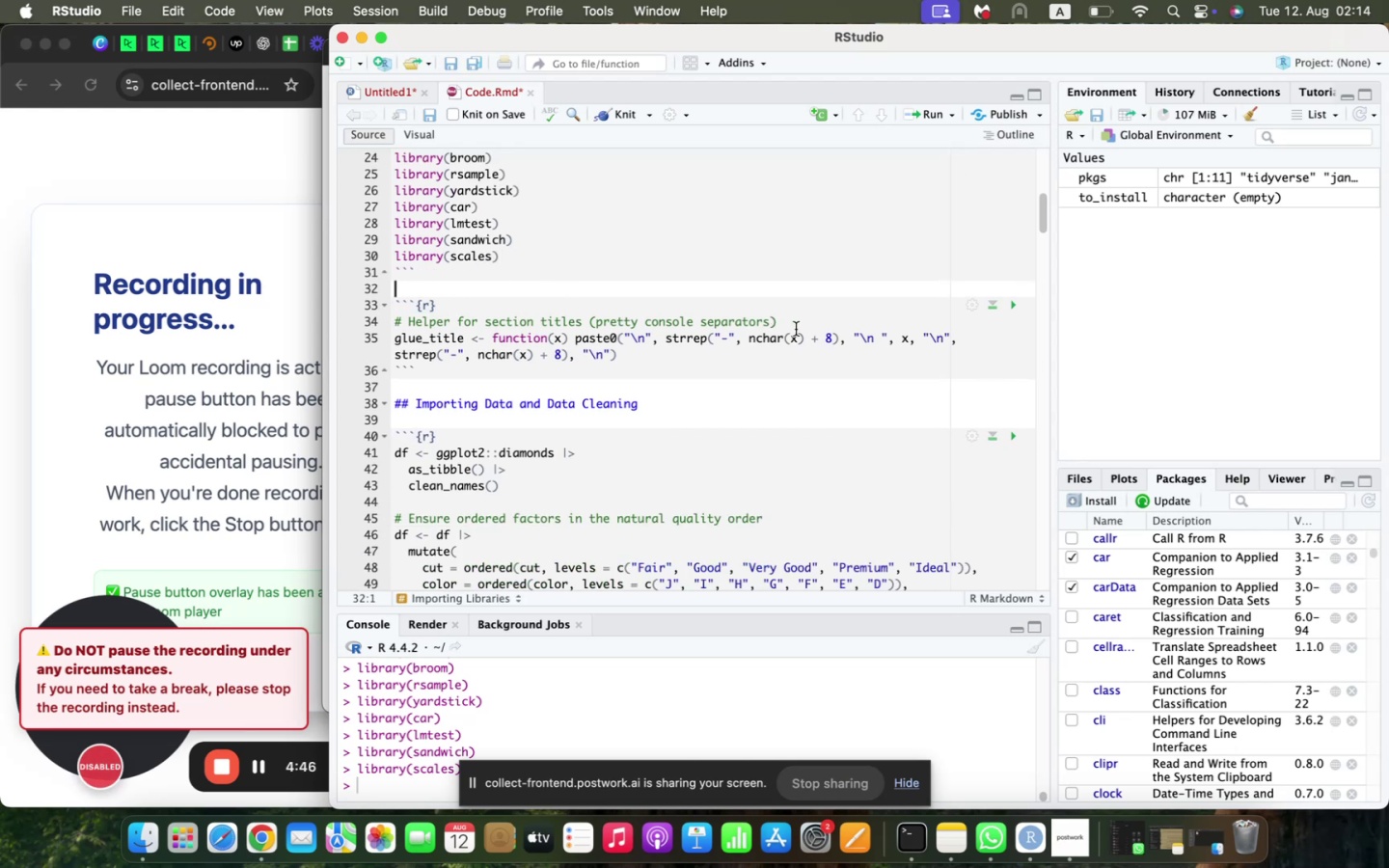 
left_click([810, 324])
 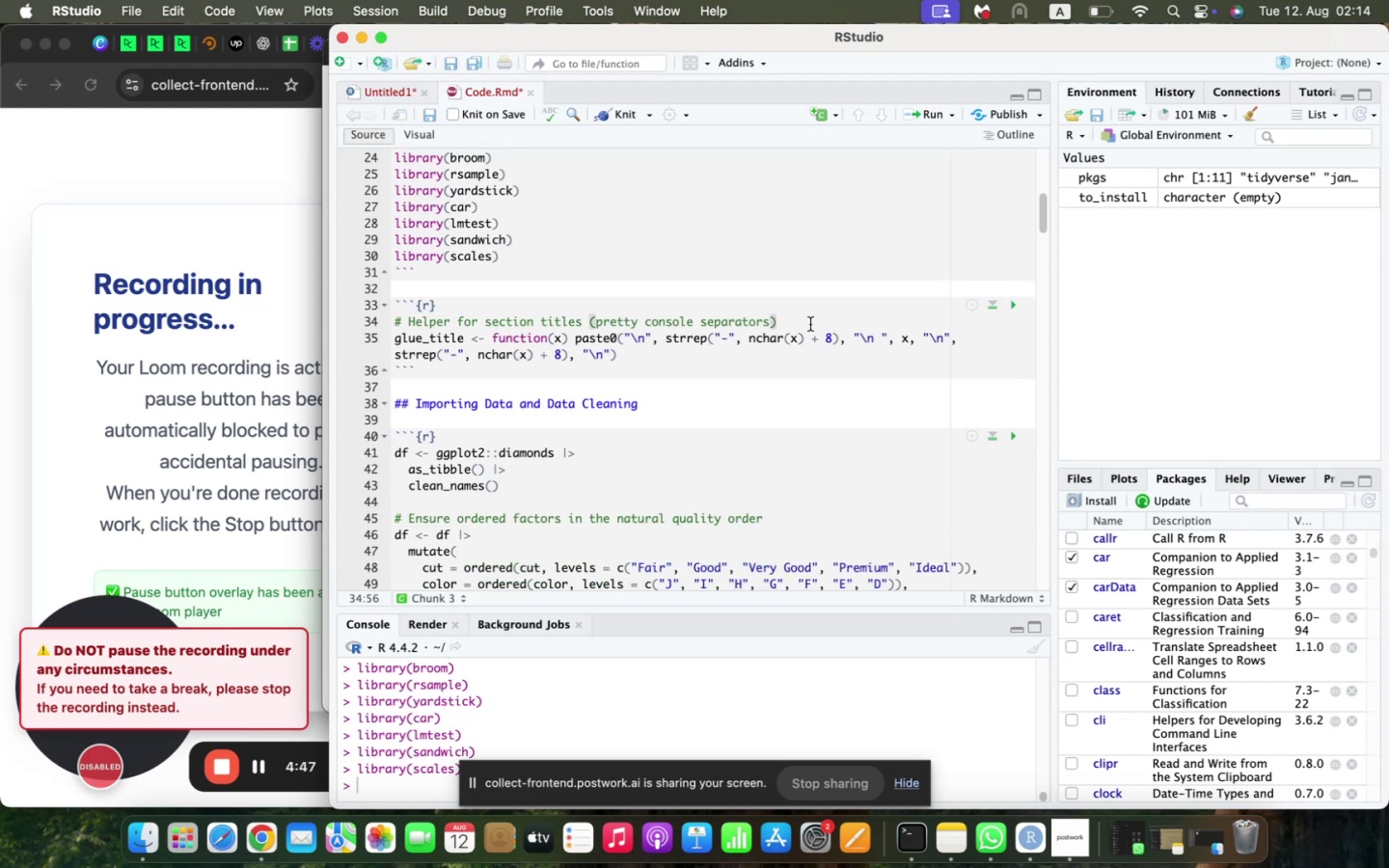 
key(Enter)
 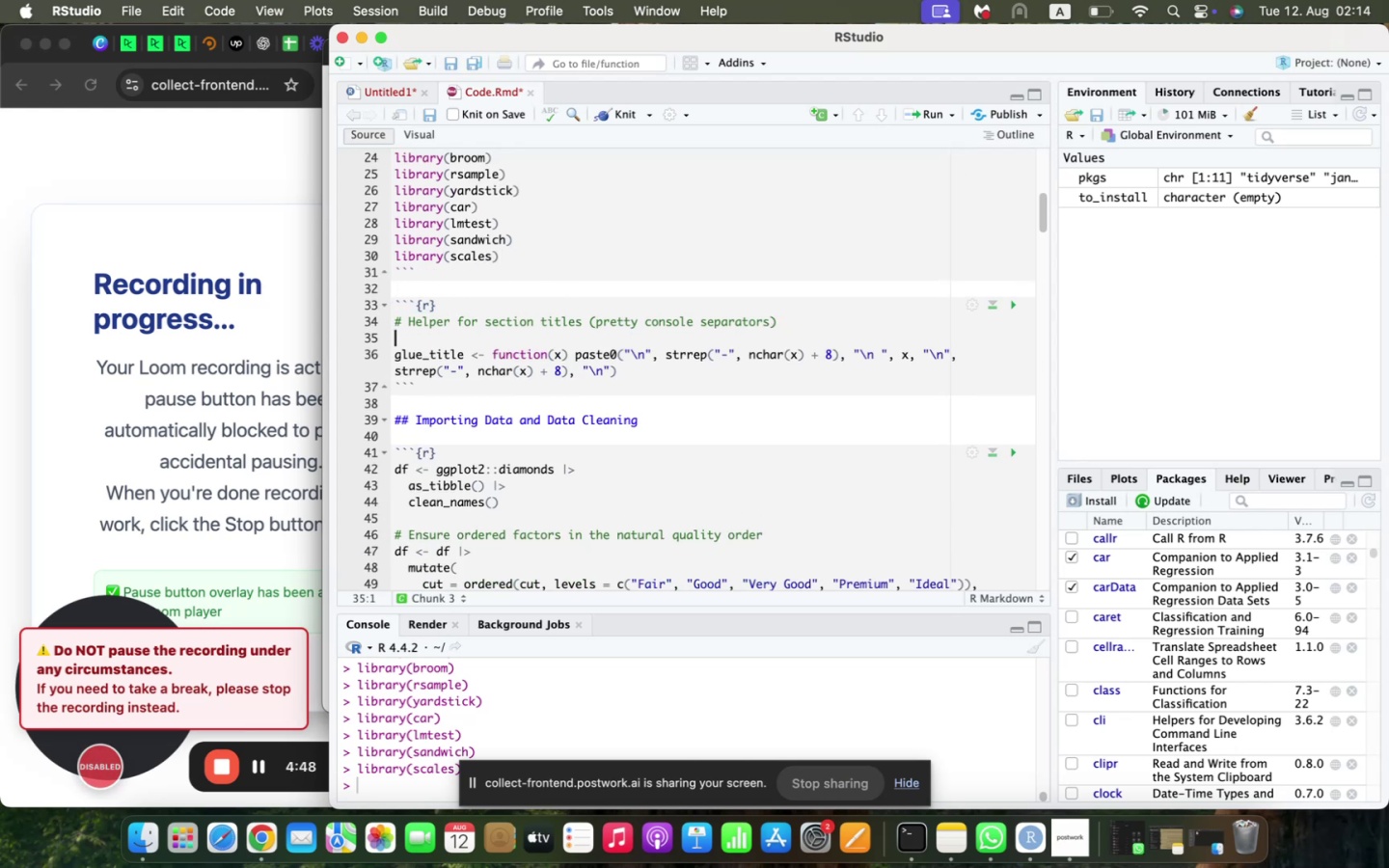 
type(glue_title <- function(x)
 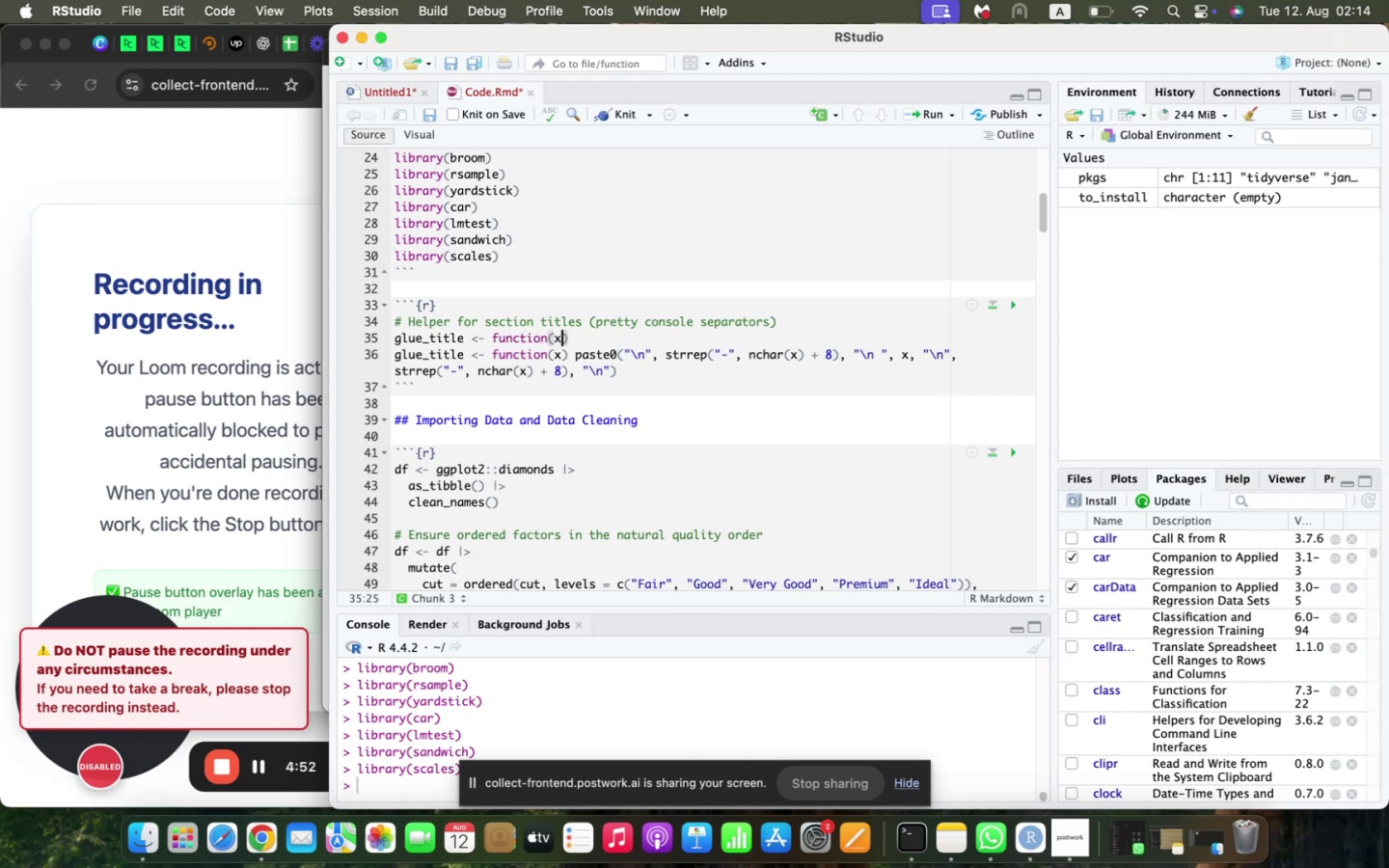 
key(ArrowRight)
 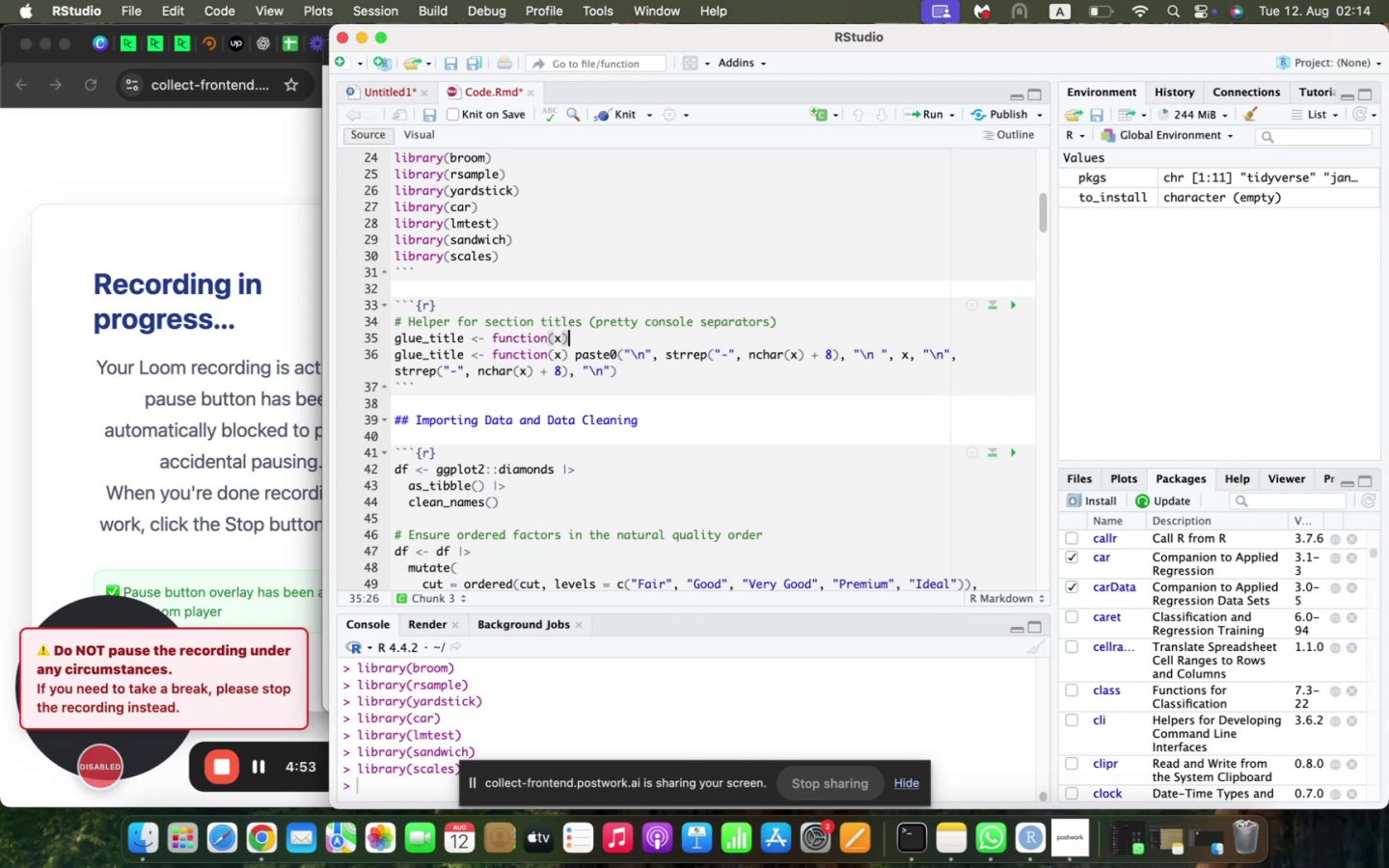 
type( paste0("\n)
 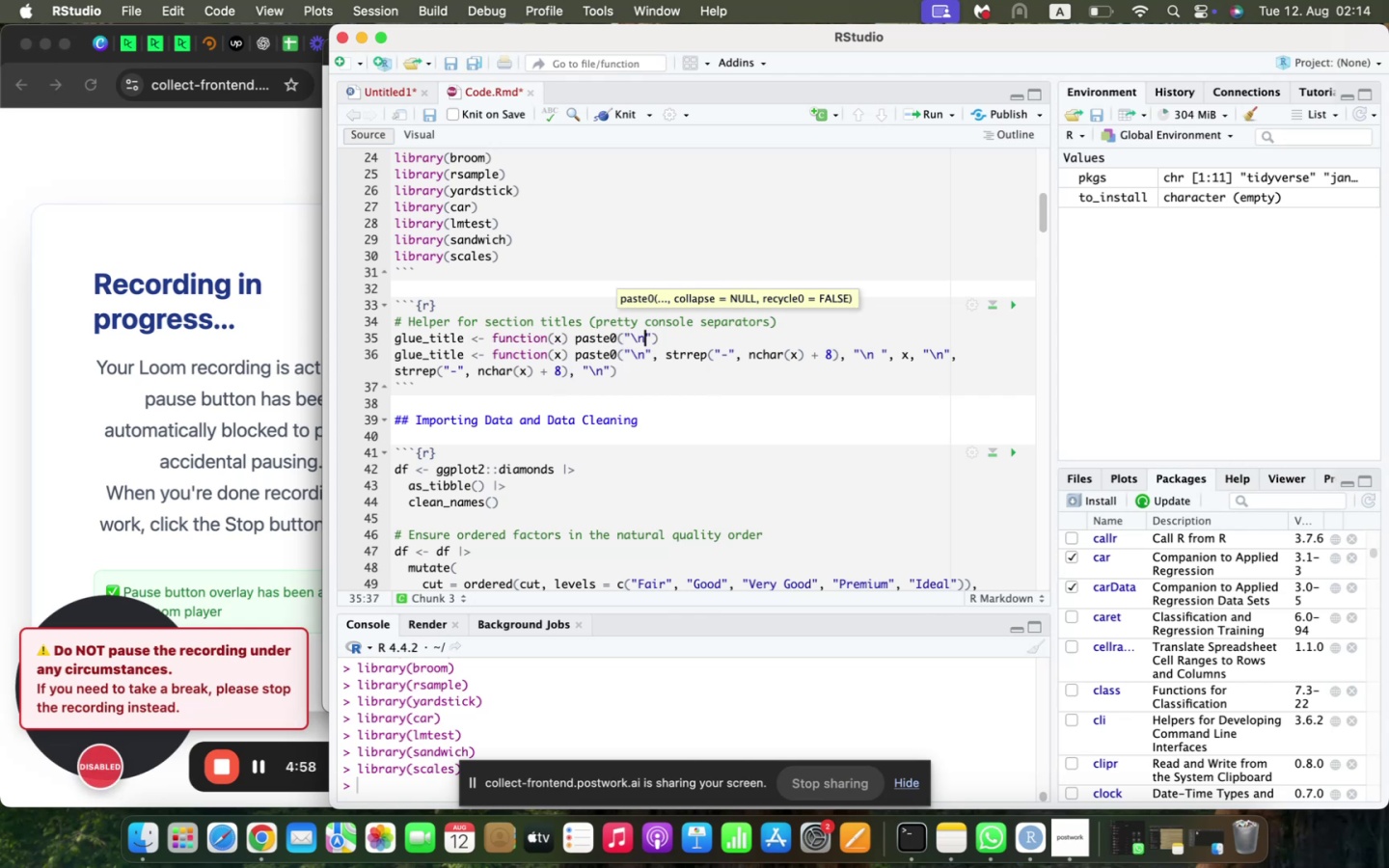 
key(ArrowRight)
 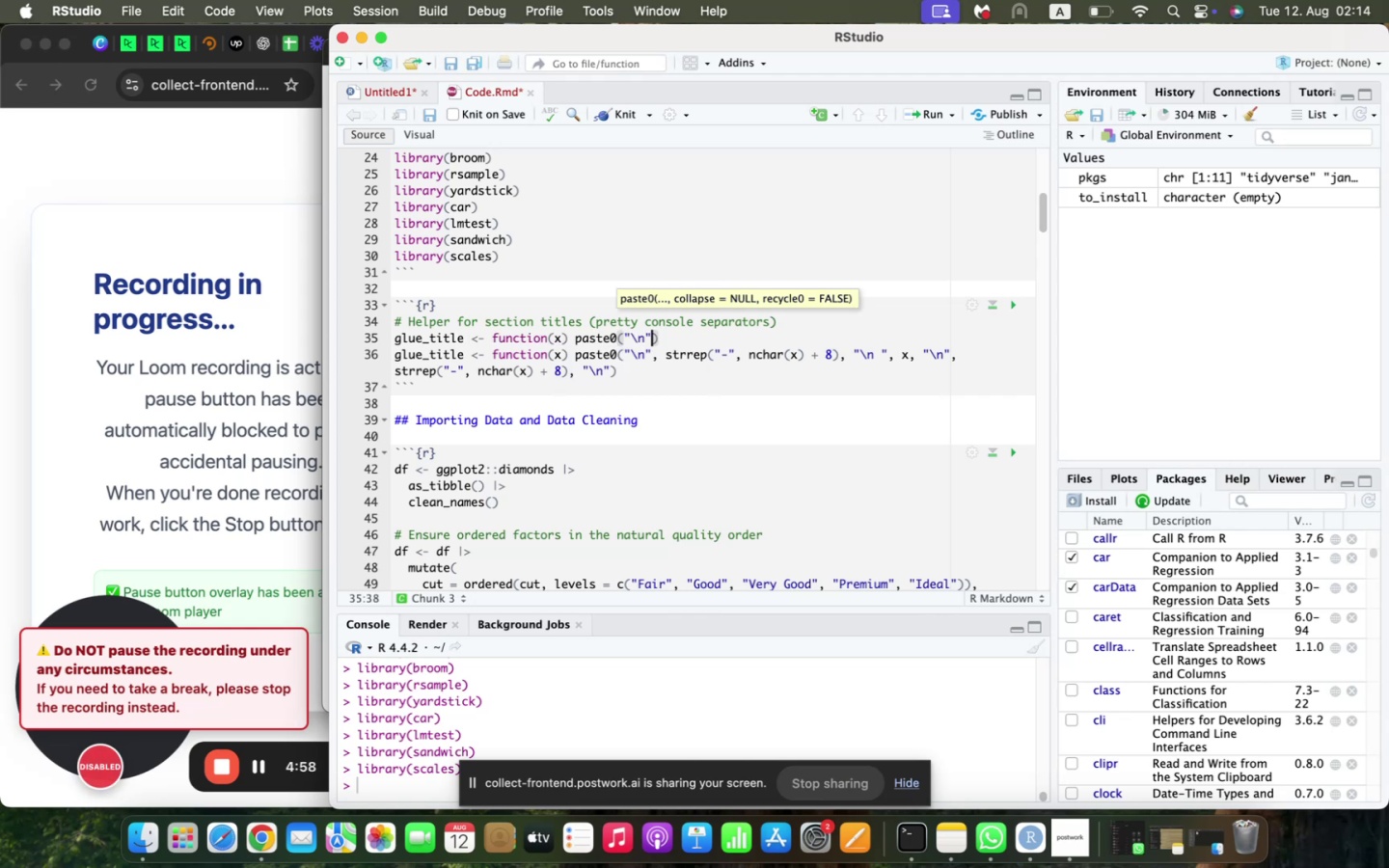 
type(, strrep("-)
 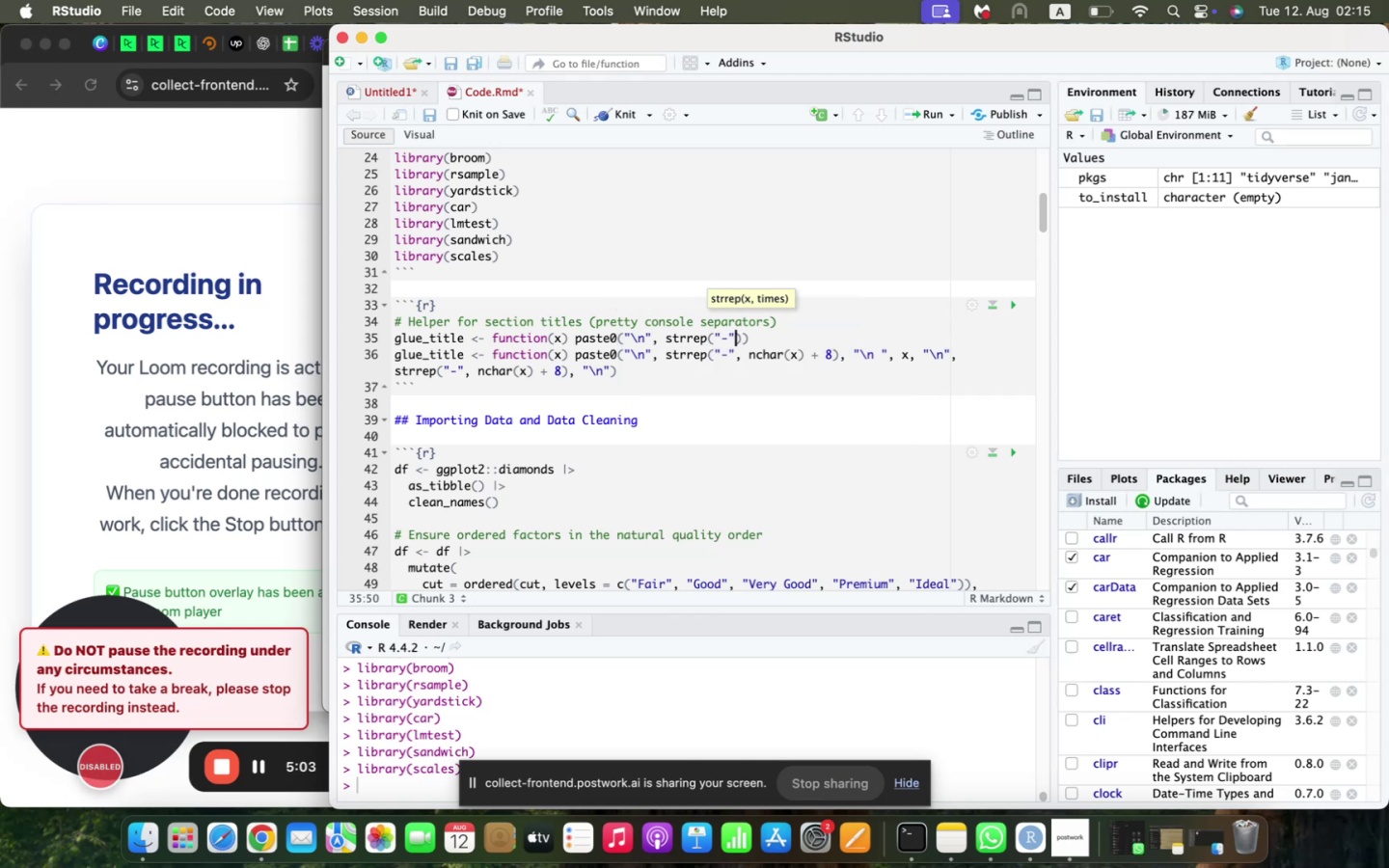 
 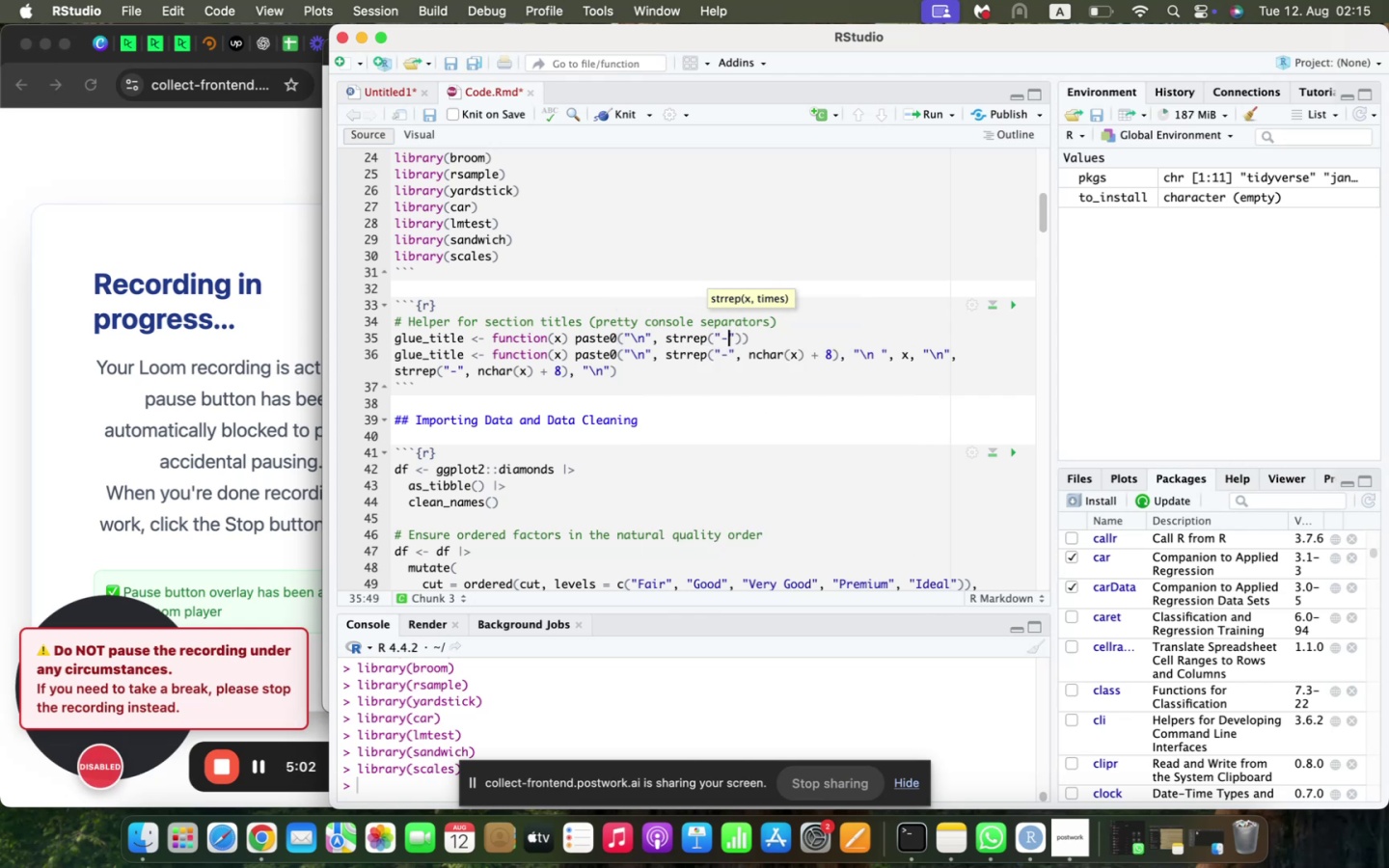 
key(ArrowRight)
 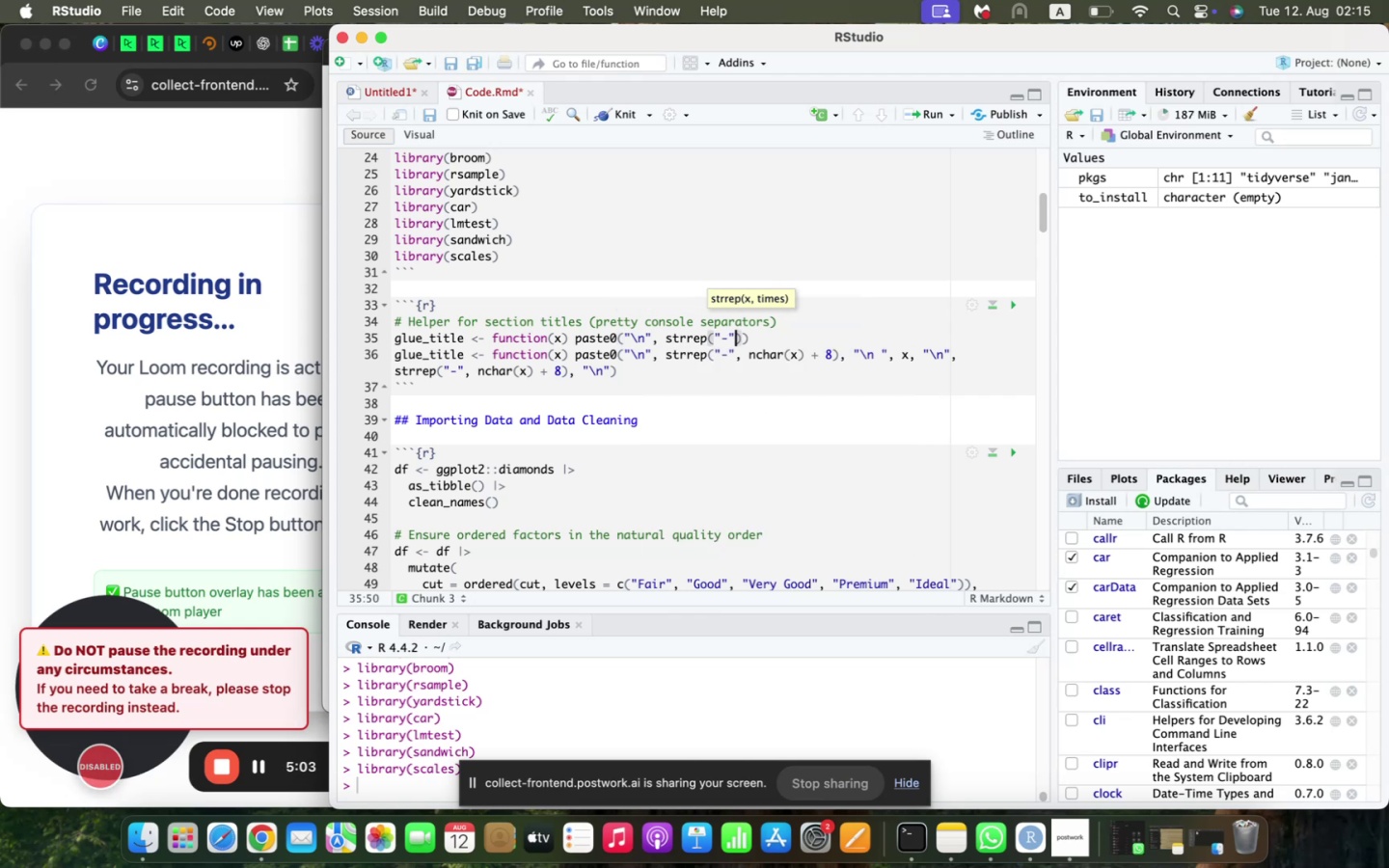 
type(, m)
key(Backspace)
type(nchar(x)
 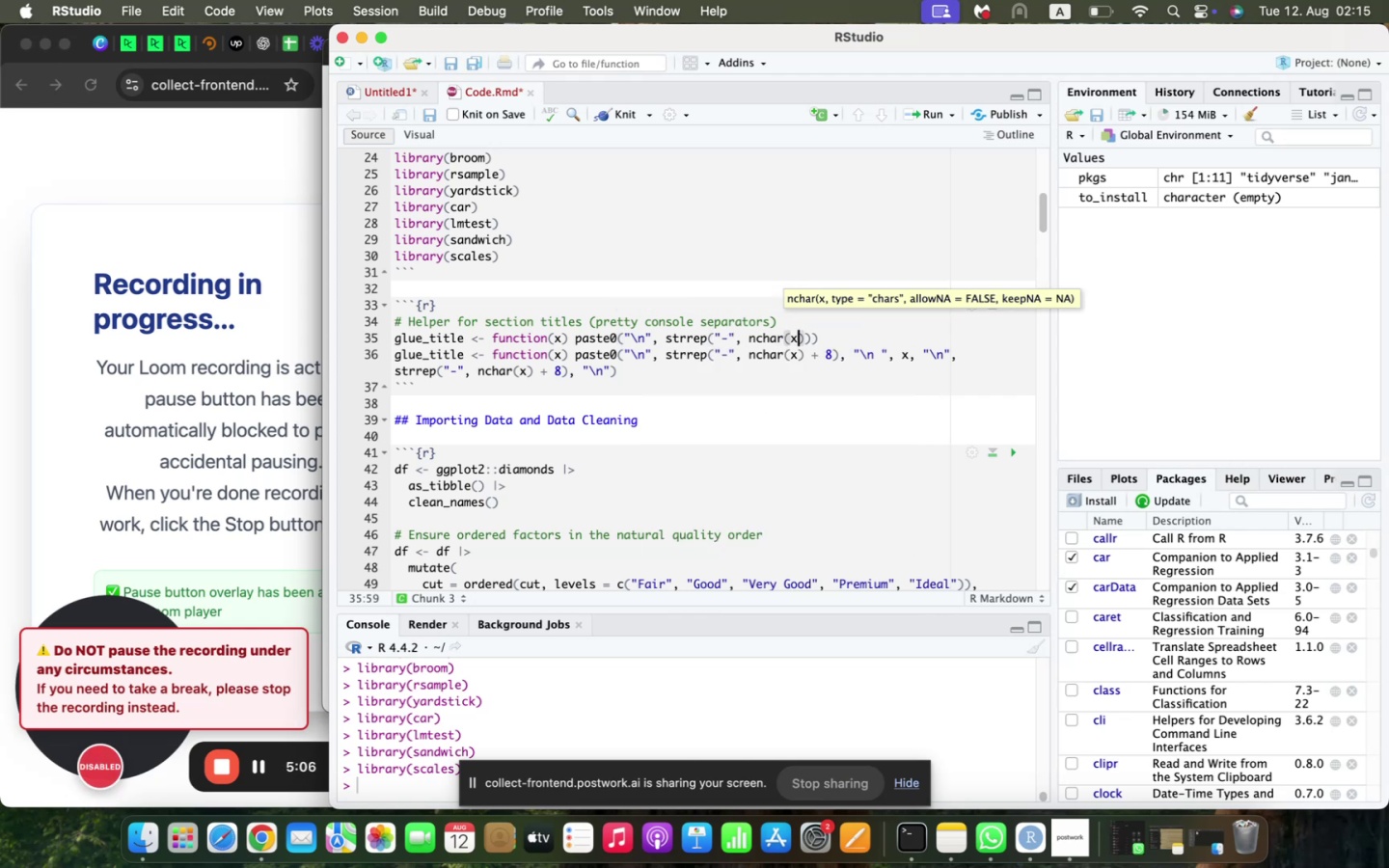 
key(ArrowRight)
 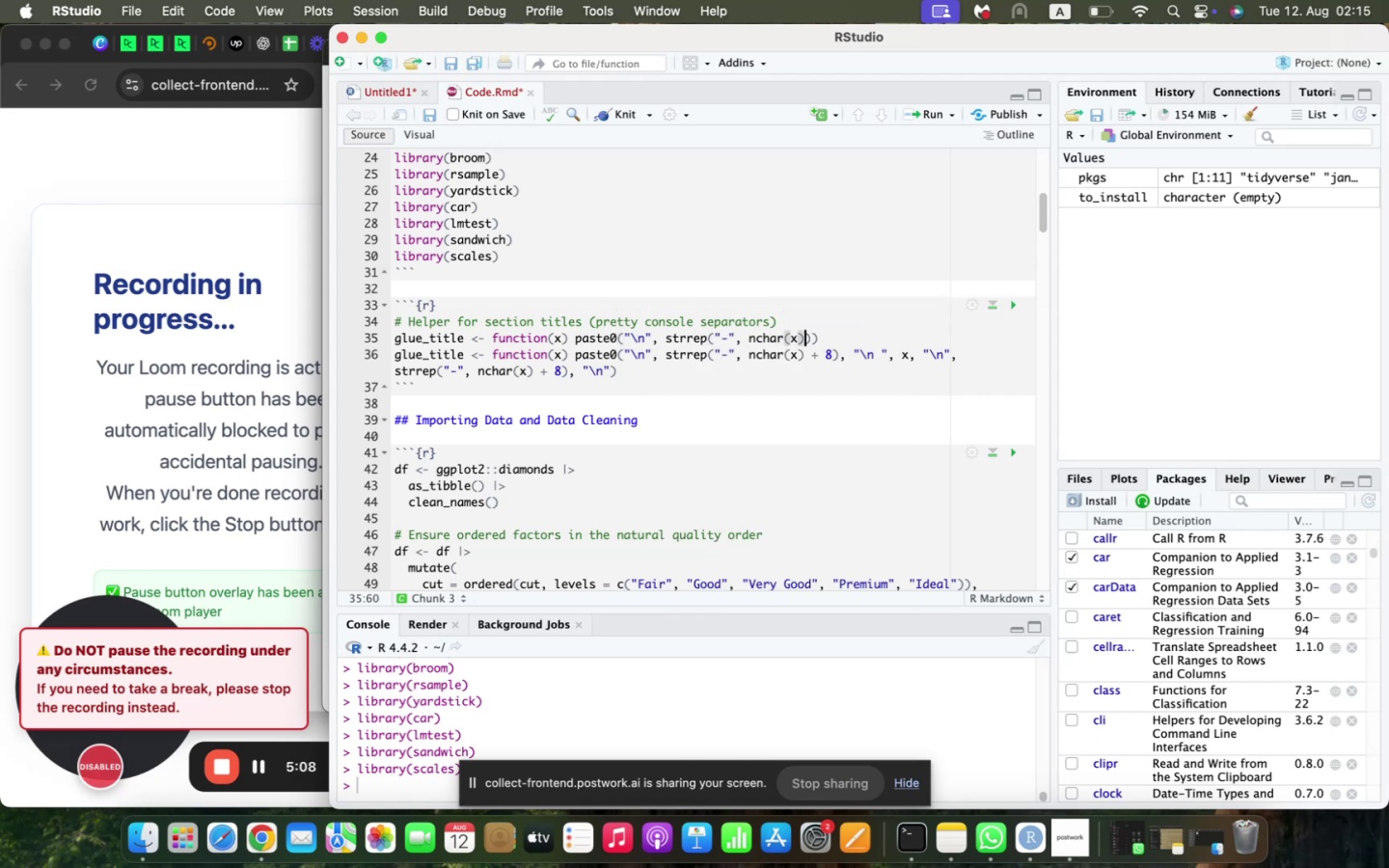 
key(Space)
 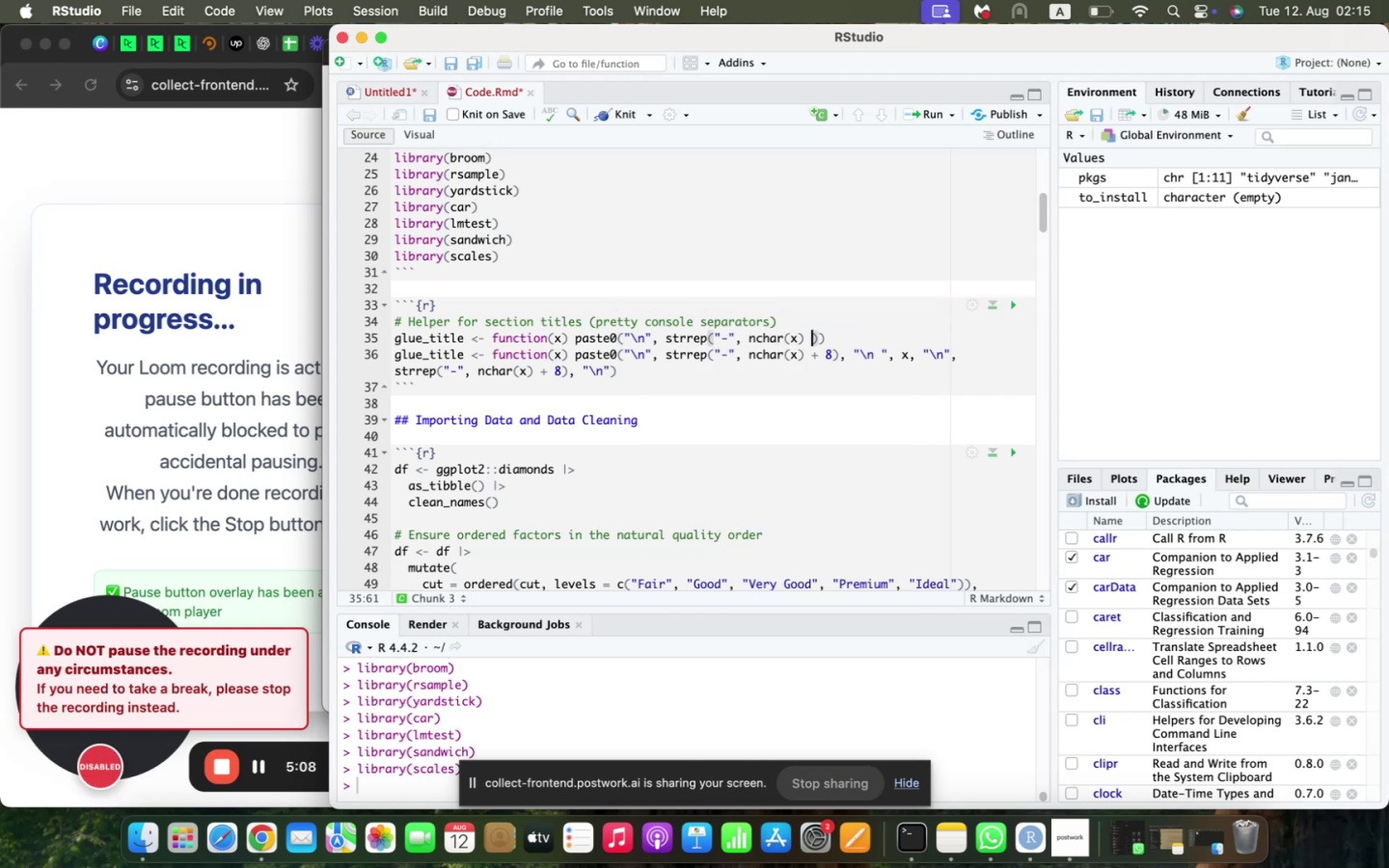 
key(Shift+ShiftLeft)
 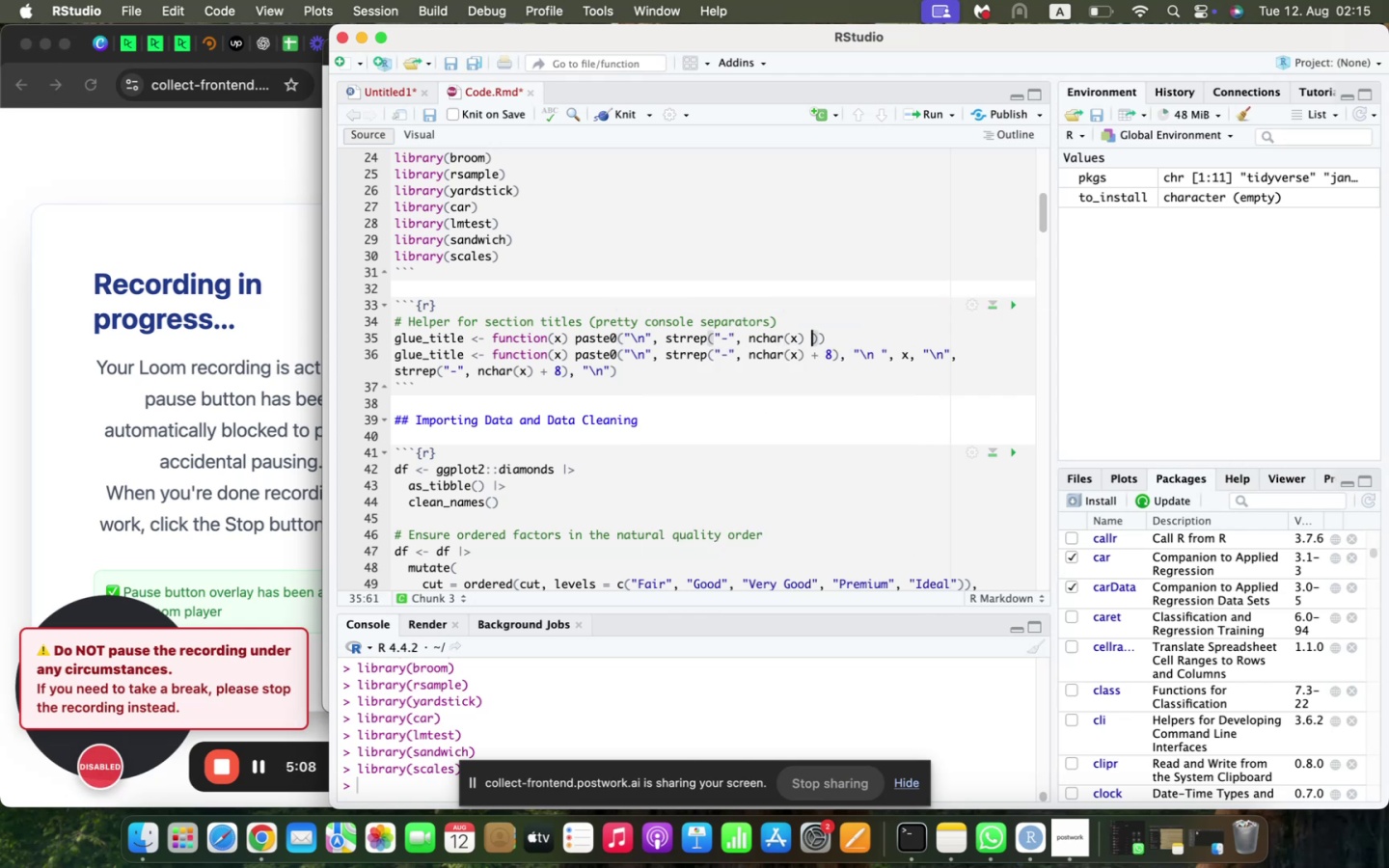 
key(Shift+Equal)
 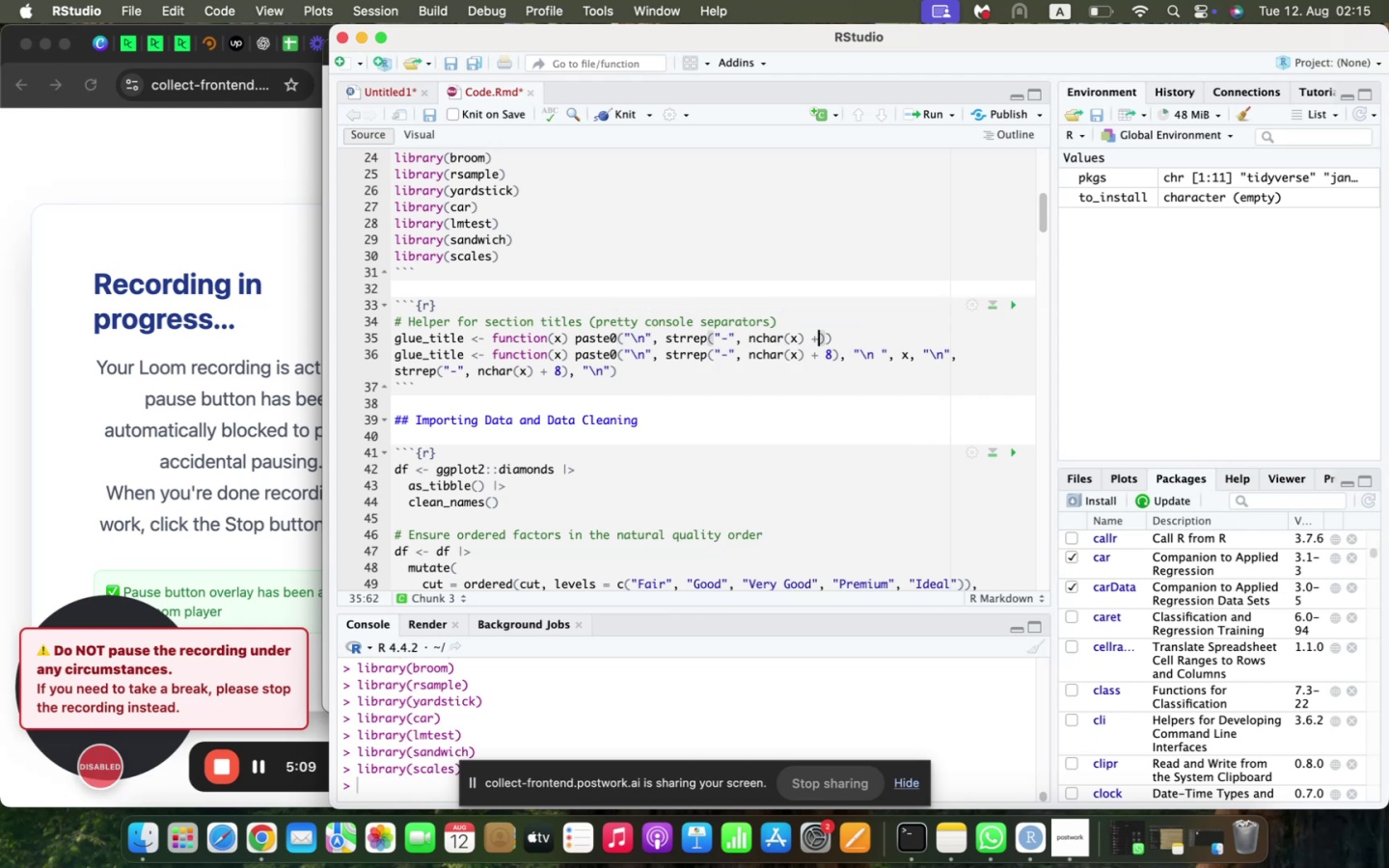 
key(Space)
 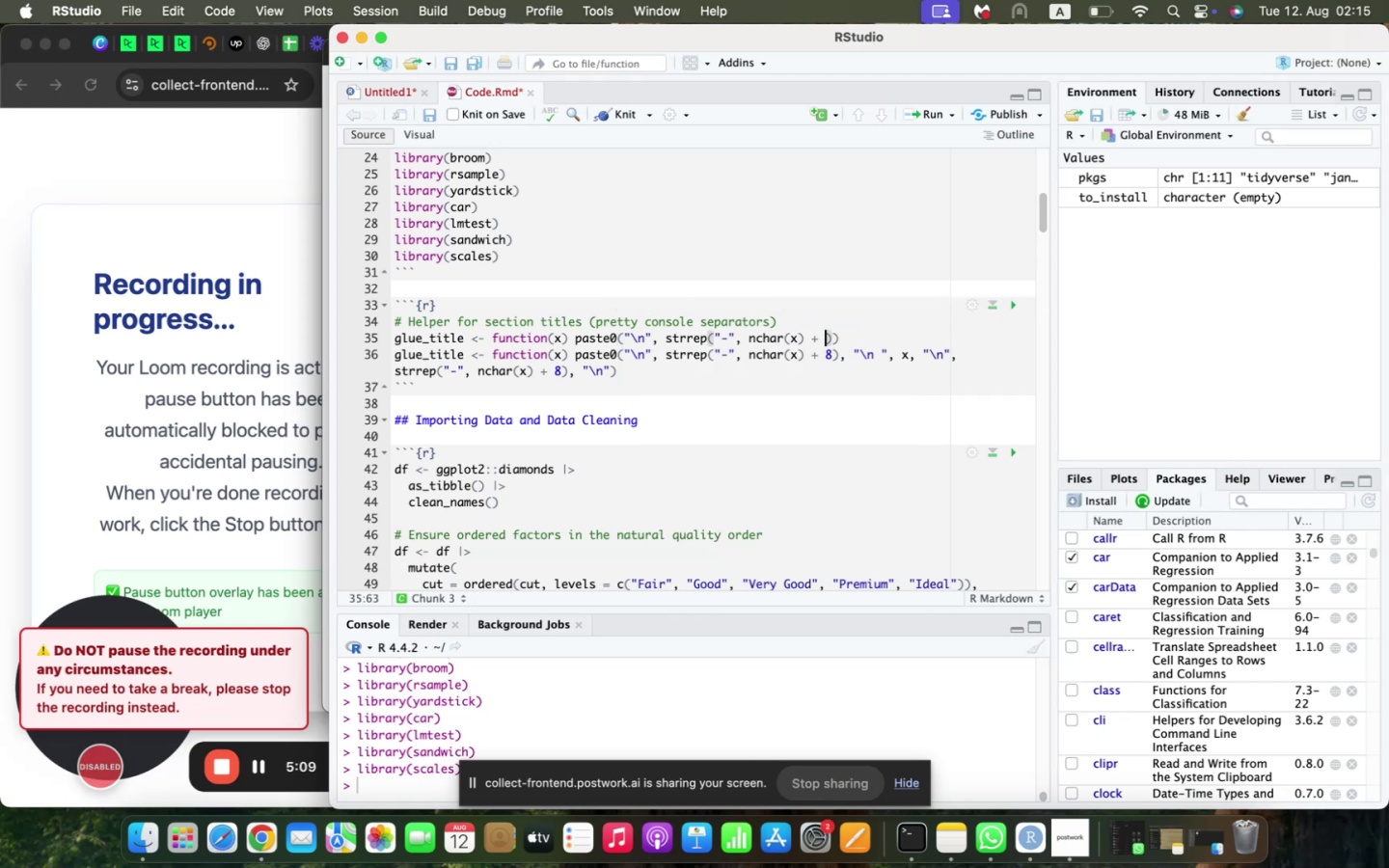 
key(8)
 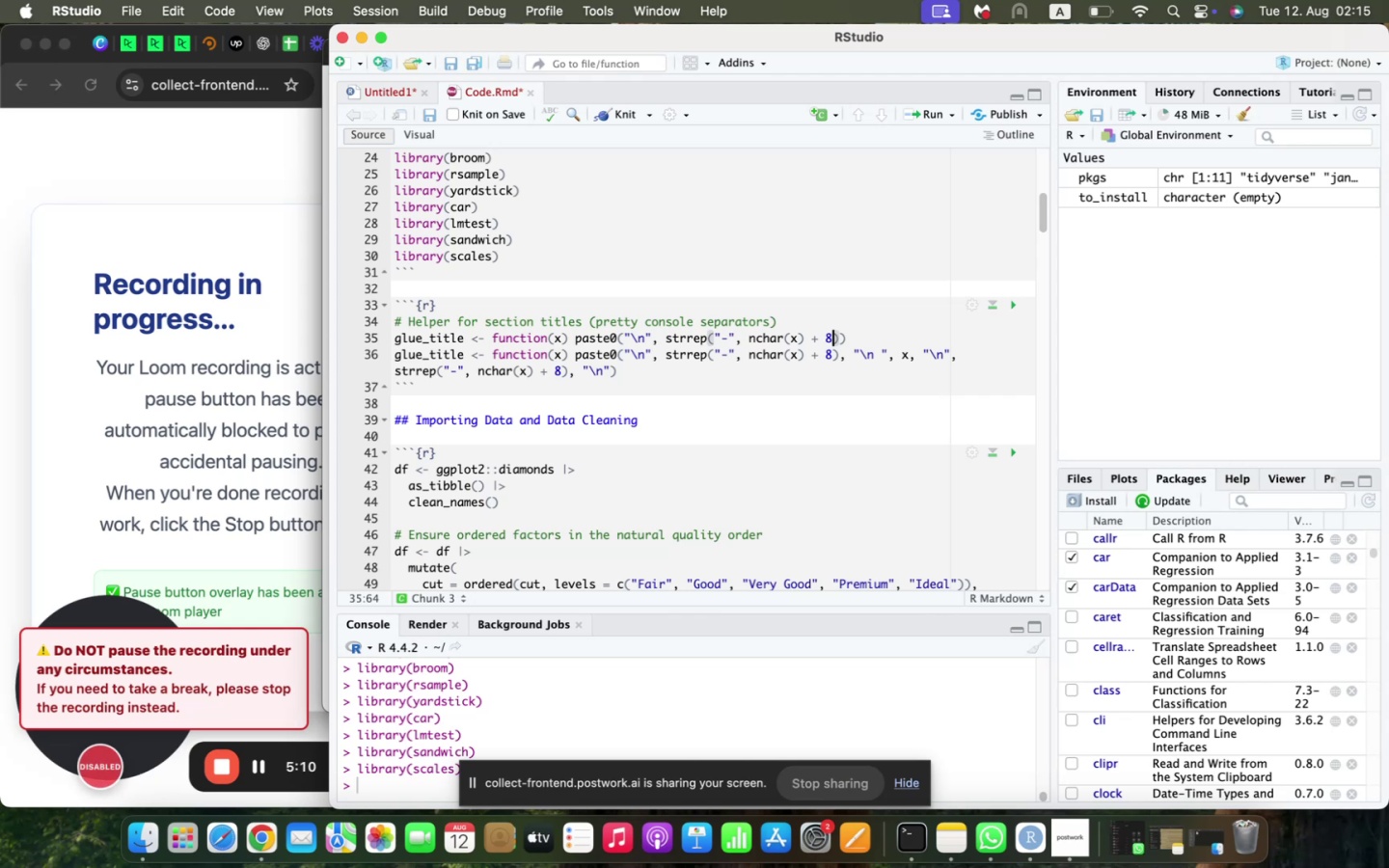 
key(ArrowRight)
 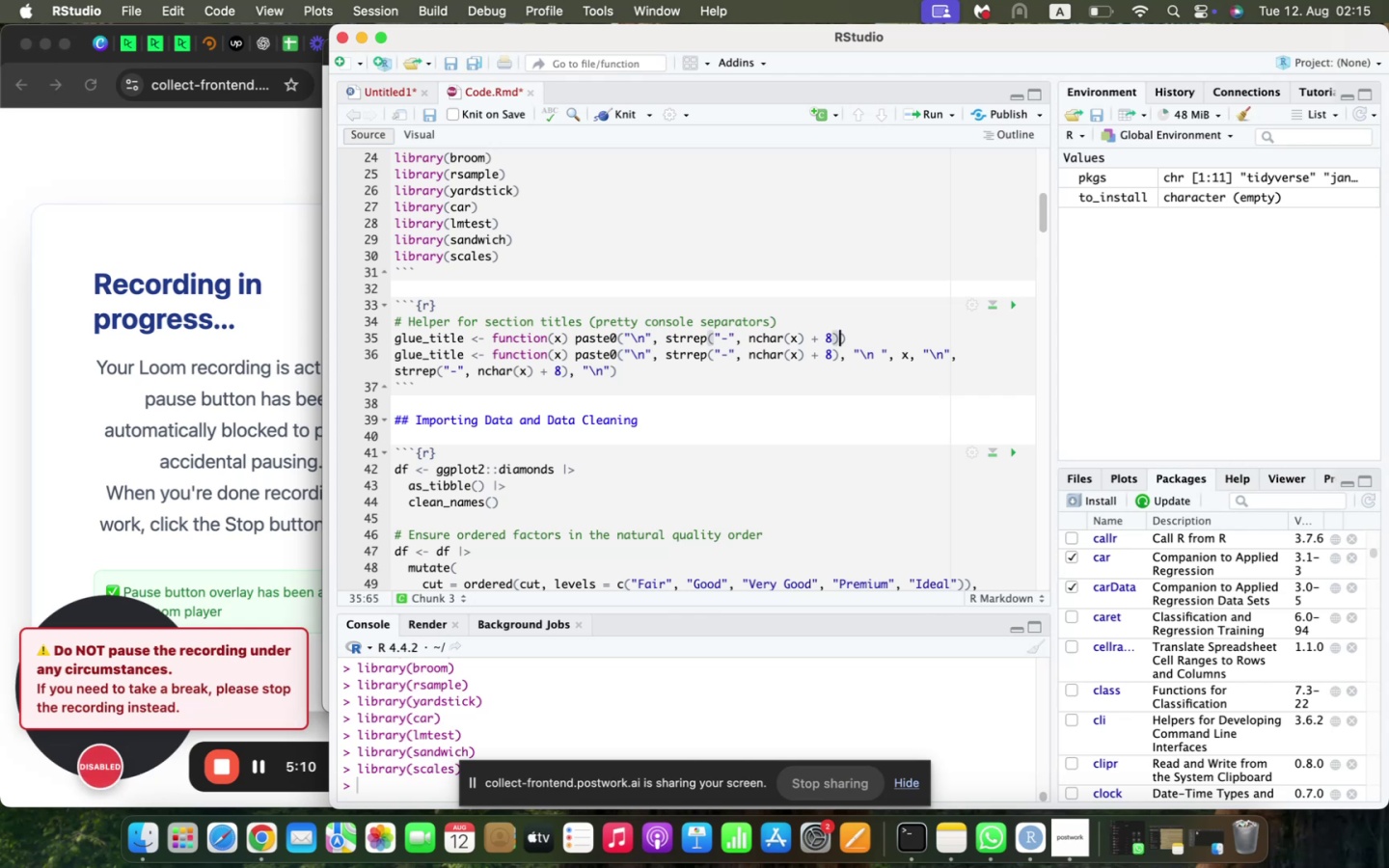 
key(Comma)
 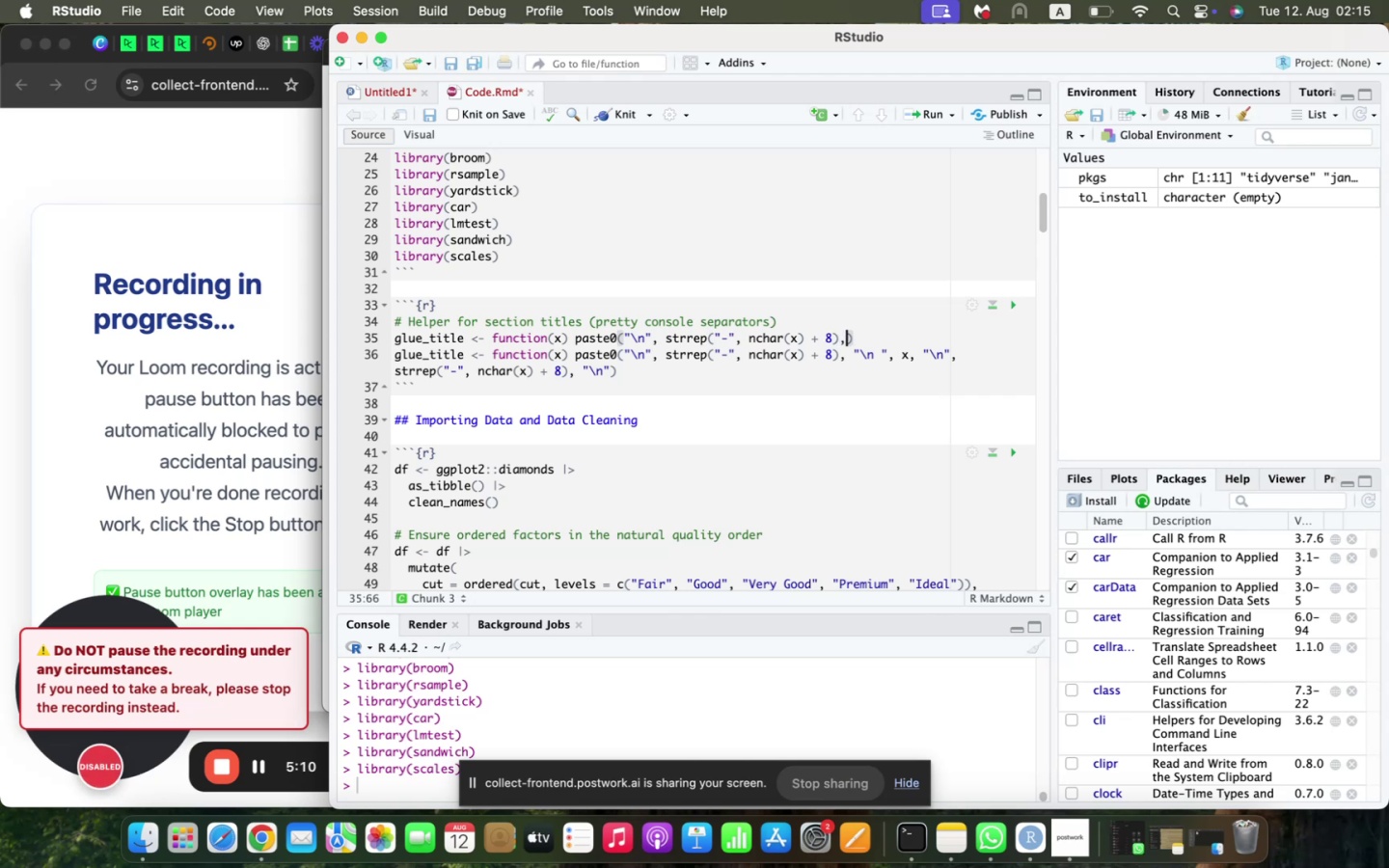 
key(Space)
 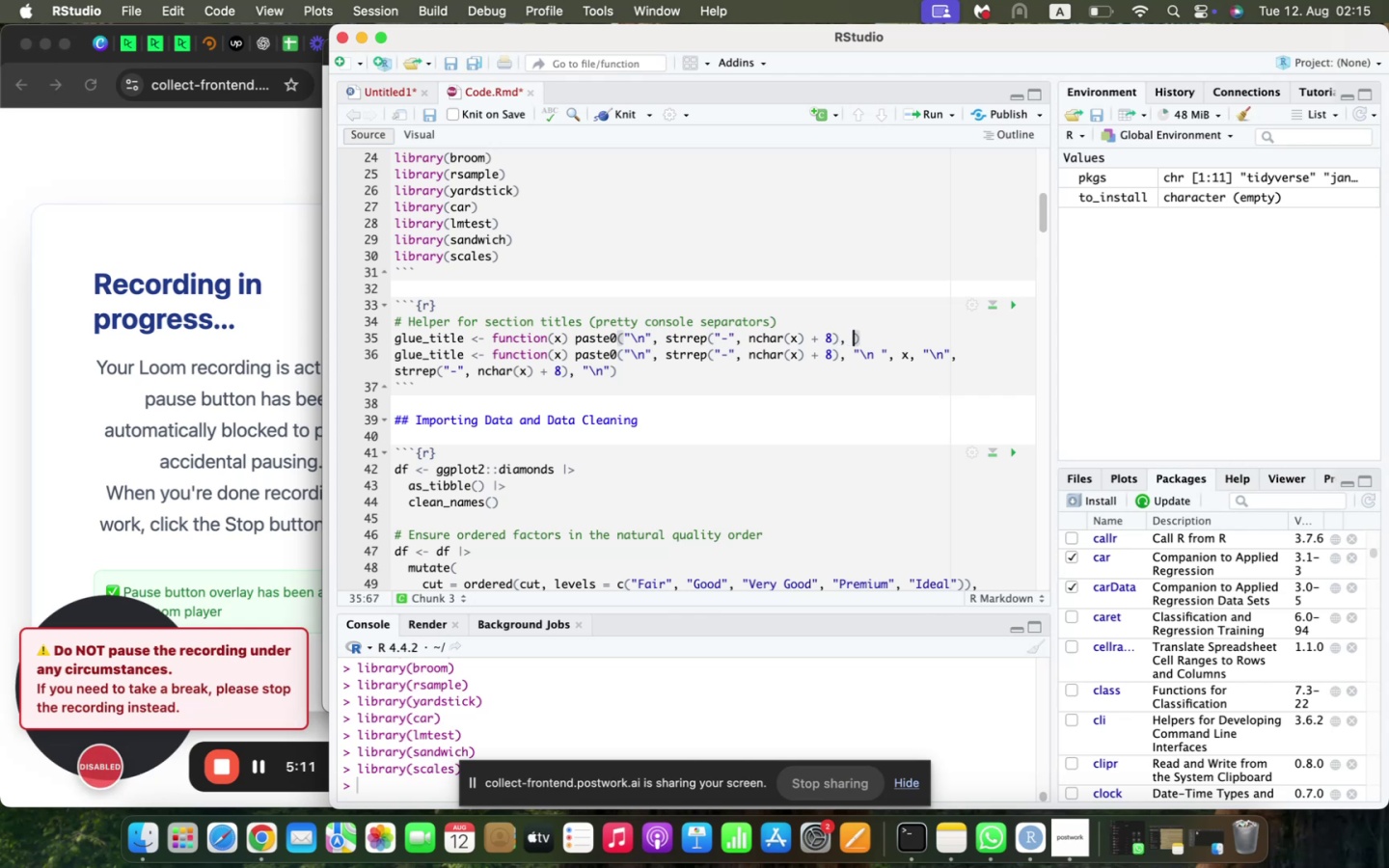 
key(Shift+Backslash)
 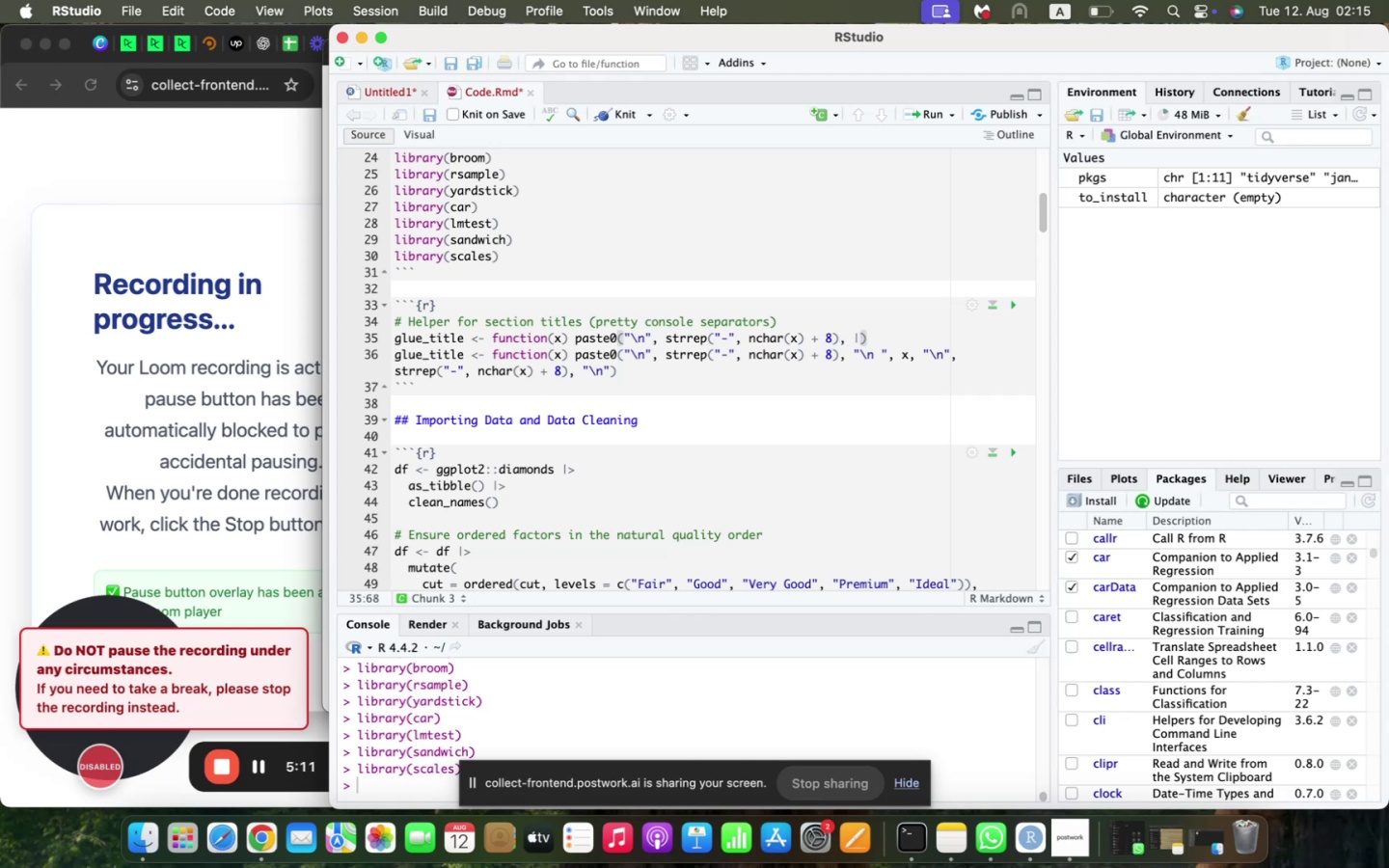 
key(Backspace)
 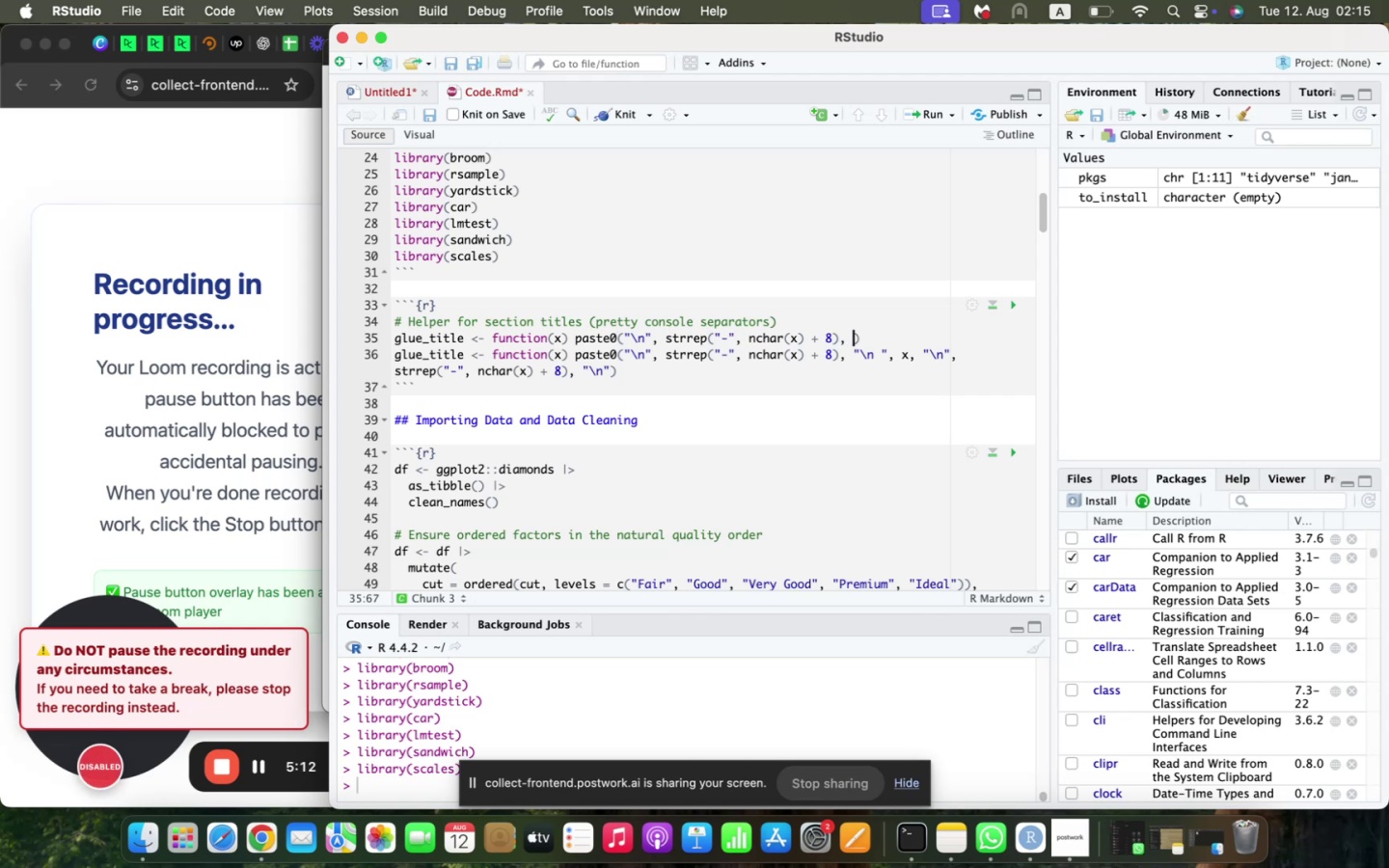 
key(Shift+ShiftLeft)
 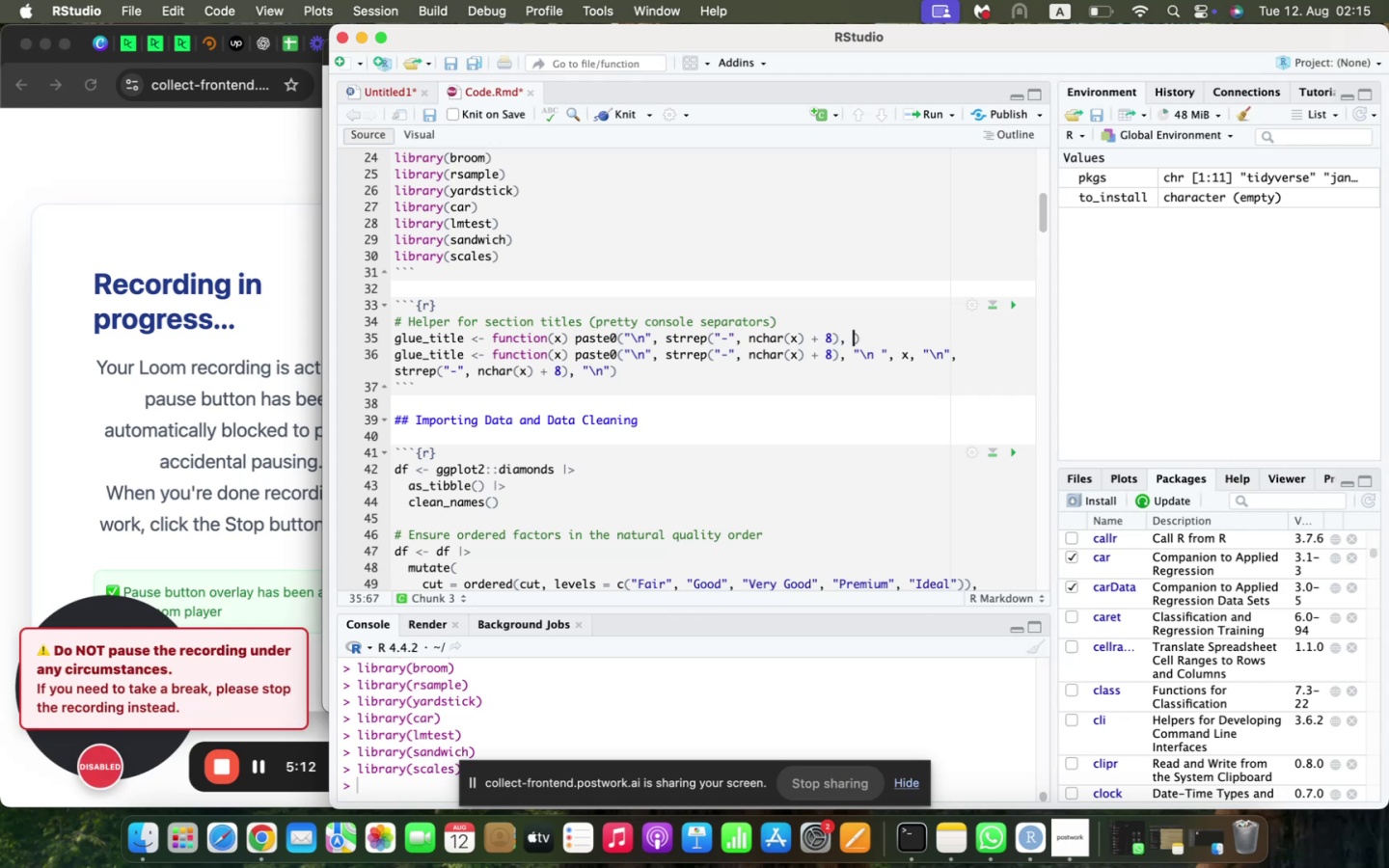 
key(Shift+Quote)
 